 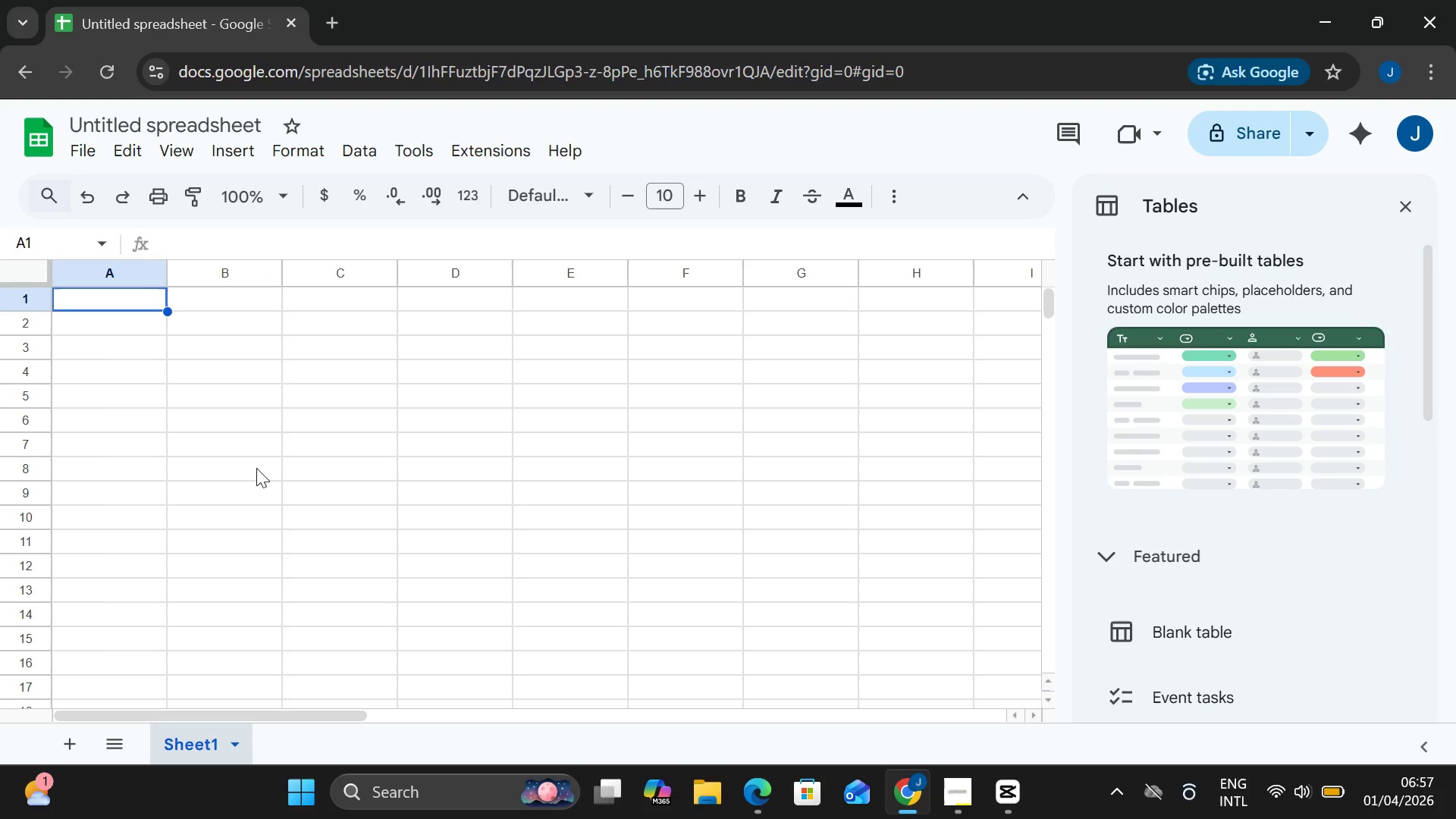 
double_click([128, 123])
 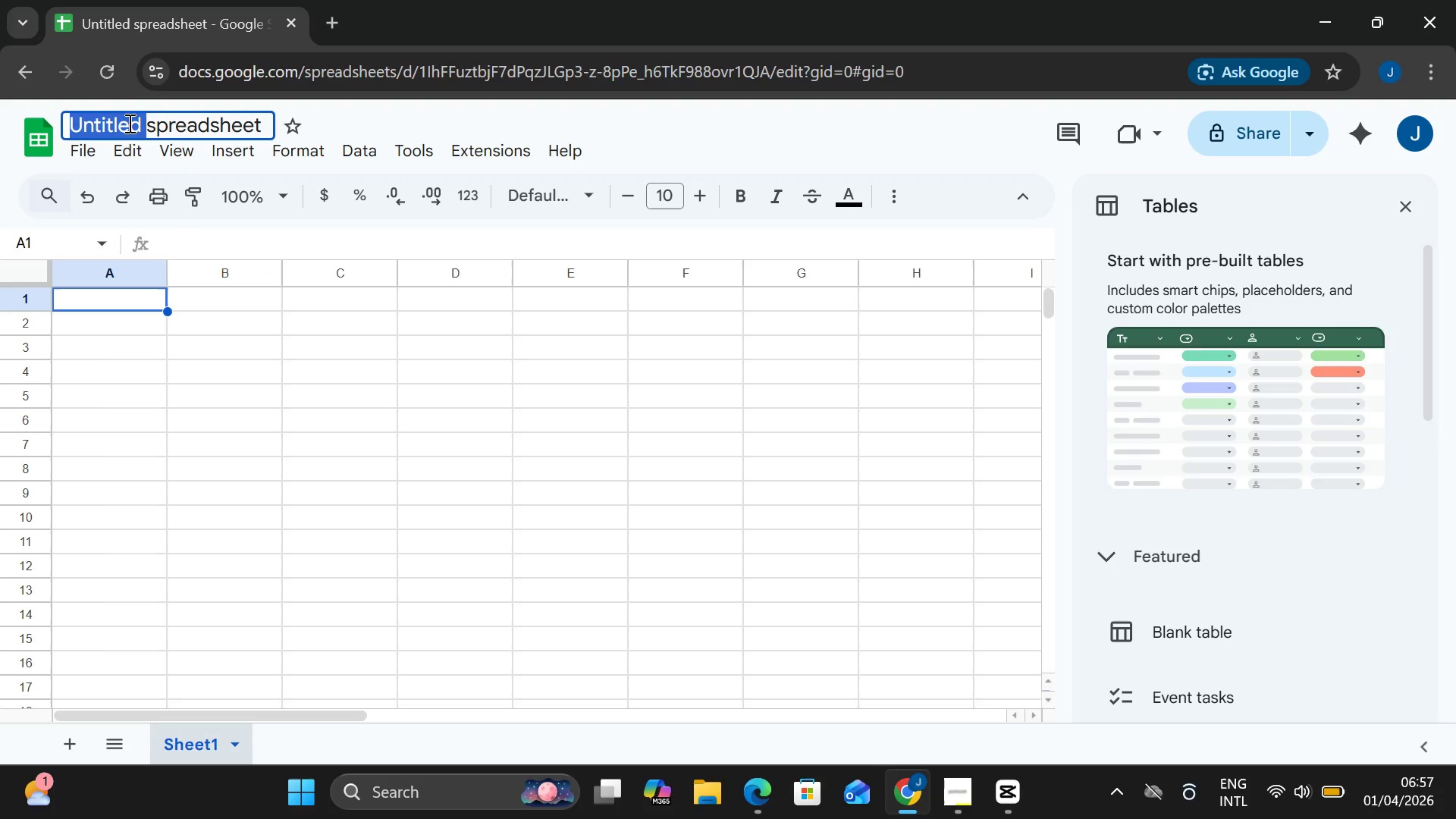 
key(Control+ControlLeft)
 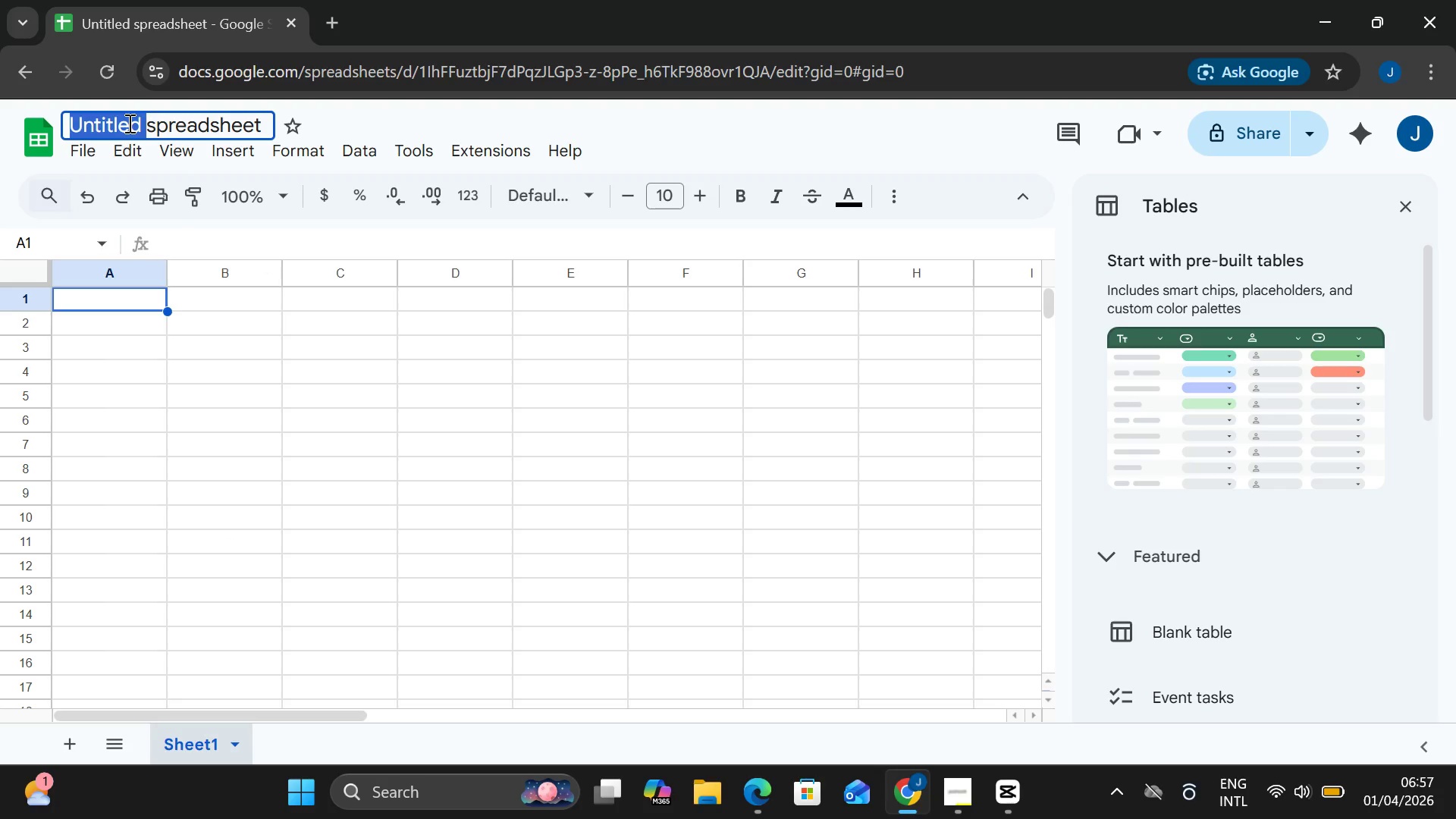 
key(Control+A)
 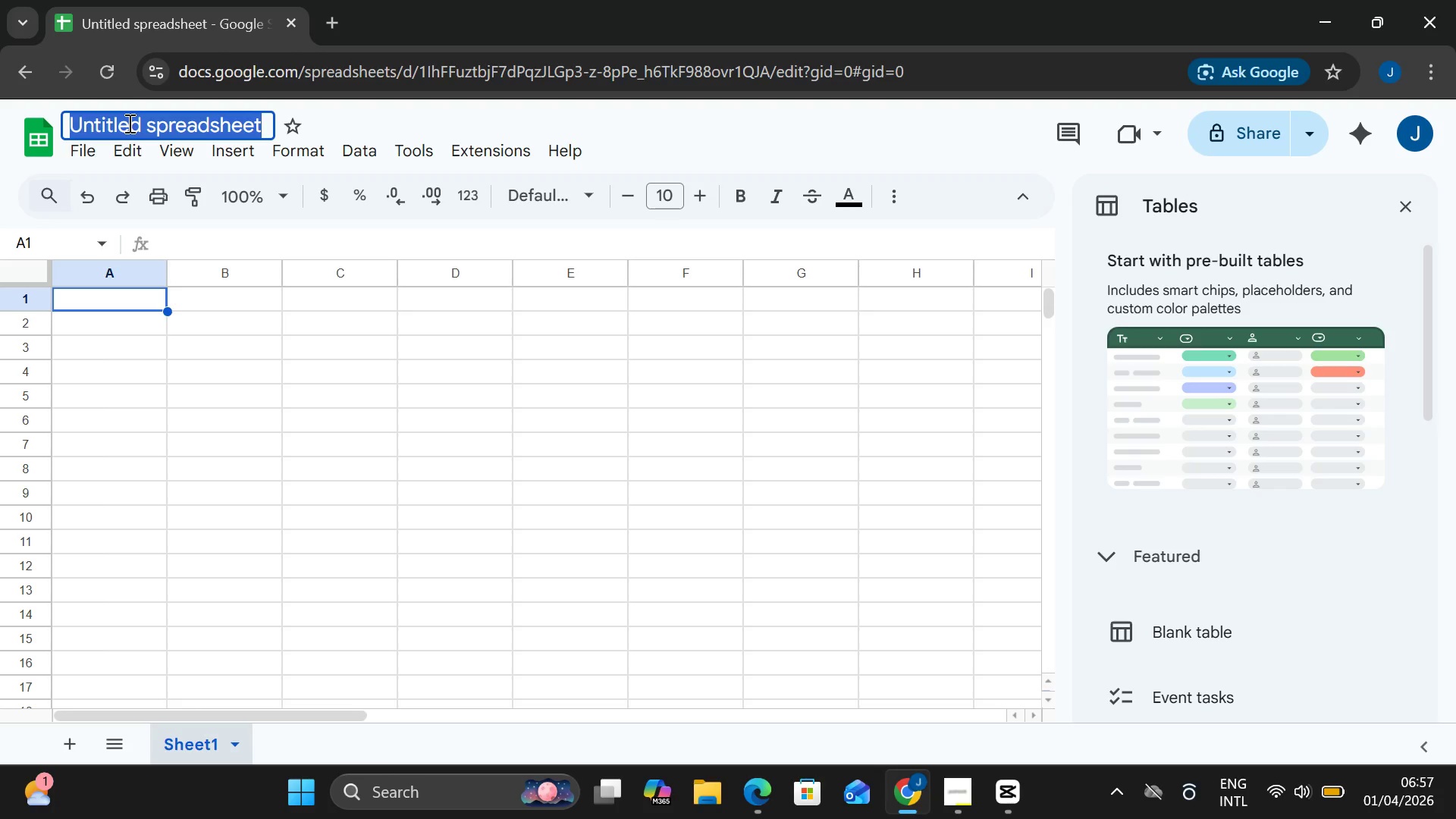 
key(Backspace)
type(Deepblue Equipment Lifecycle Planner)
 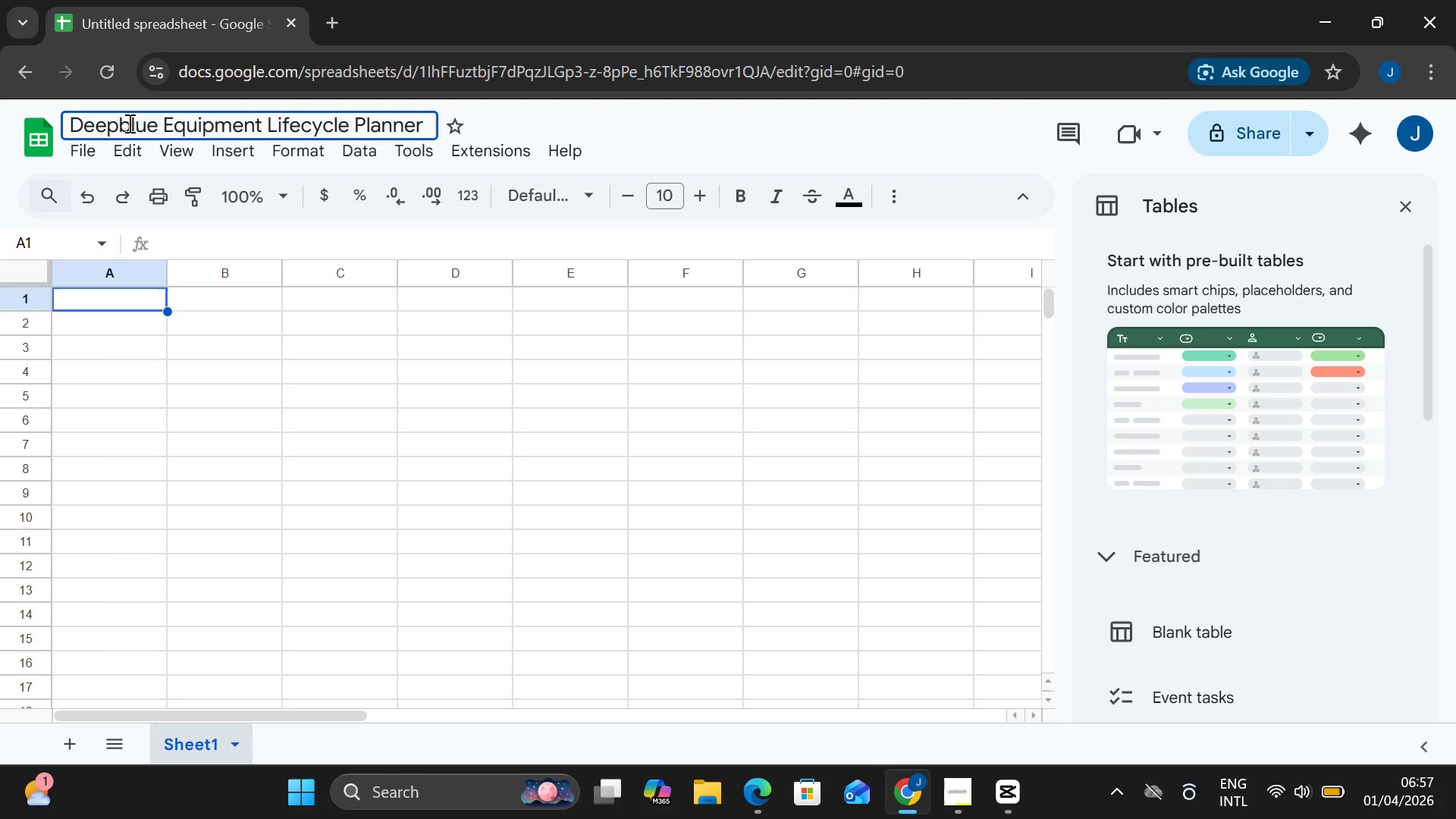 
key(Enter)
 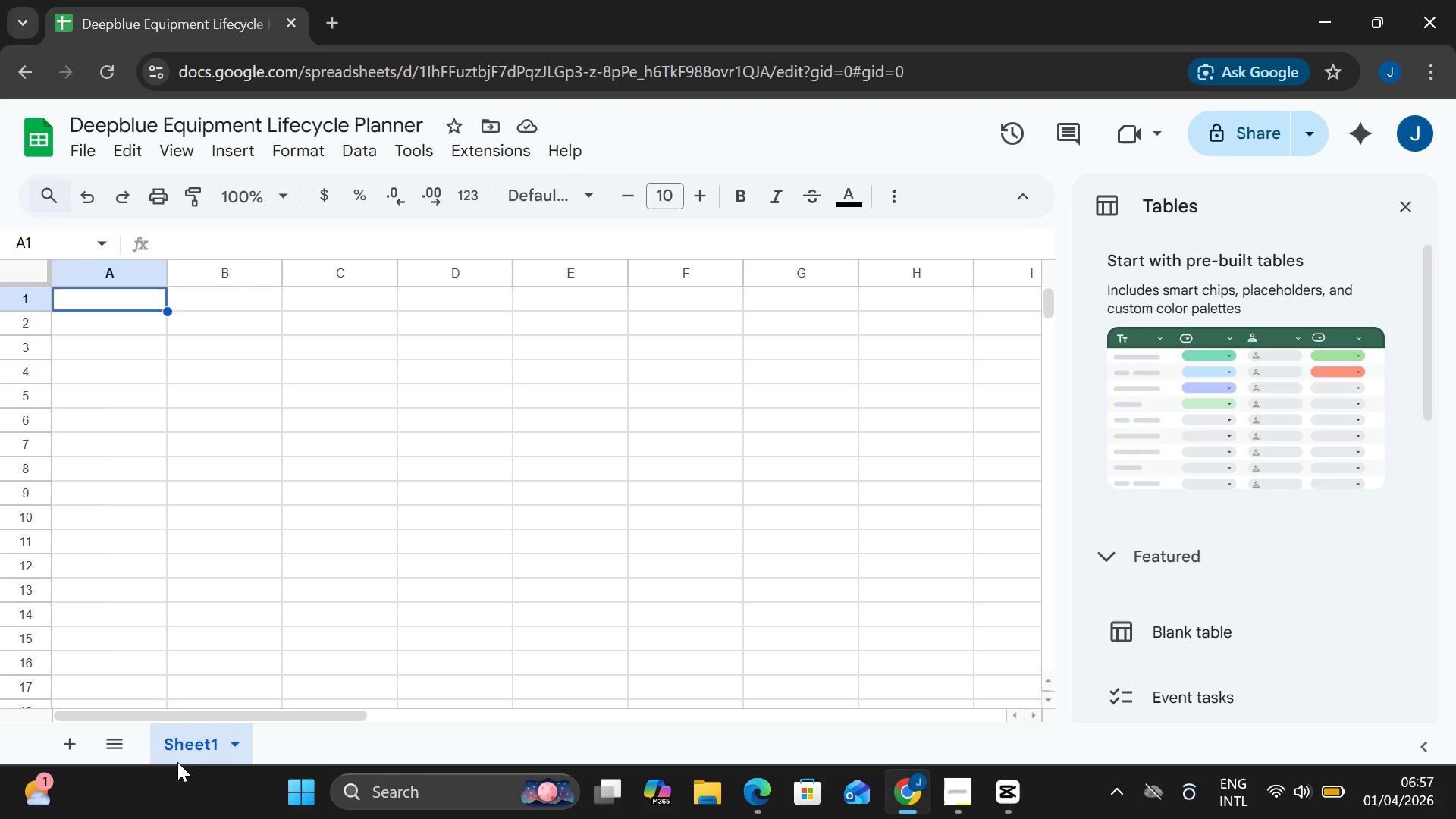 
wait(5.25)
 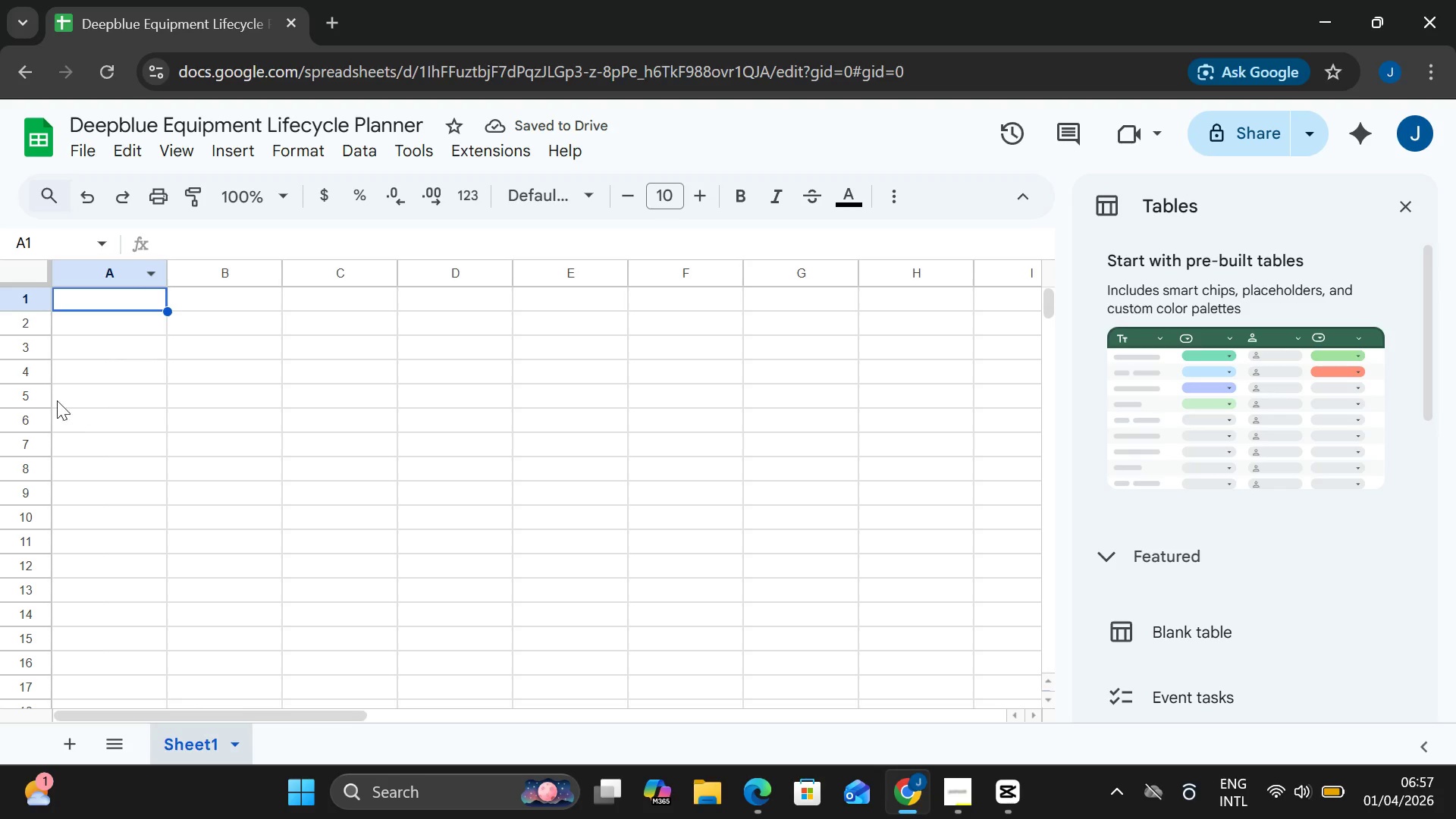 
double_click([174, 740])
 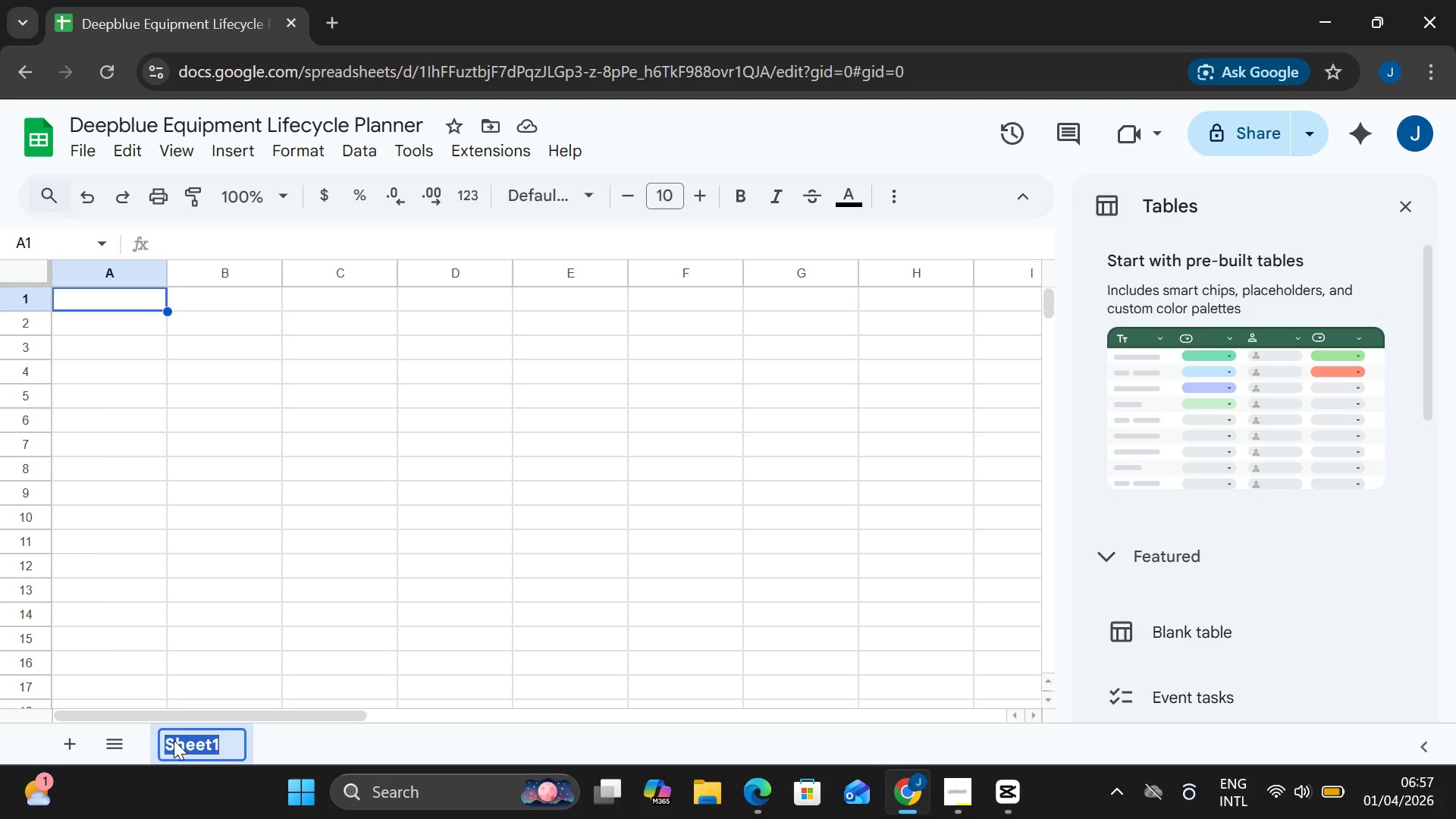 
type(Asset Database)
 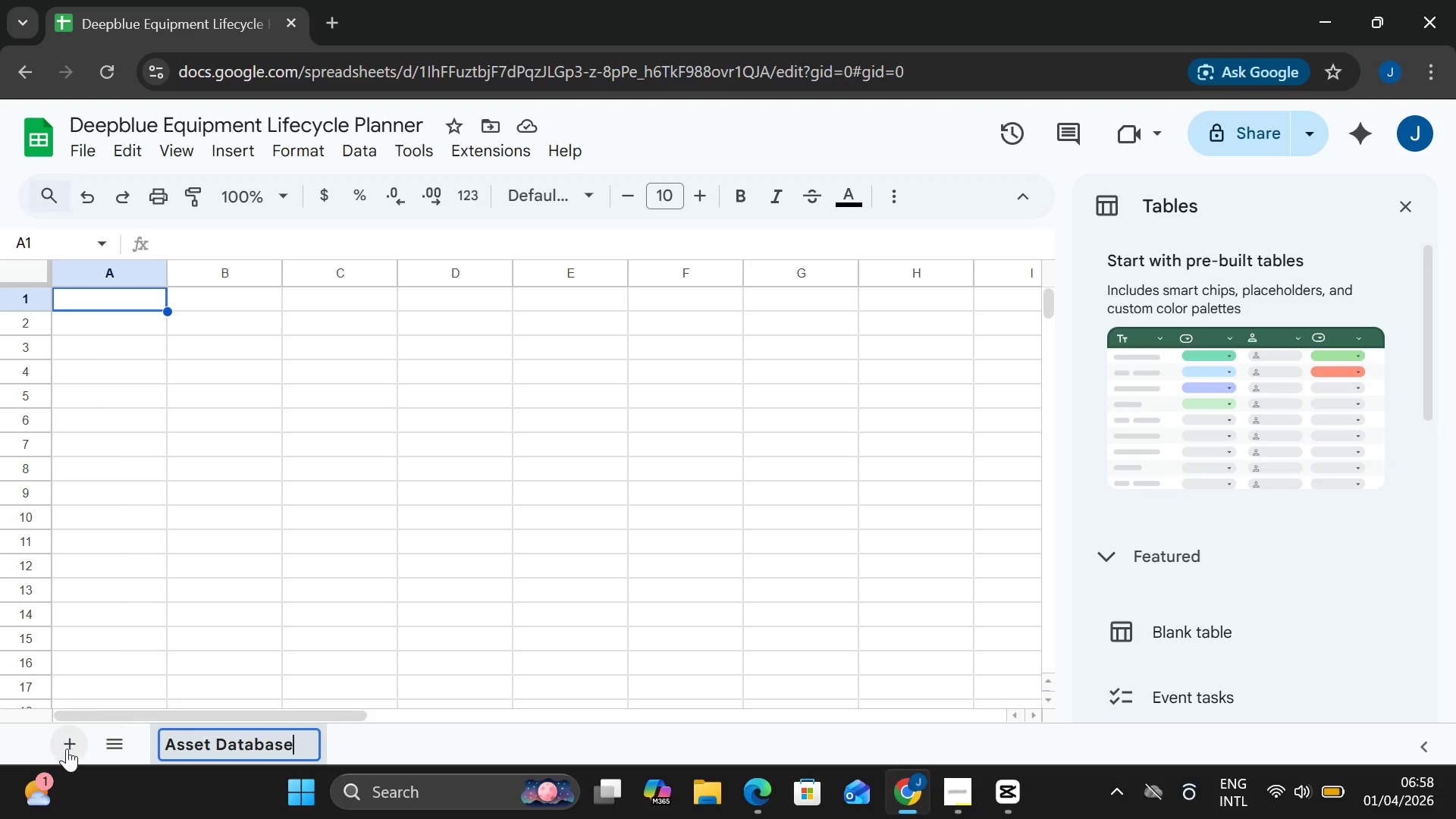 
left_click([64, 726])
 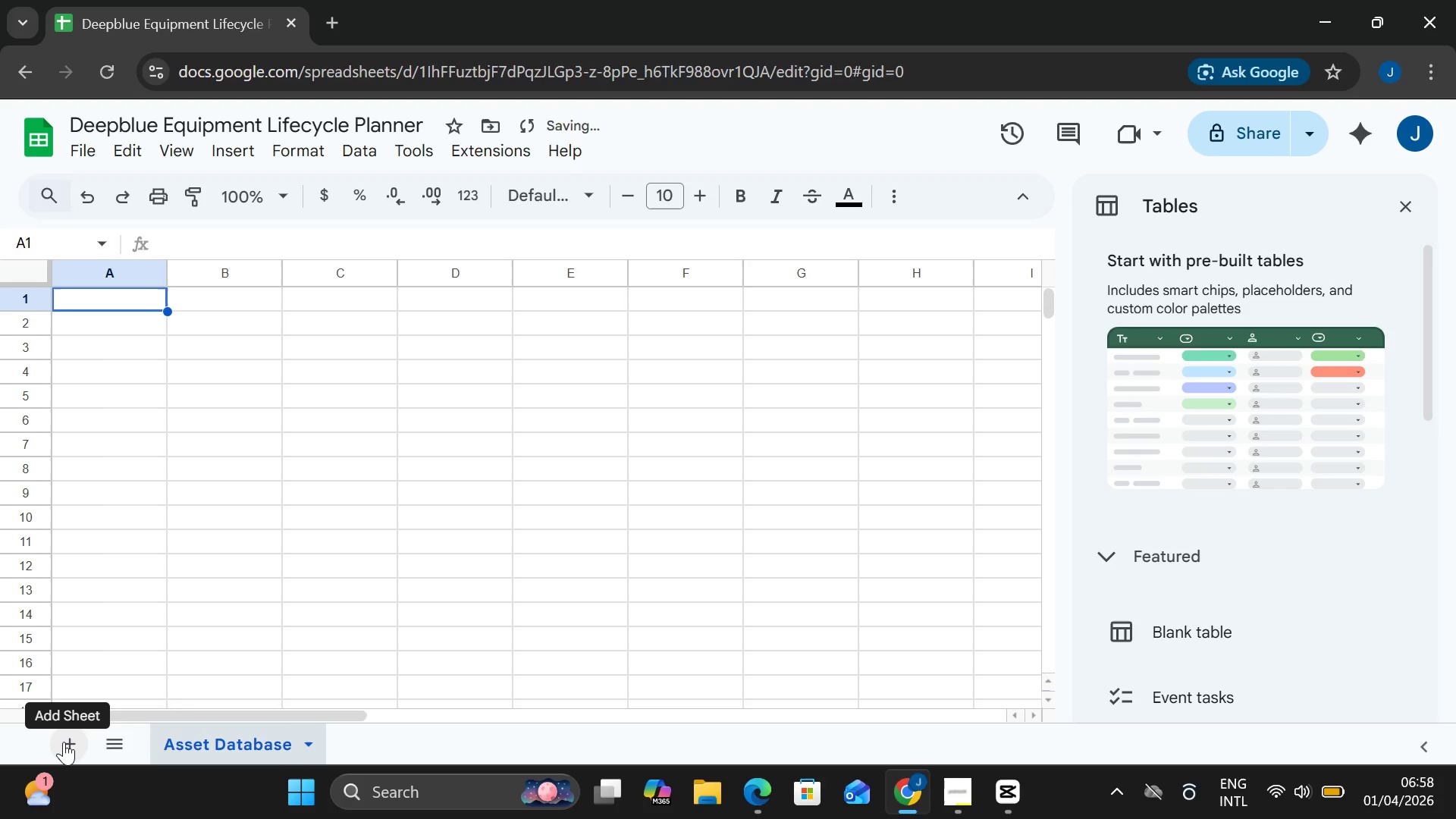 
left_click([64, 742])
 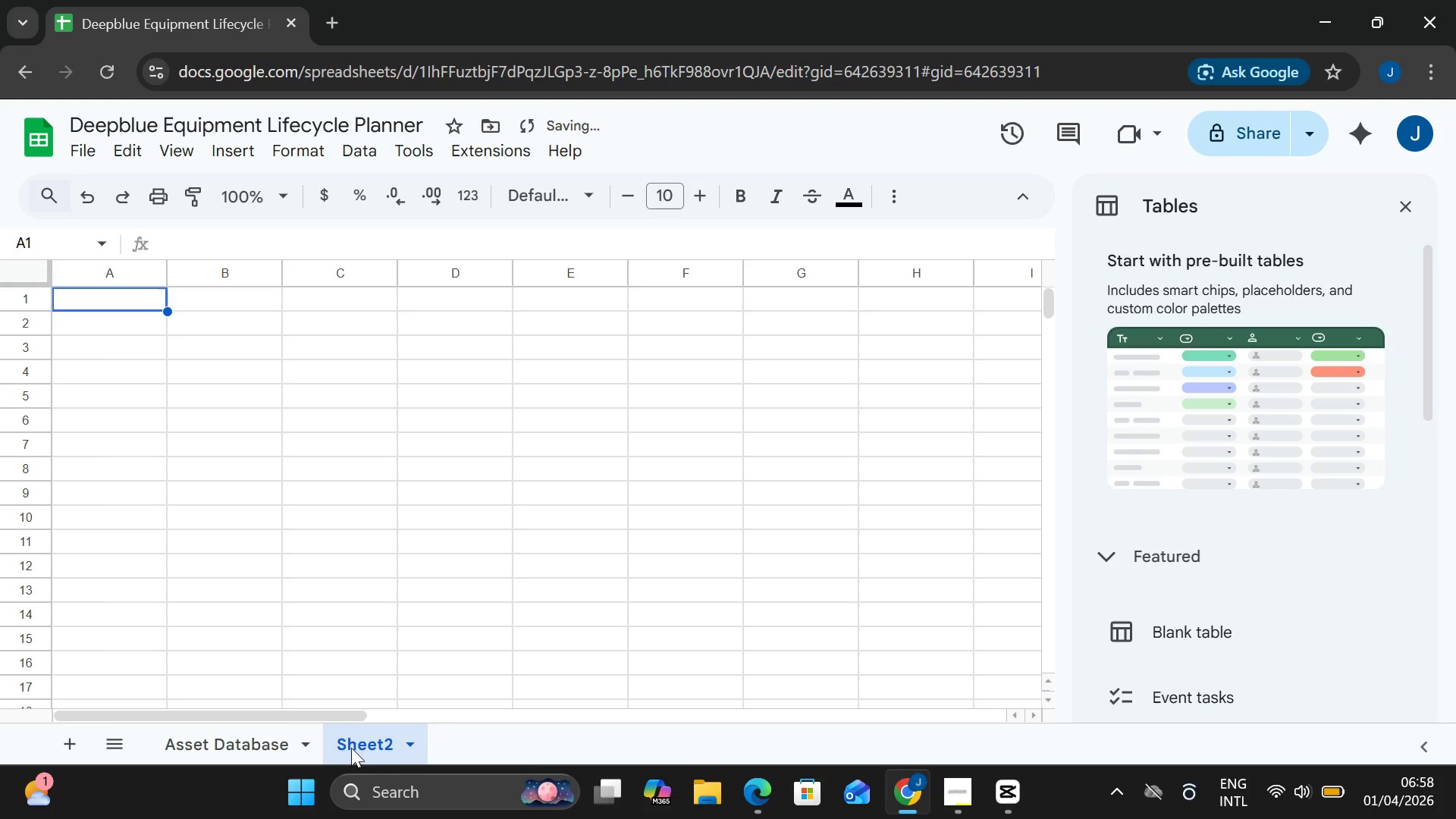 
double_click([345, 739])
 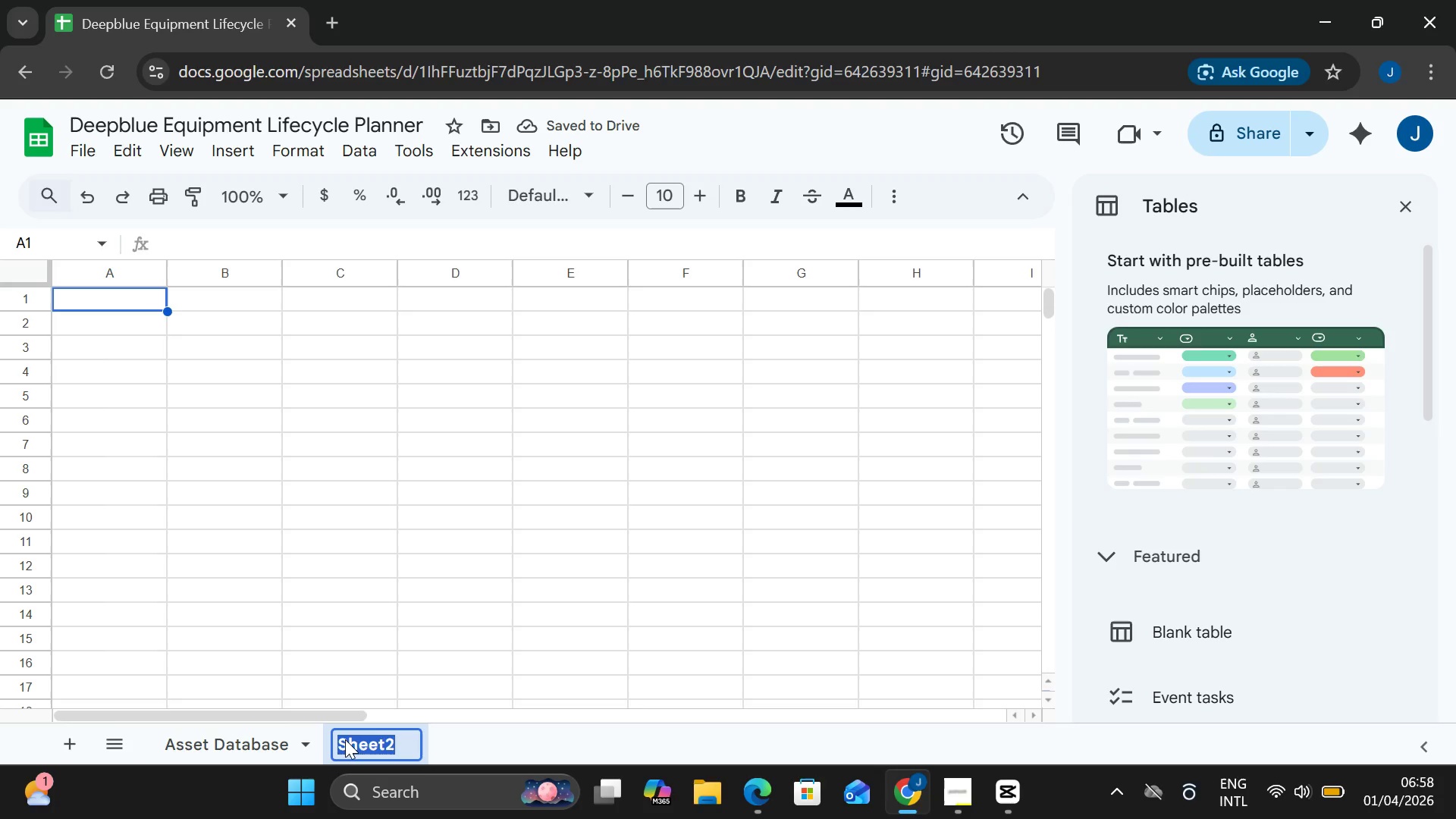 
type(Usage Log)
 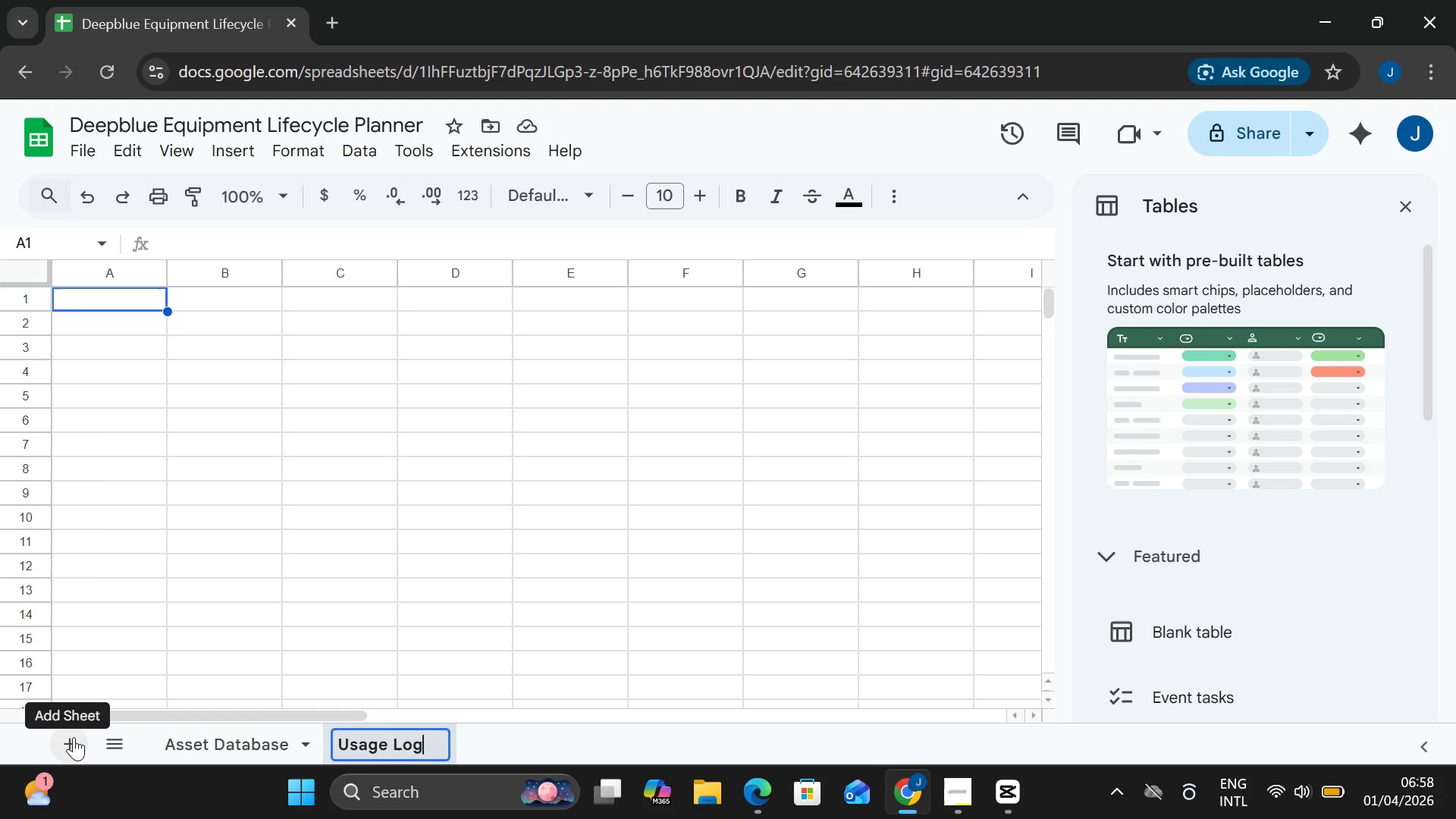 
left_click([74, 737])
 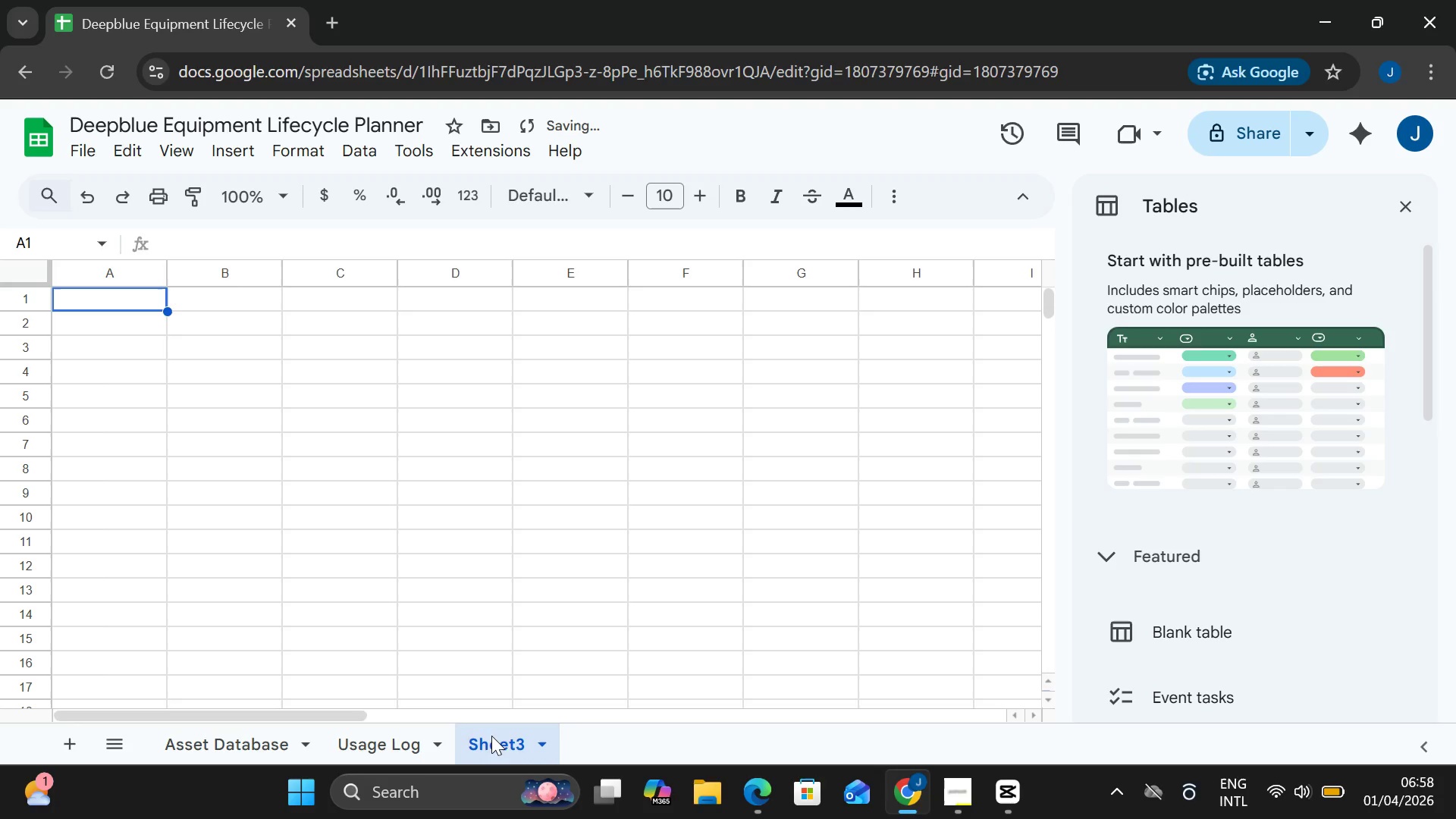 
double_click([501, 739])
 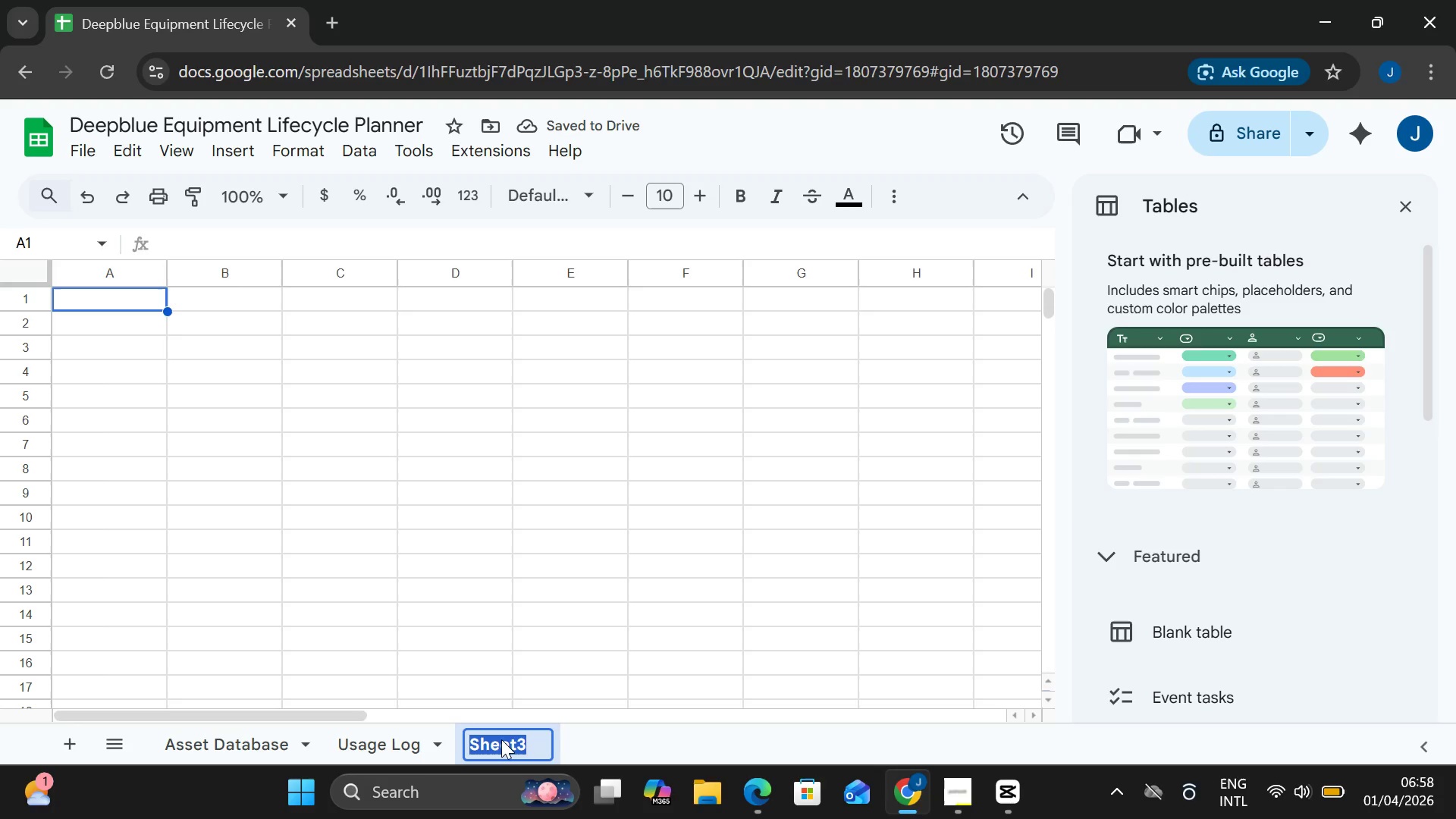 
type(Dashboard)
 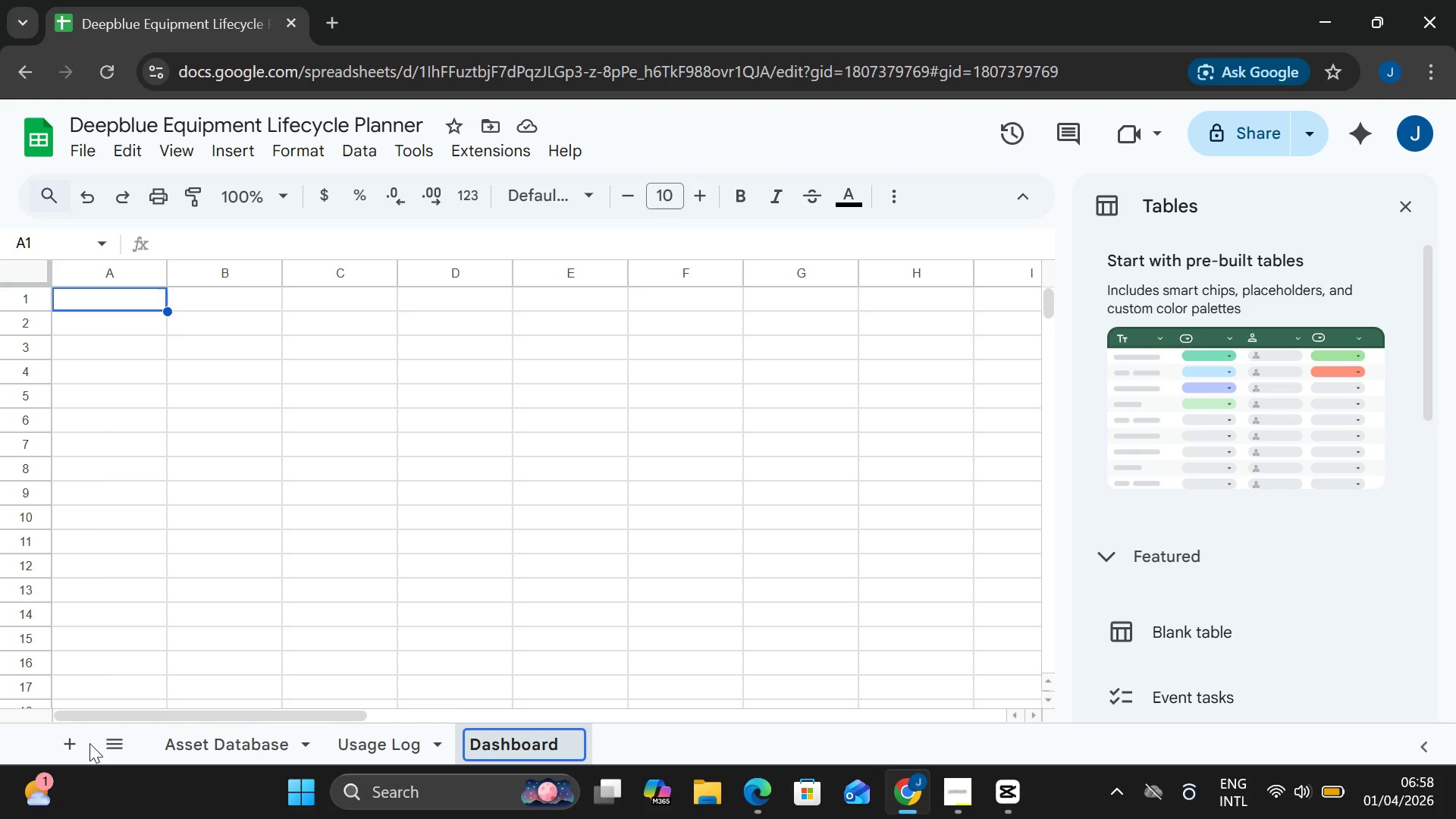 
left_click([77, 748])
 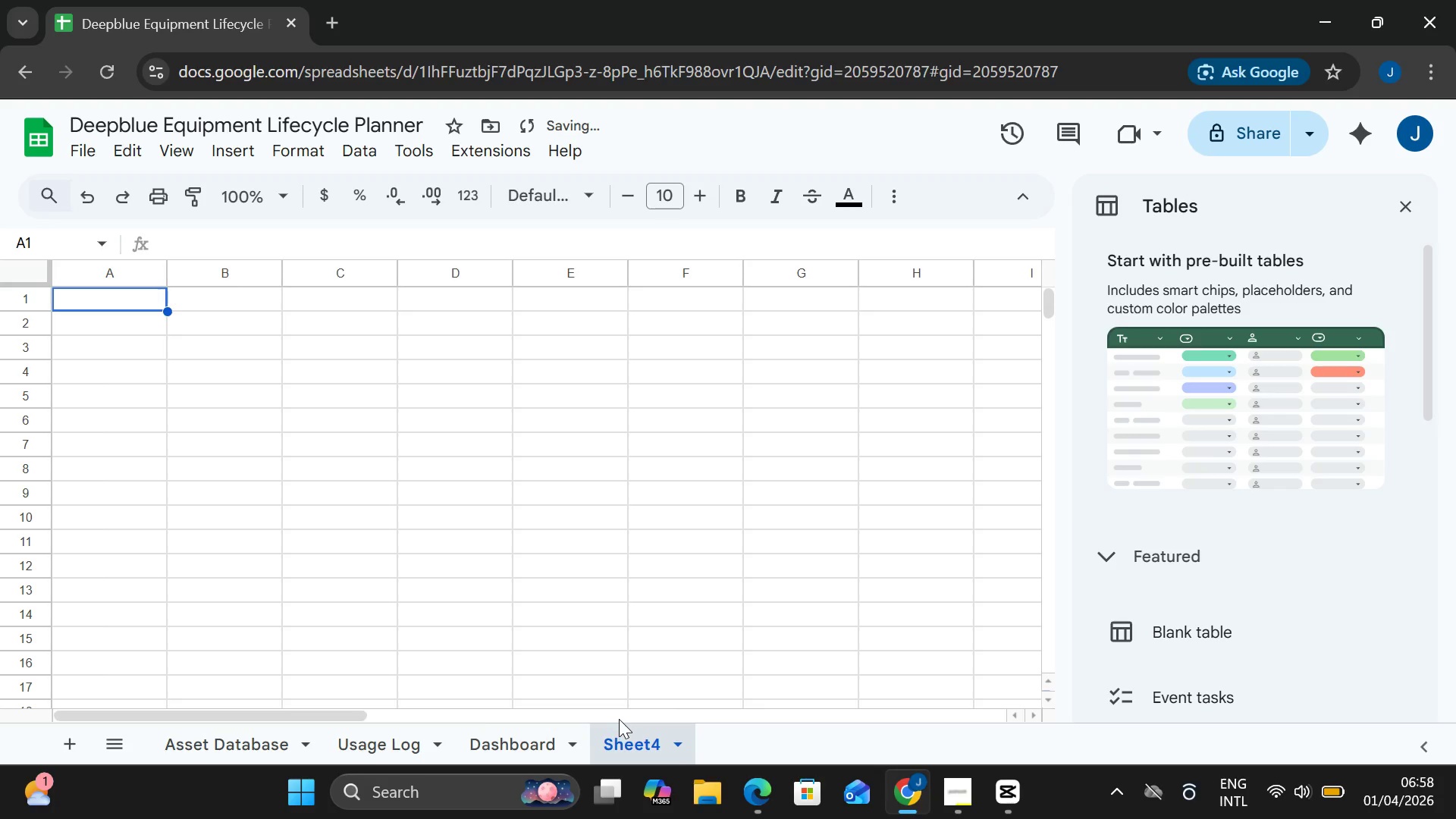 
double_click([632, 737])
 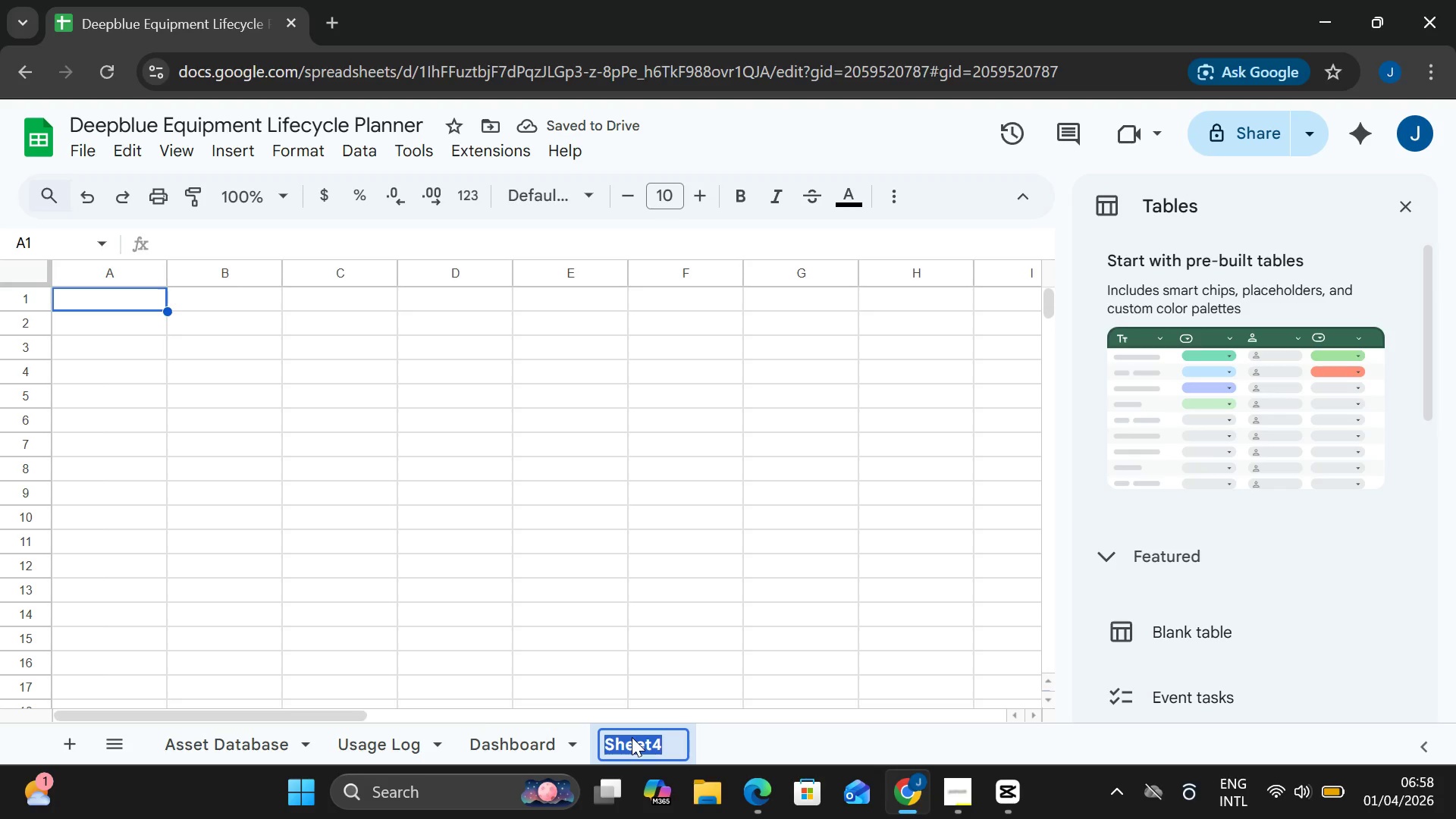 
type(Forecast)
 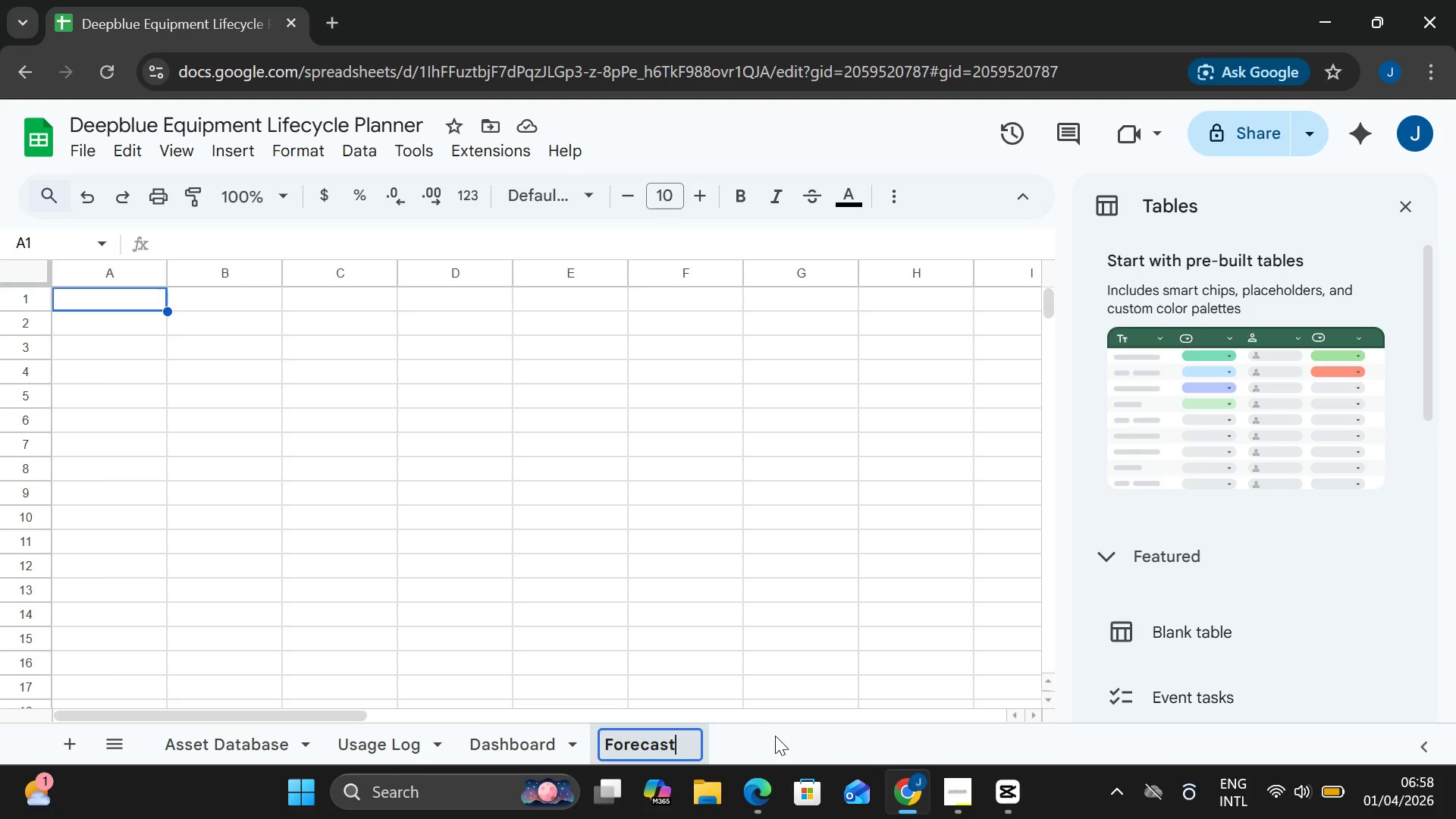 
left_click([775, 736])
 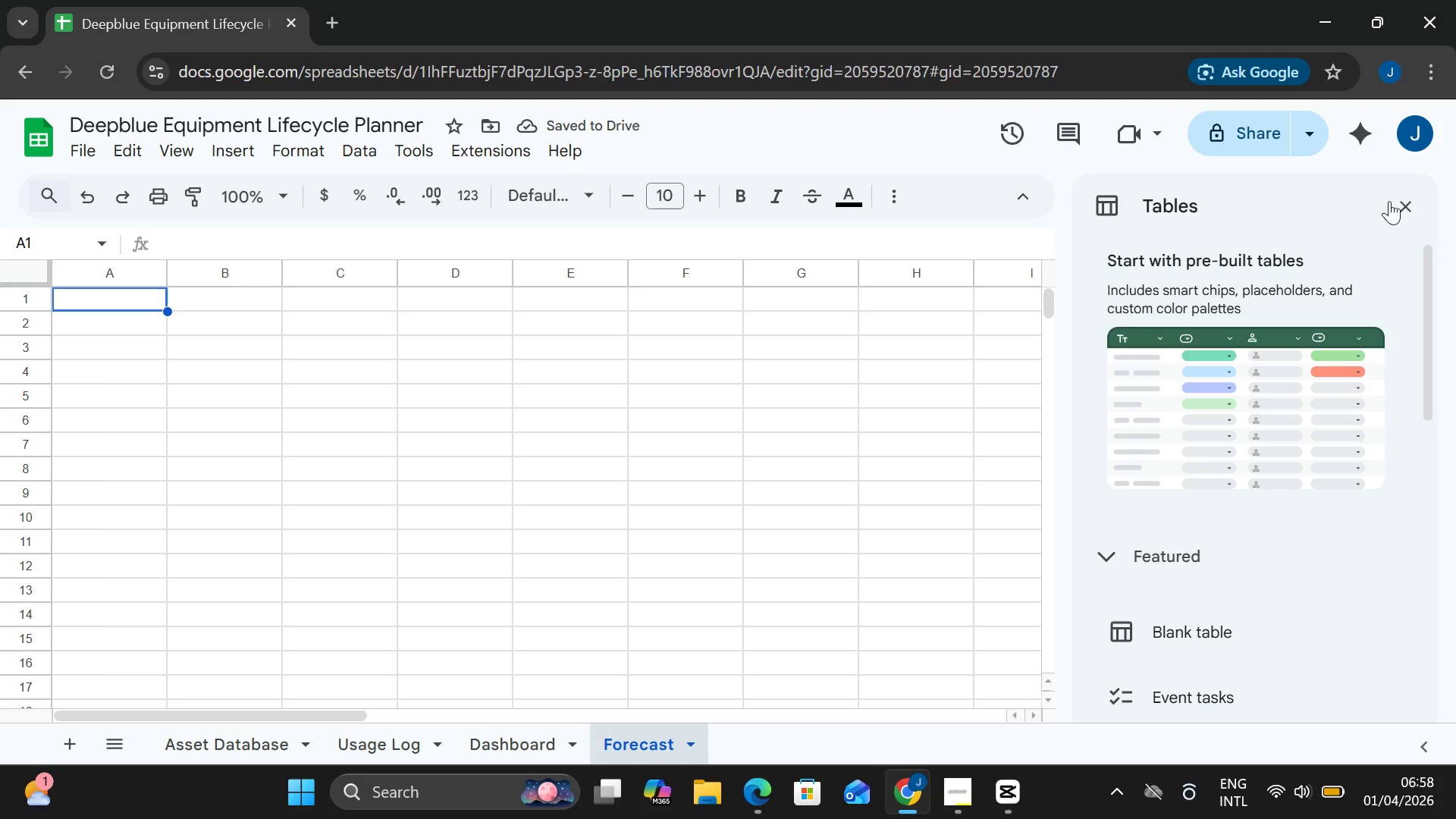 
left_click([1407, 207])
 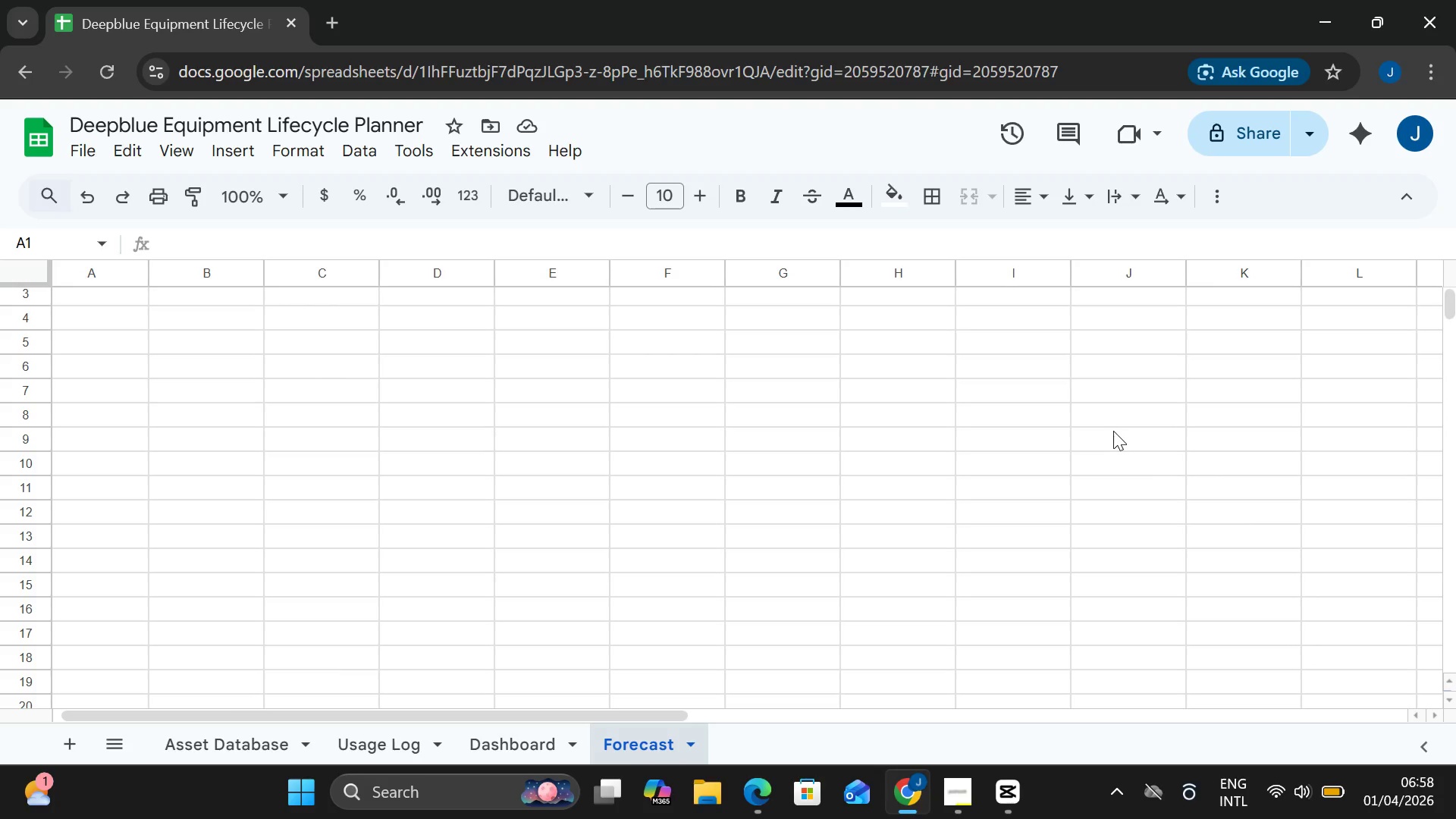 
wait(10.97)
 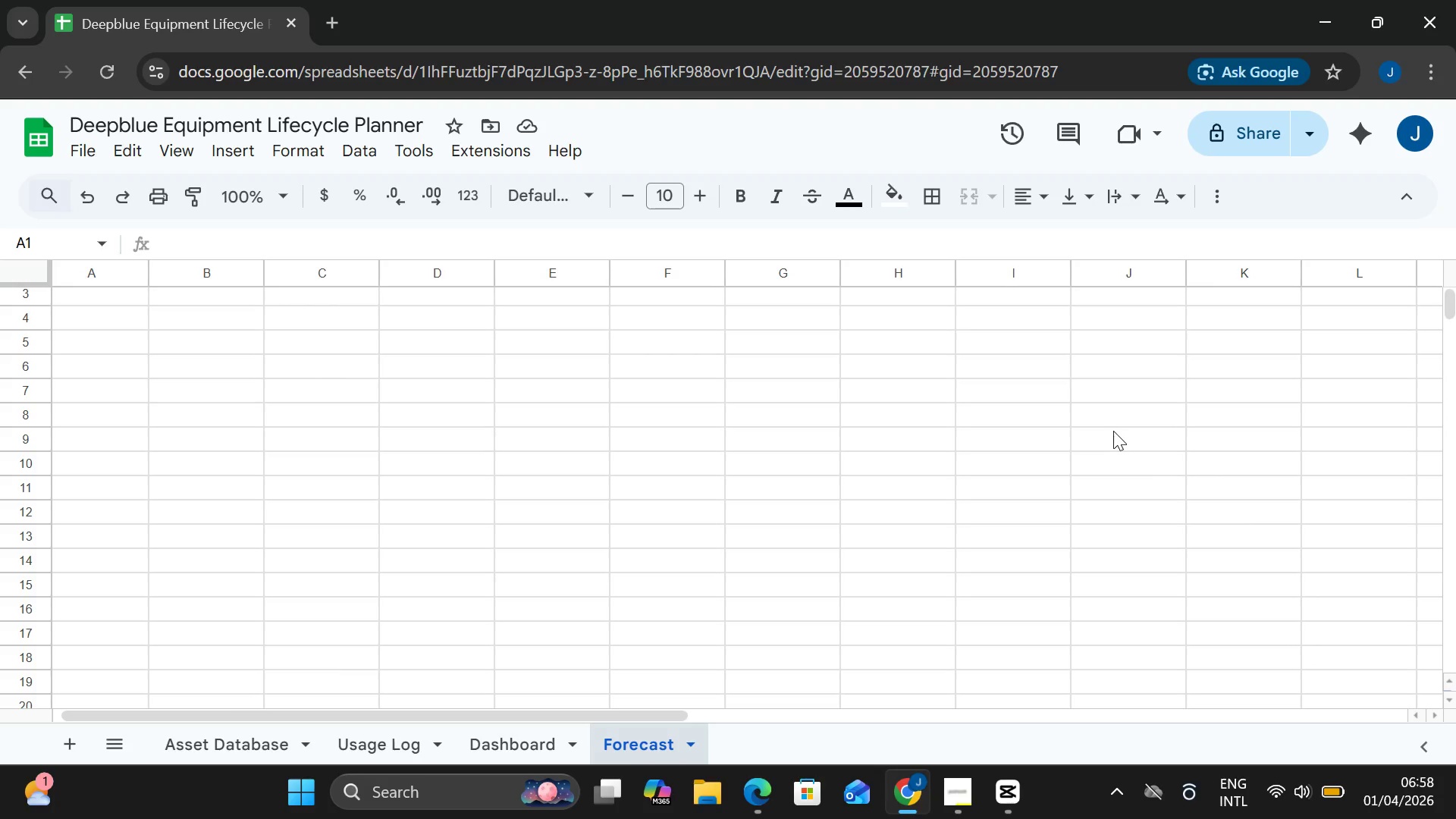 
left_click([209, 731])
 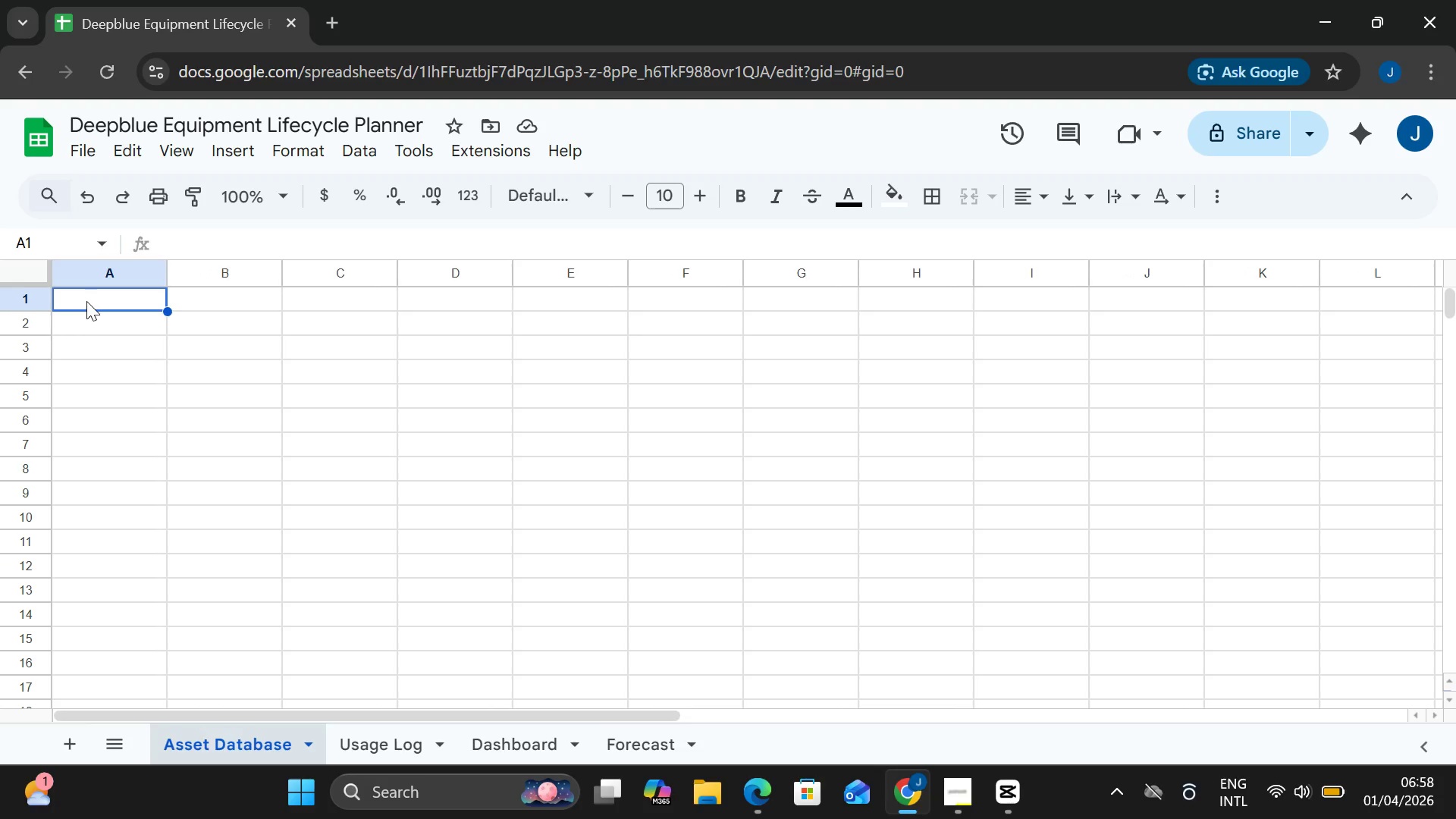 
double_click([86, 301])
 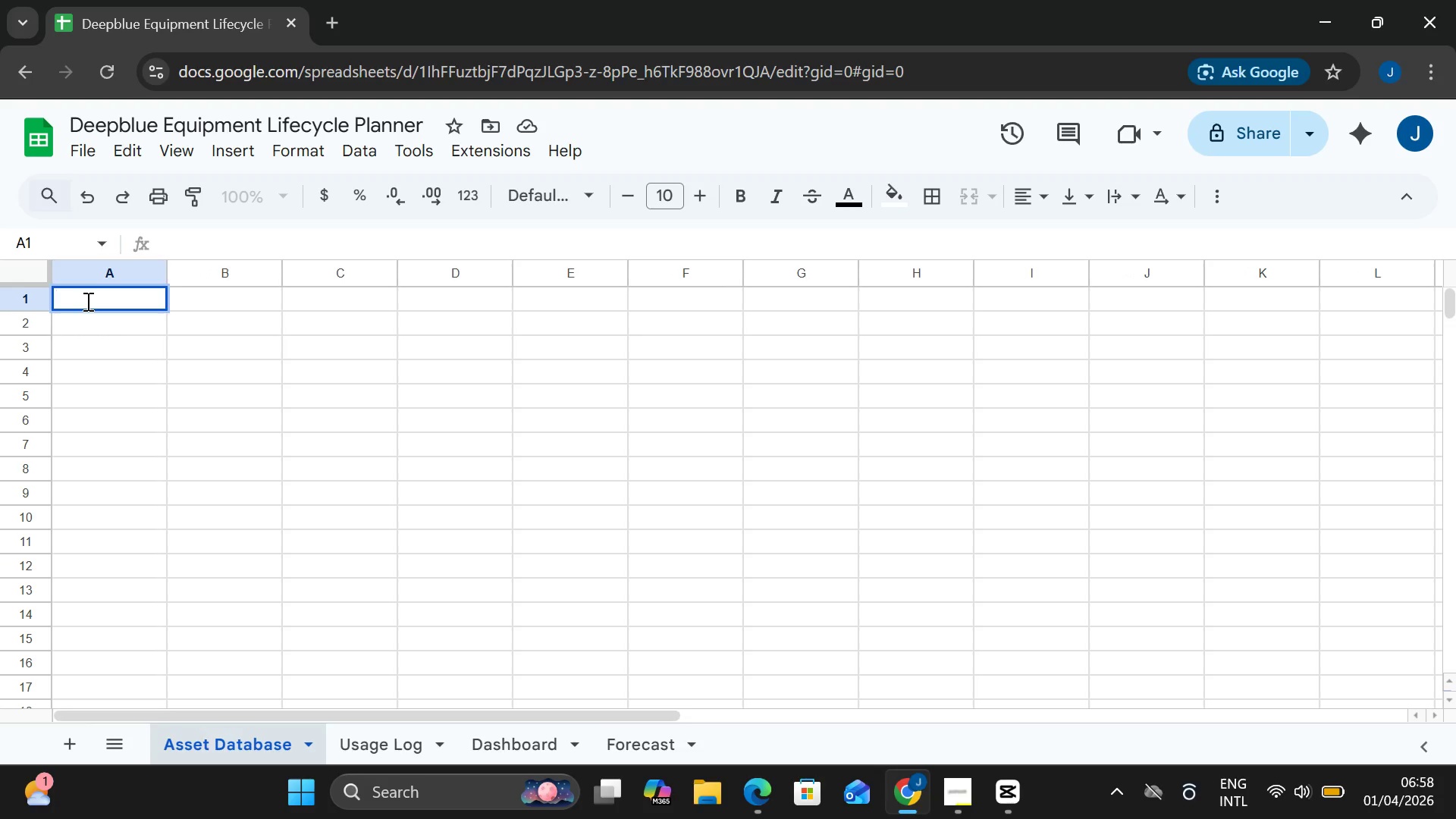 
type(Asss)
key(Backspace)
type(et)
 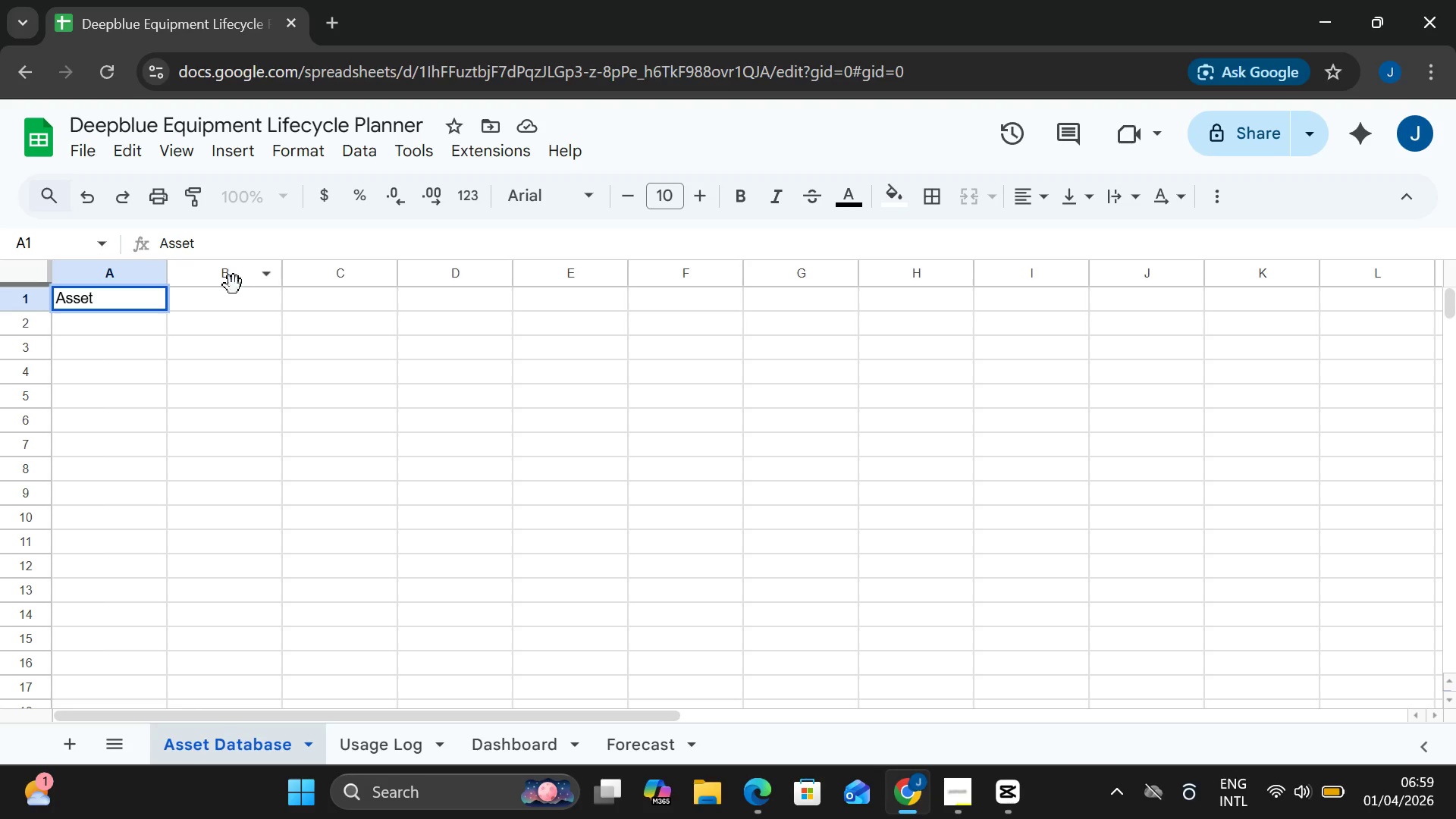 
left_click([232, 292])
 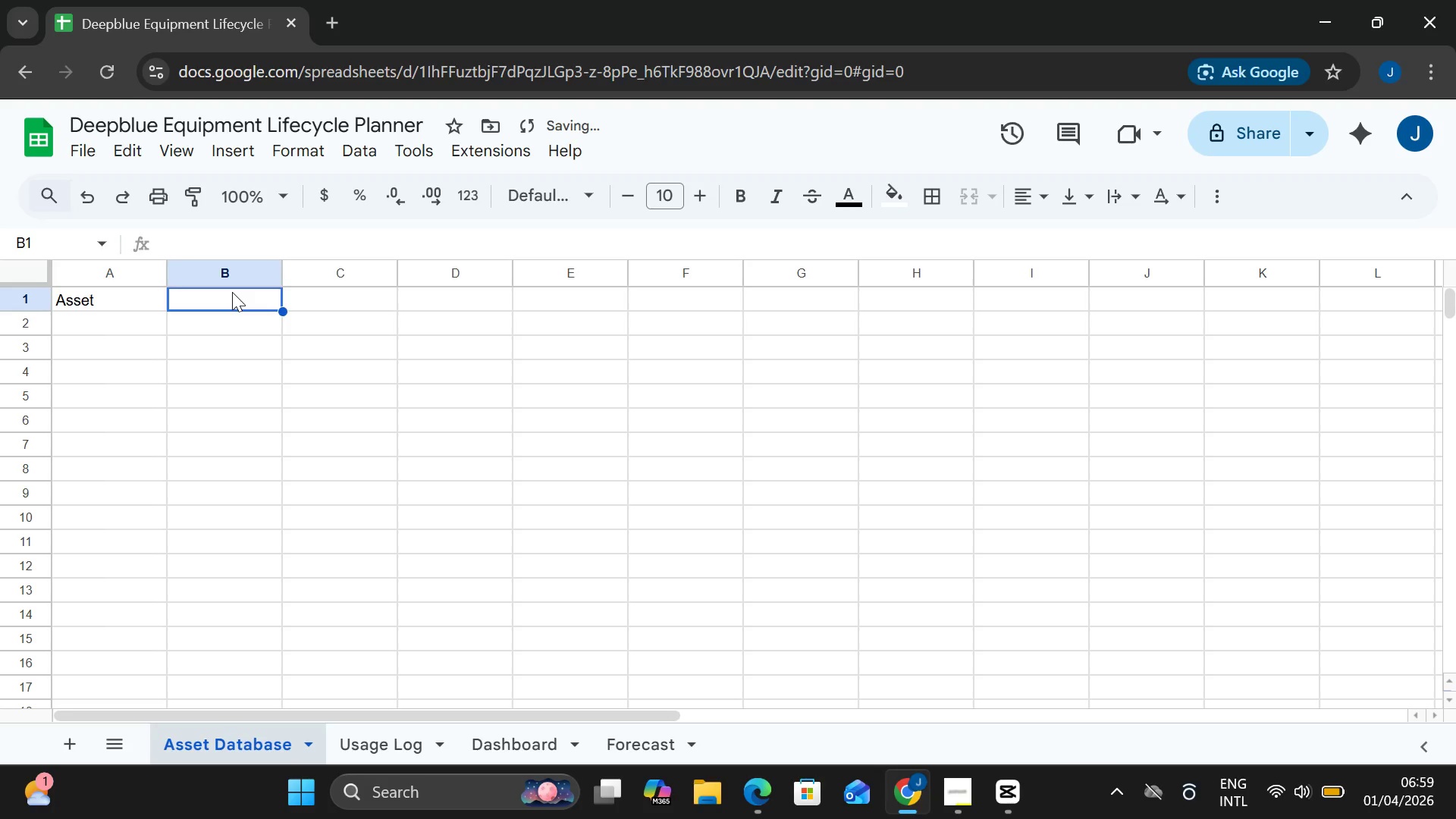 
double_click([232, 292])
 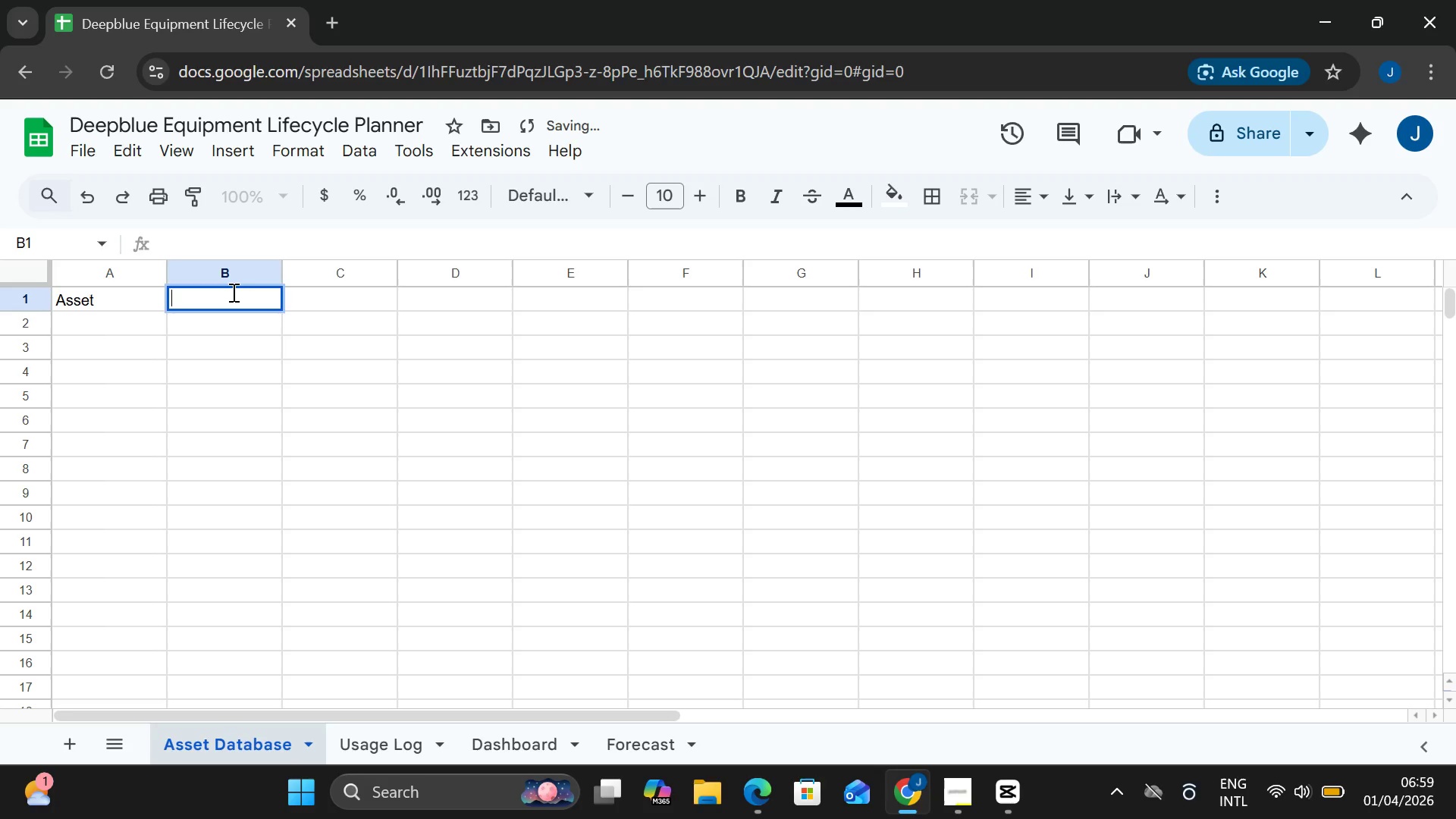 
type(Gear category)
 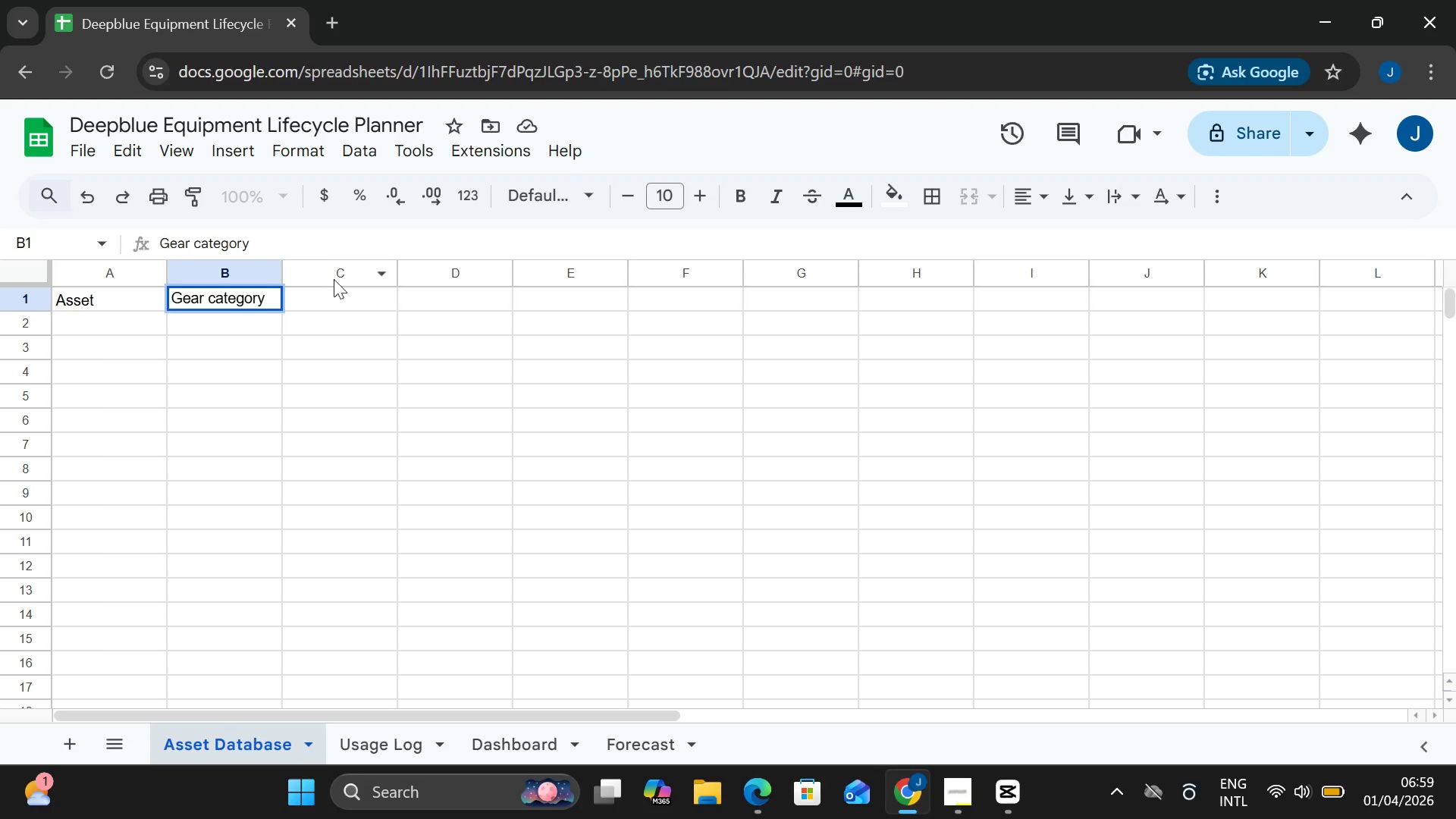 
left_click([331, 299])
 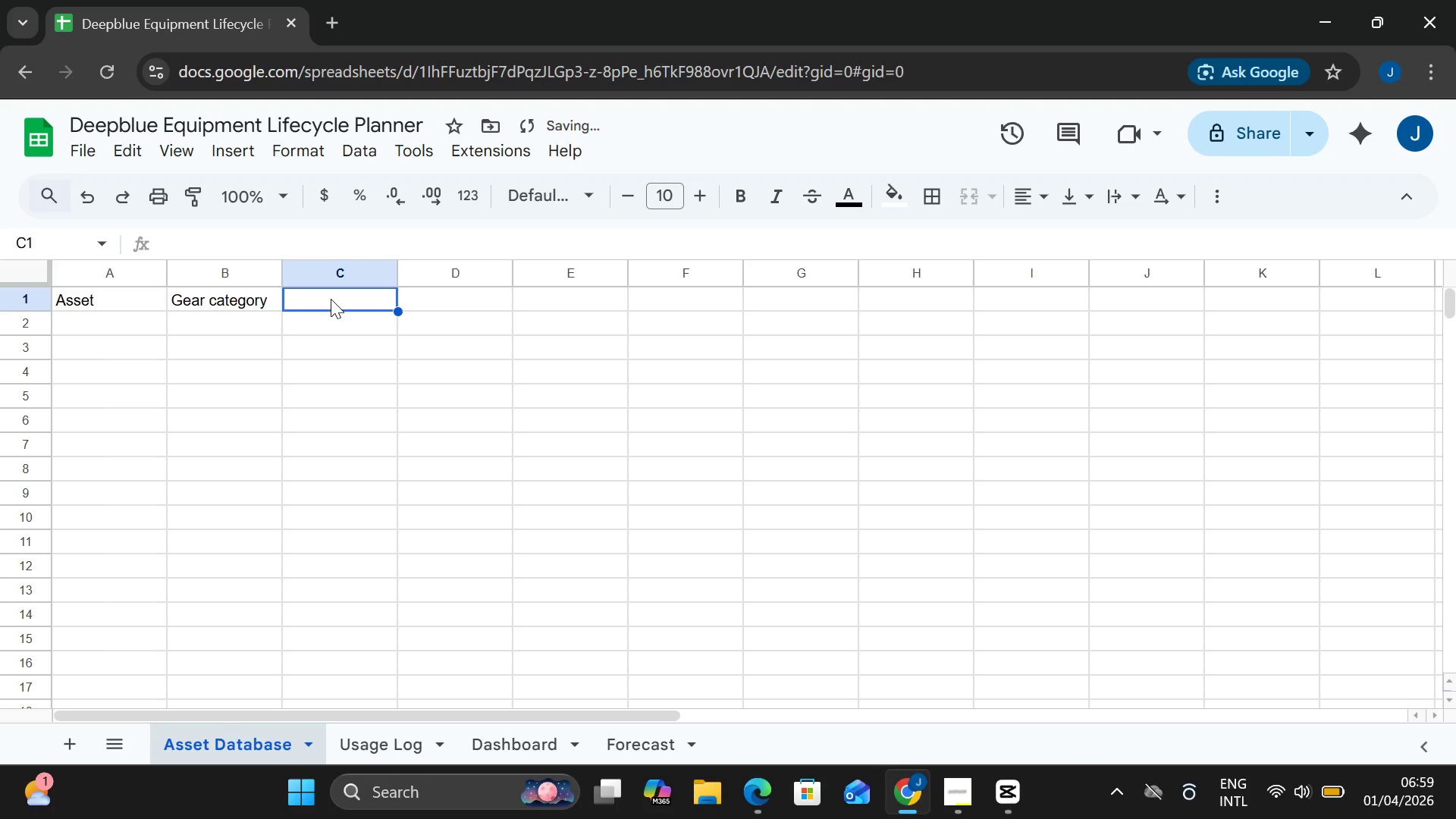 
double_click([331, 299])
 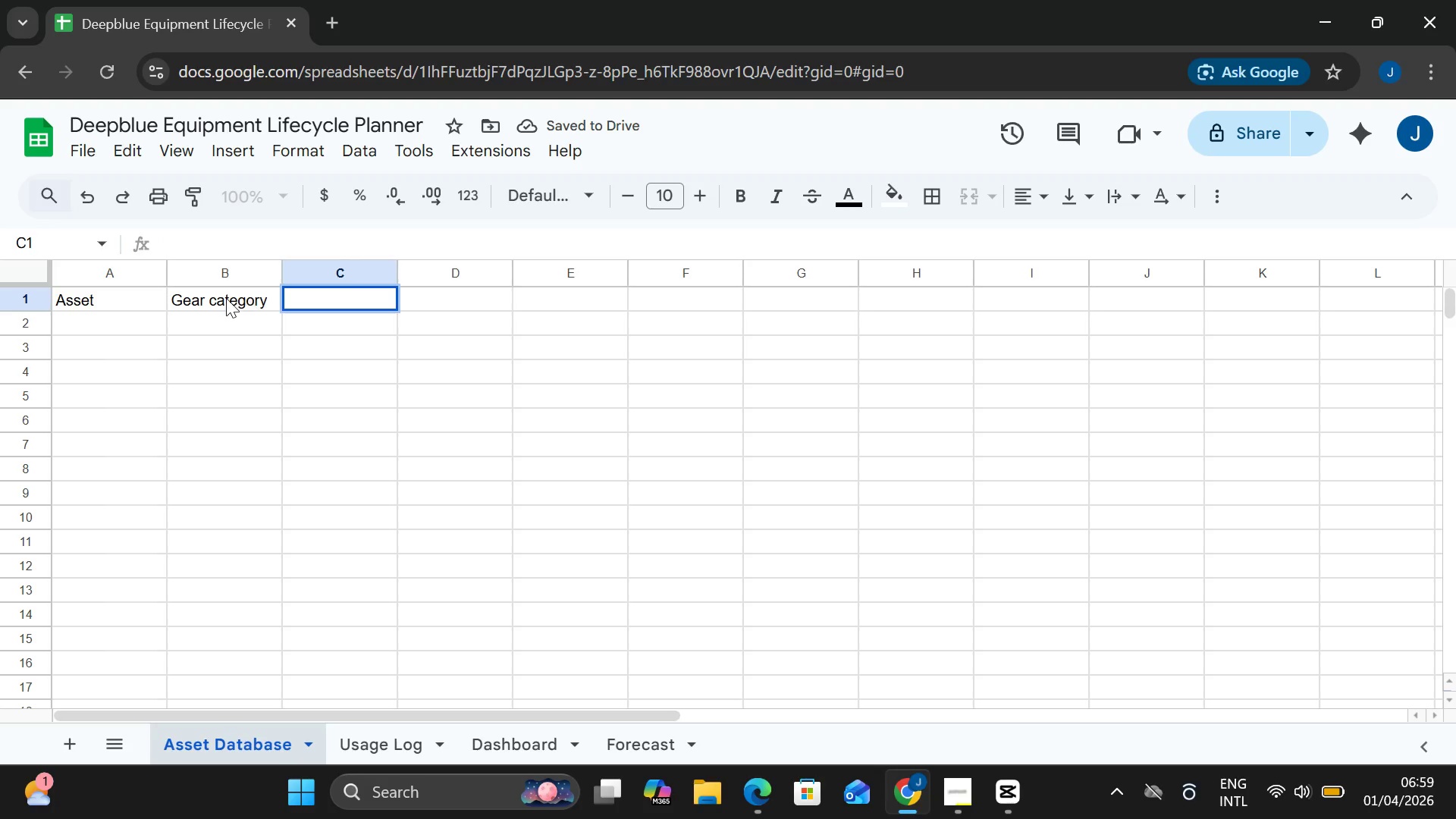 
left_click([223, 298])
 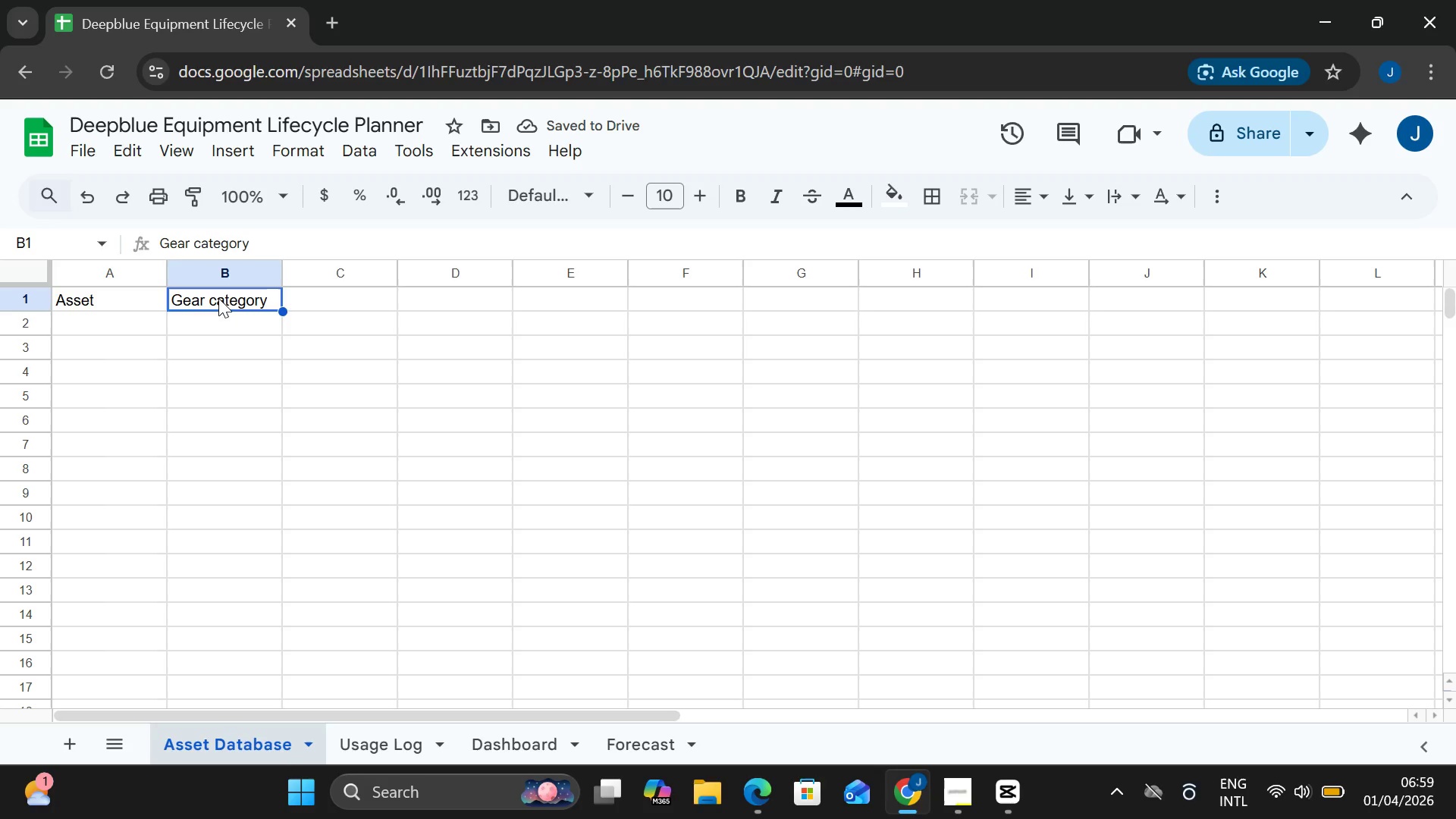 
left_click([218, 298])
 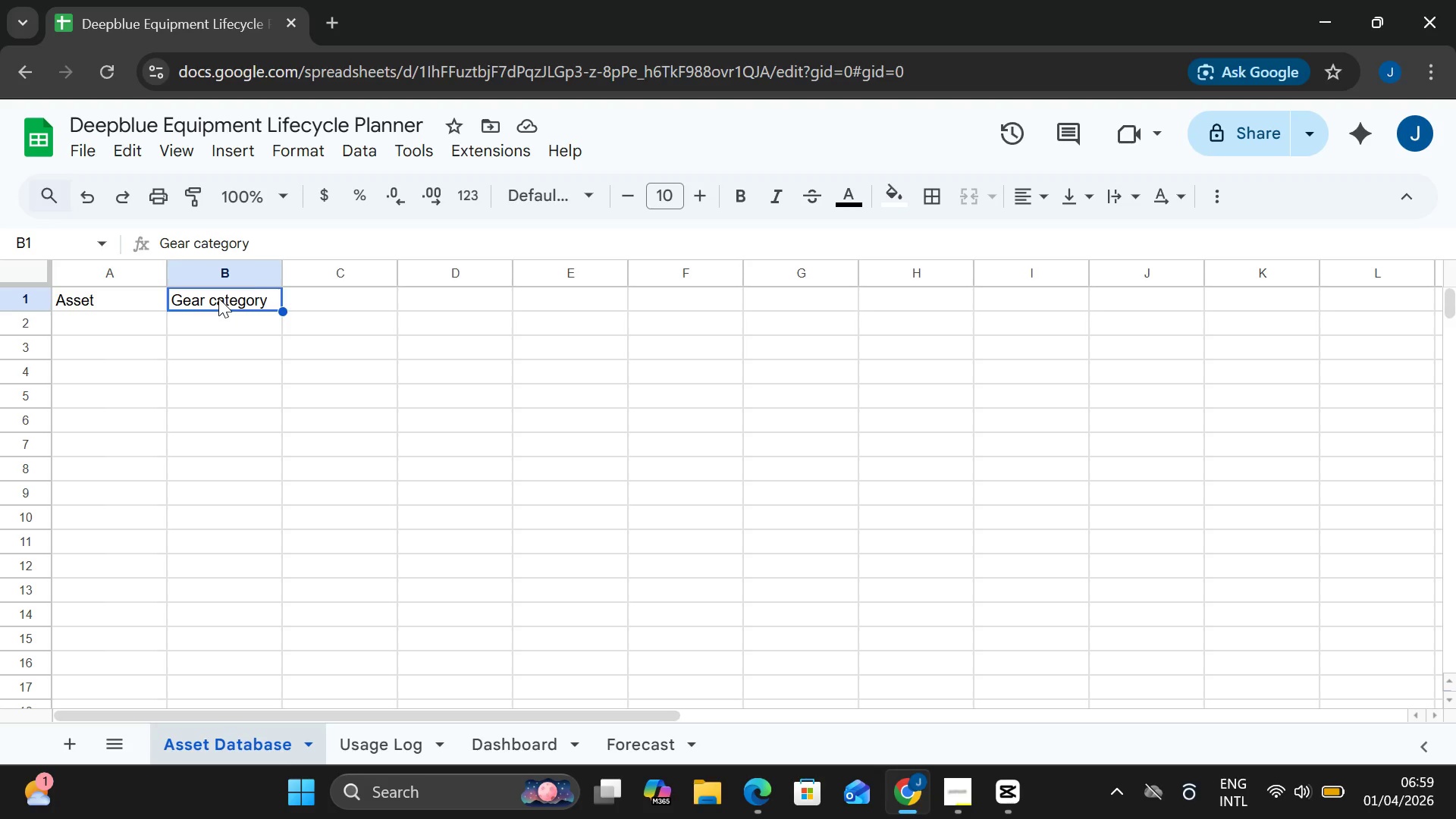 
double_click([218, 298])
 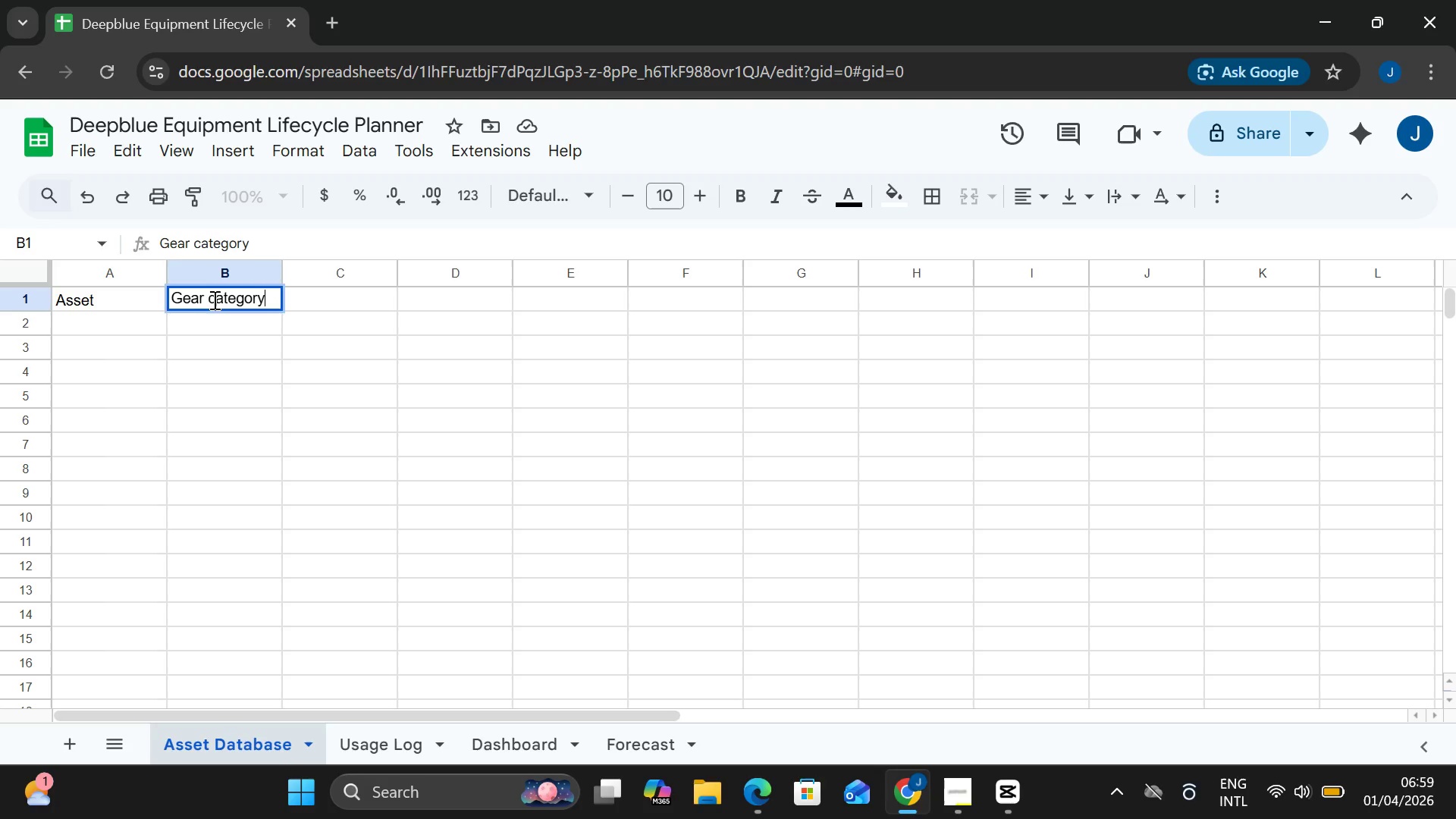 
left_click([215, 300])
 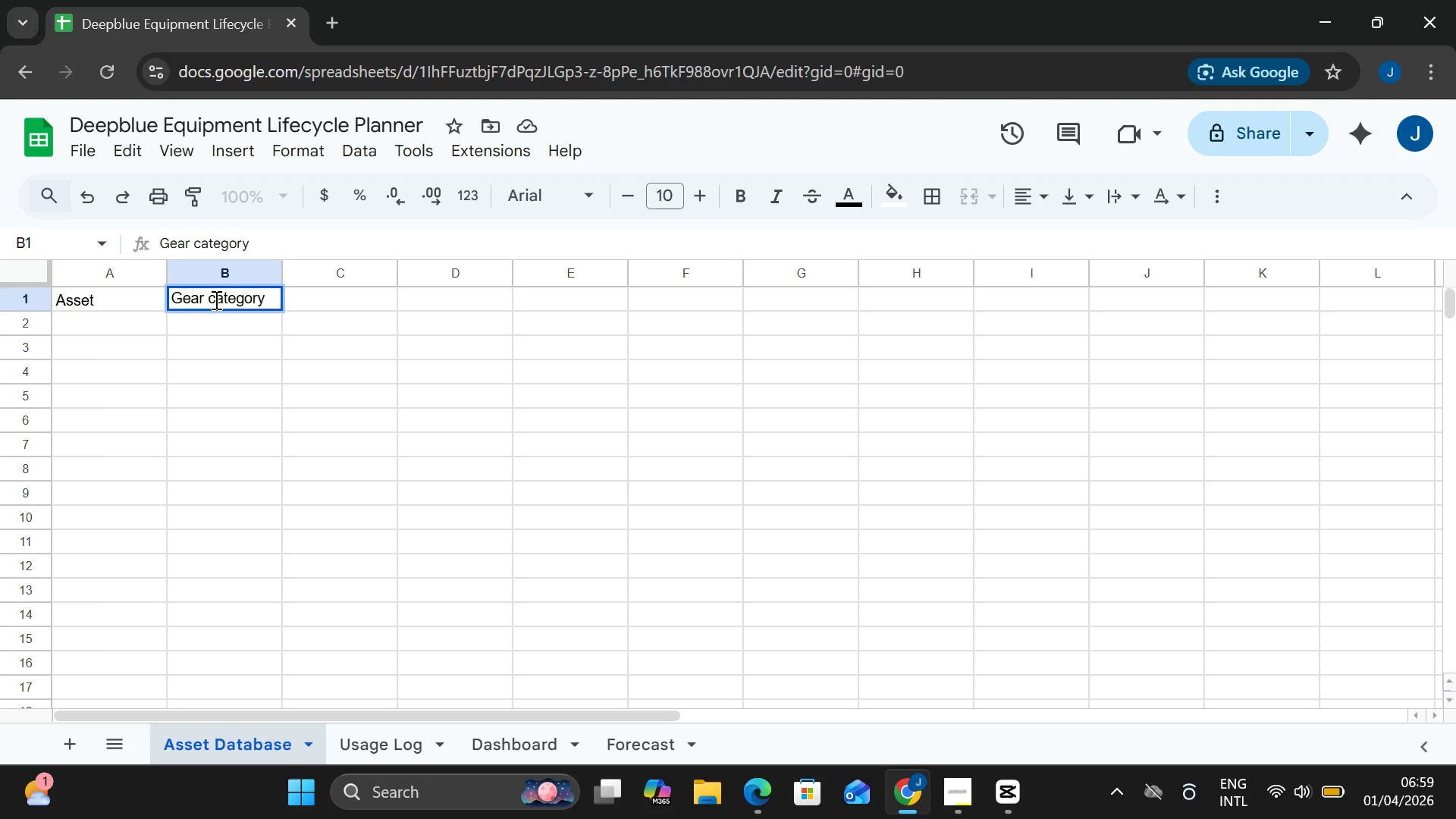 
key(Backspace)
 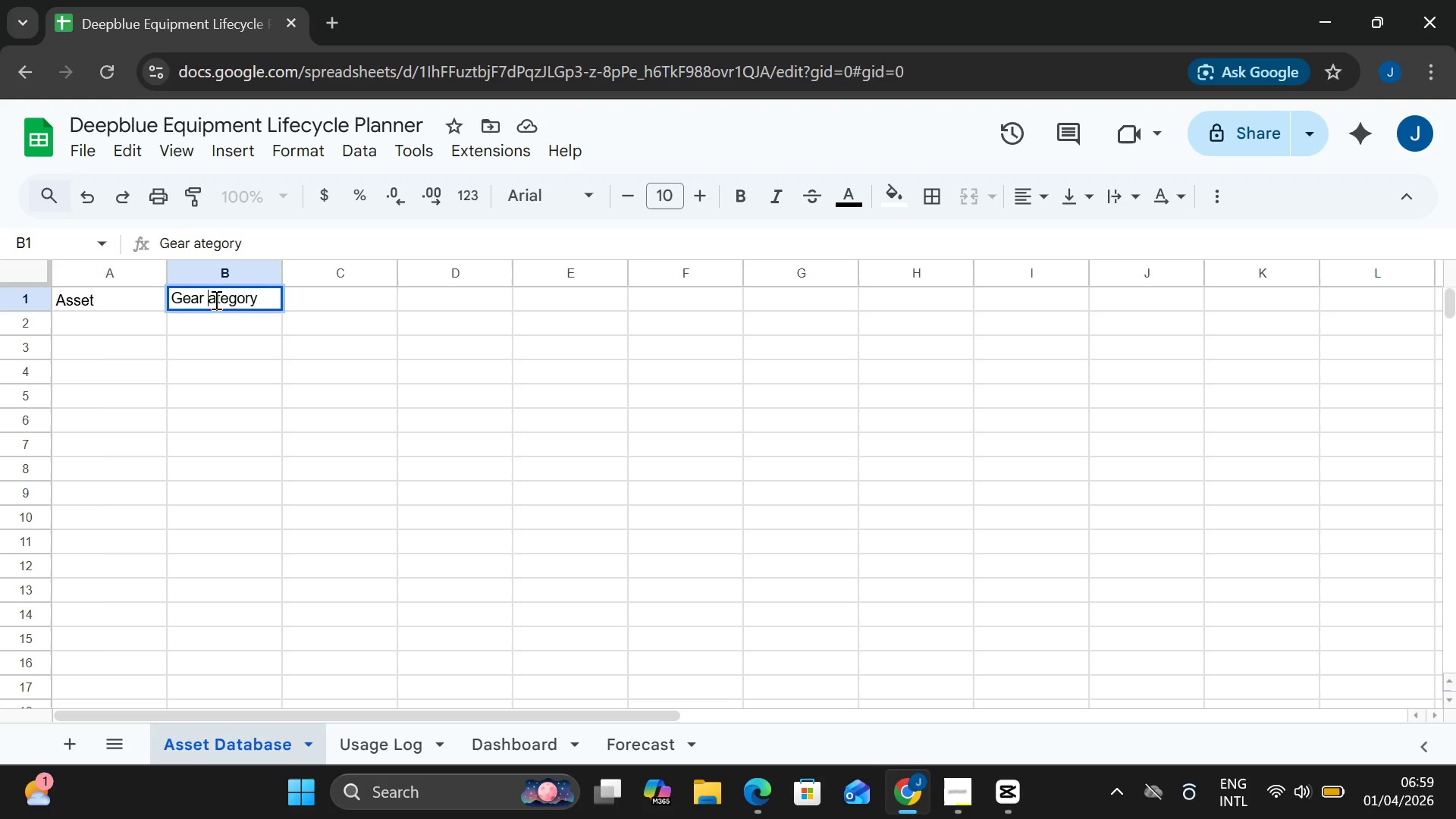 
key(CapsLock)
 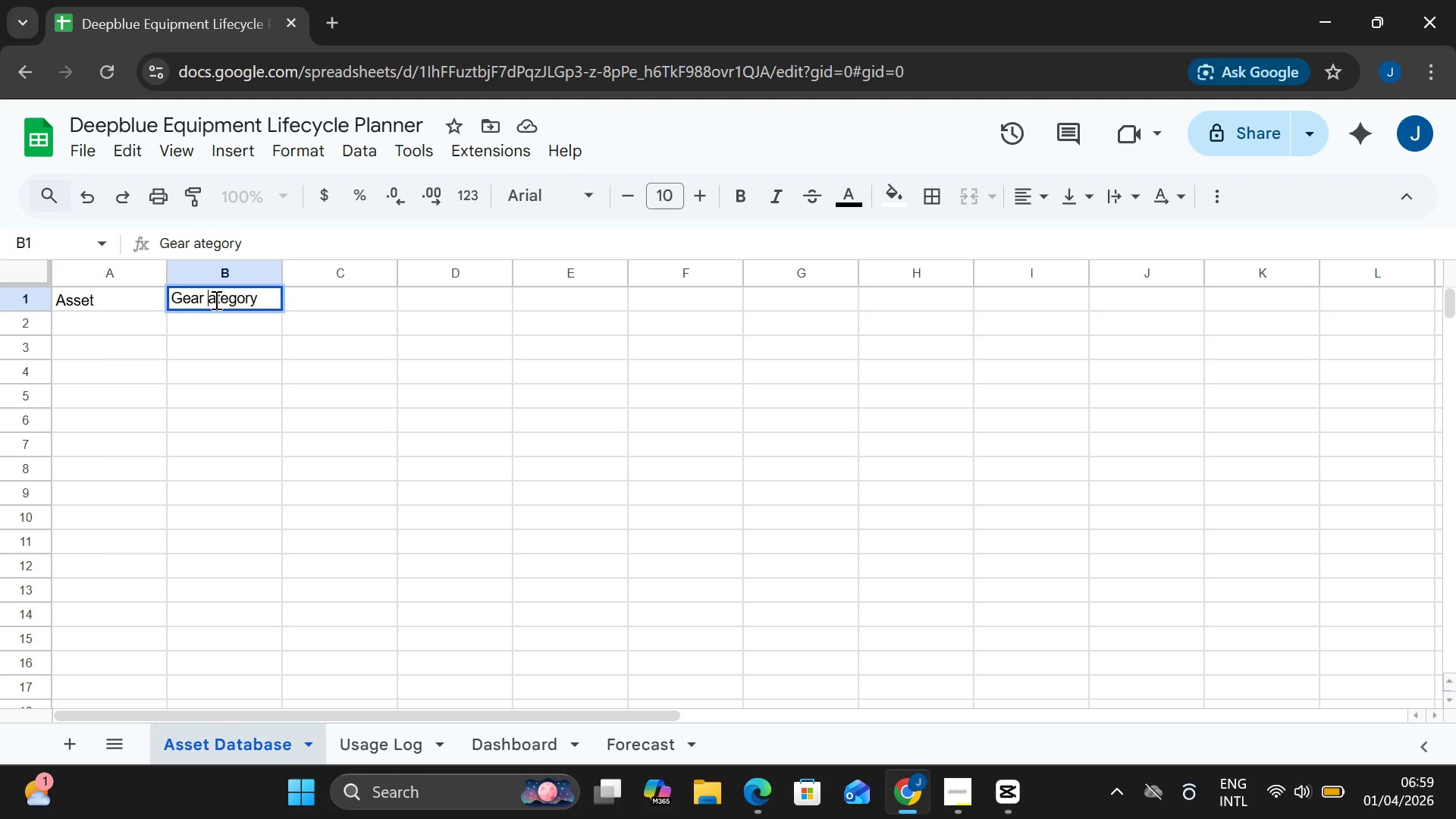 
key(C)
 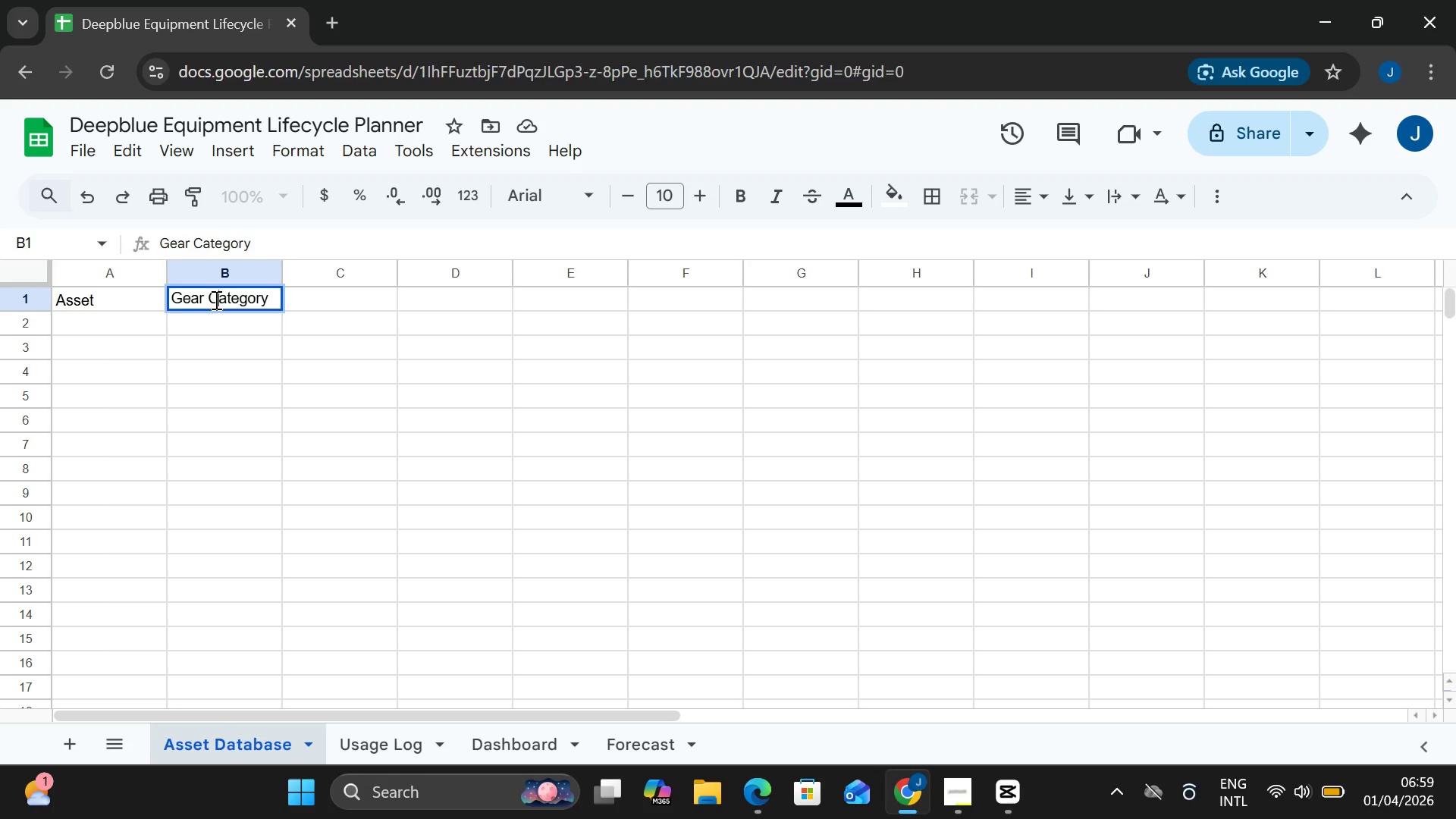 
key(CapsLock)
 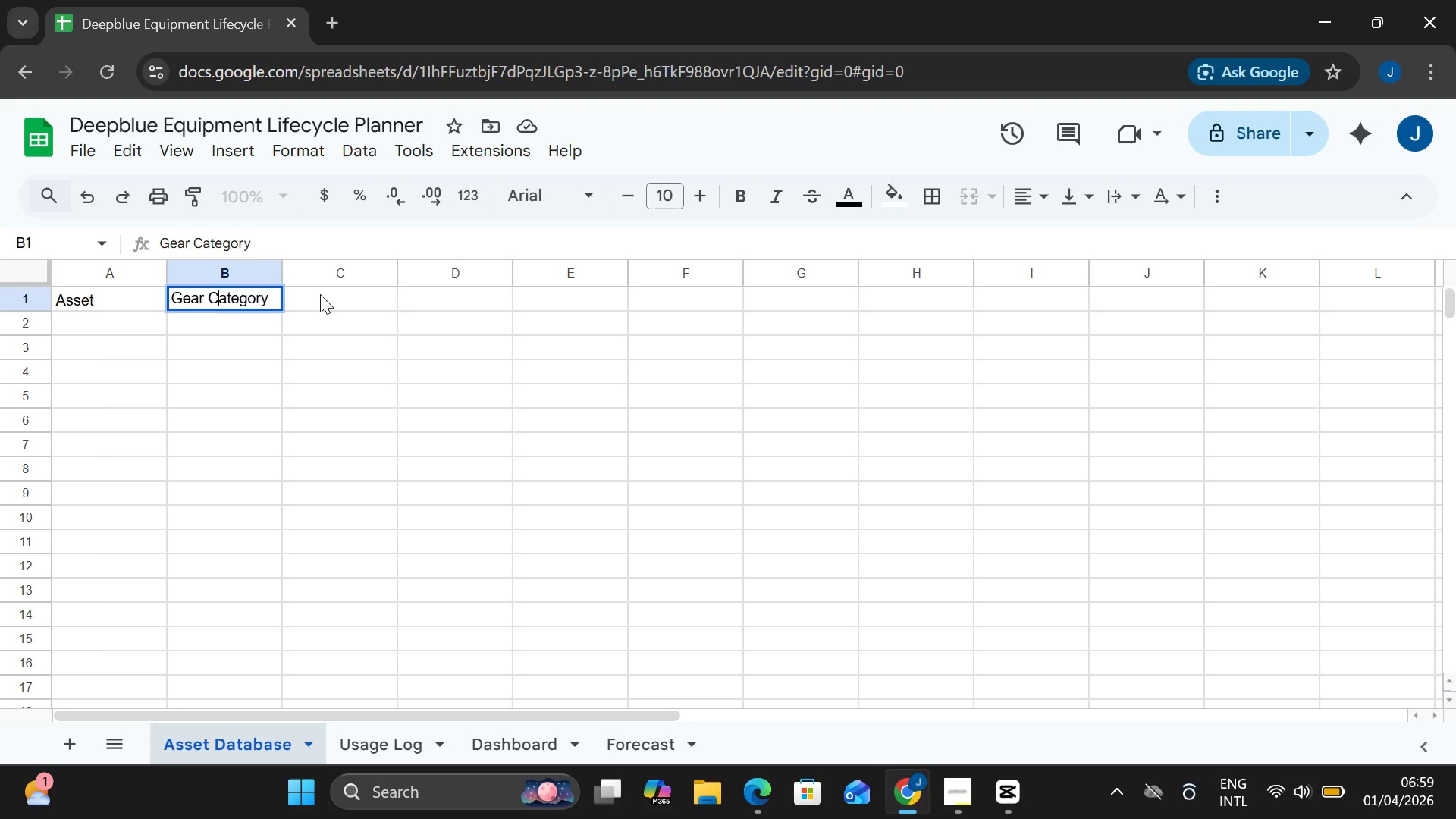 
double_click([320, 294])
 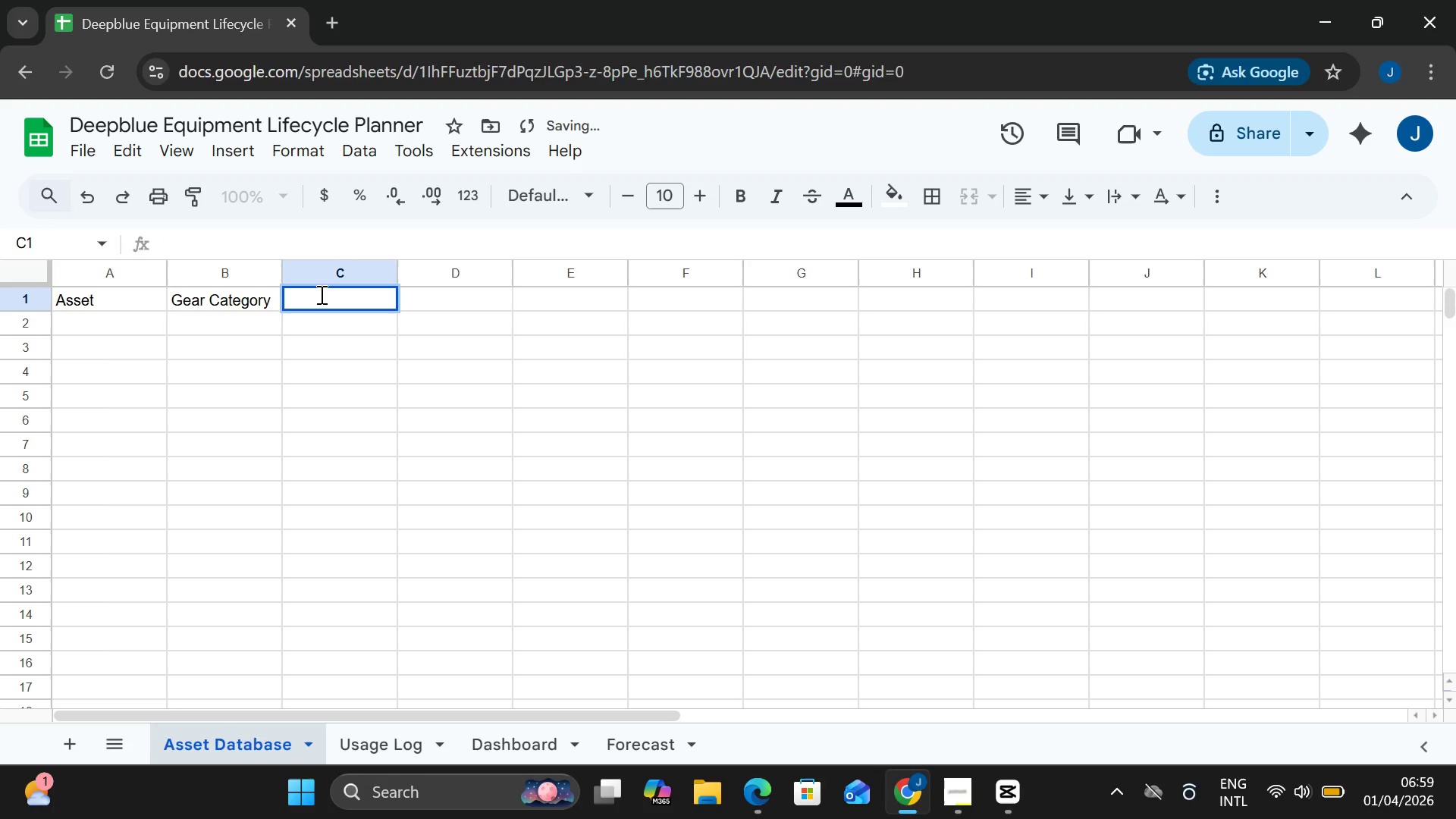 
type(Equipment Name)
 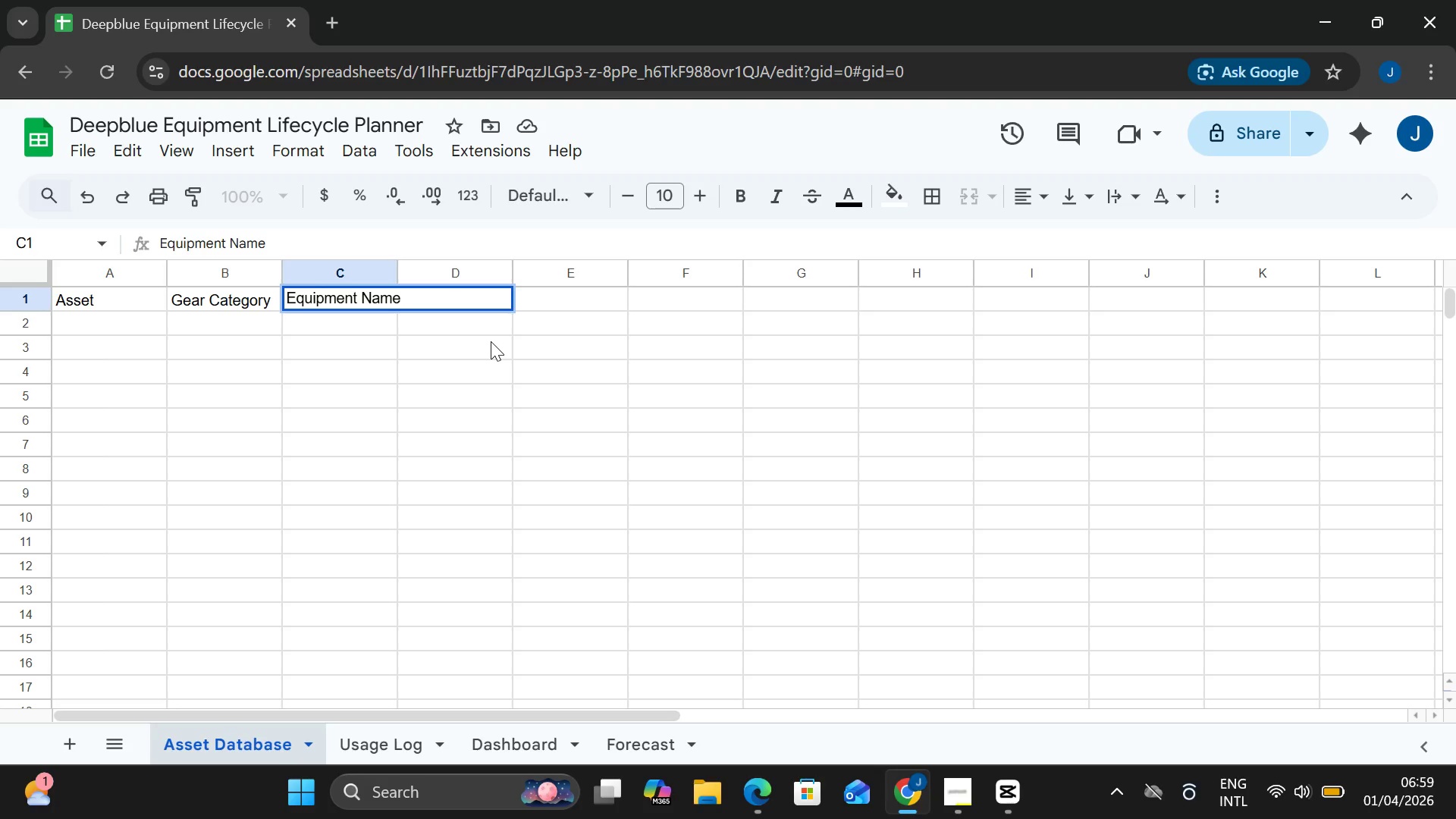 
left_click([632, 326])
 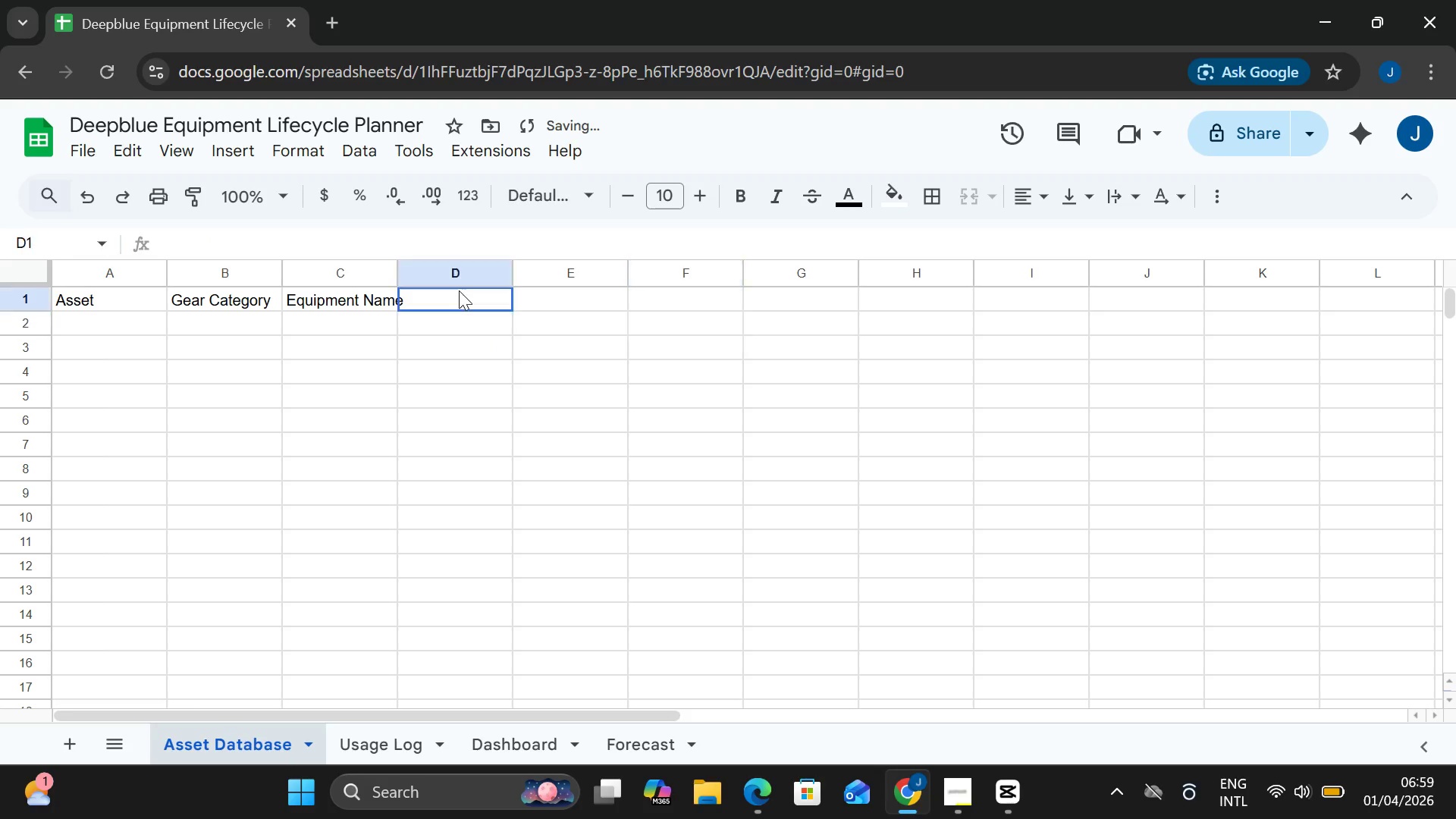 
double_click([459, 290])
 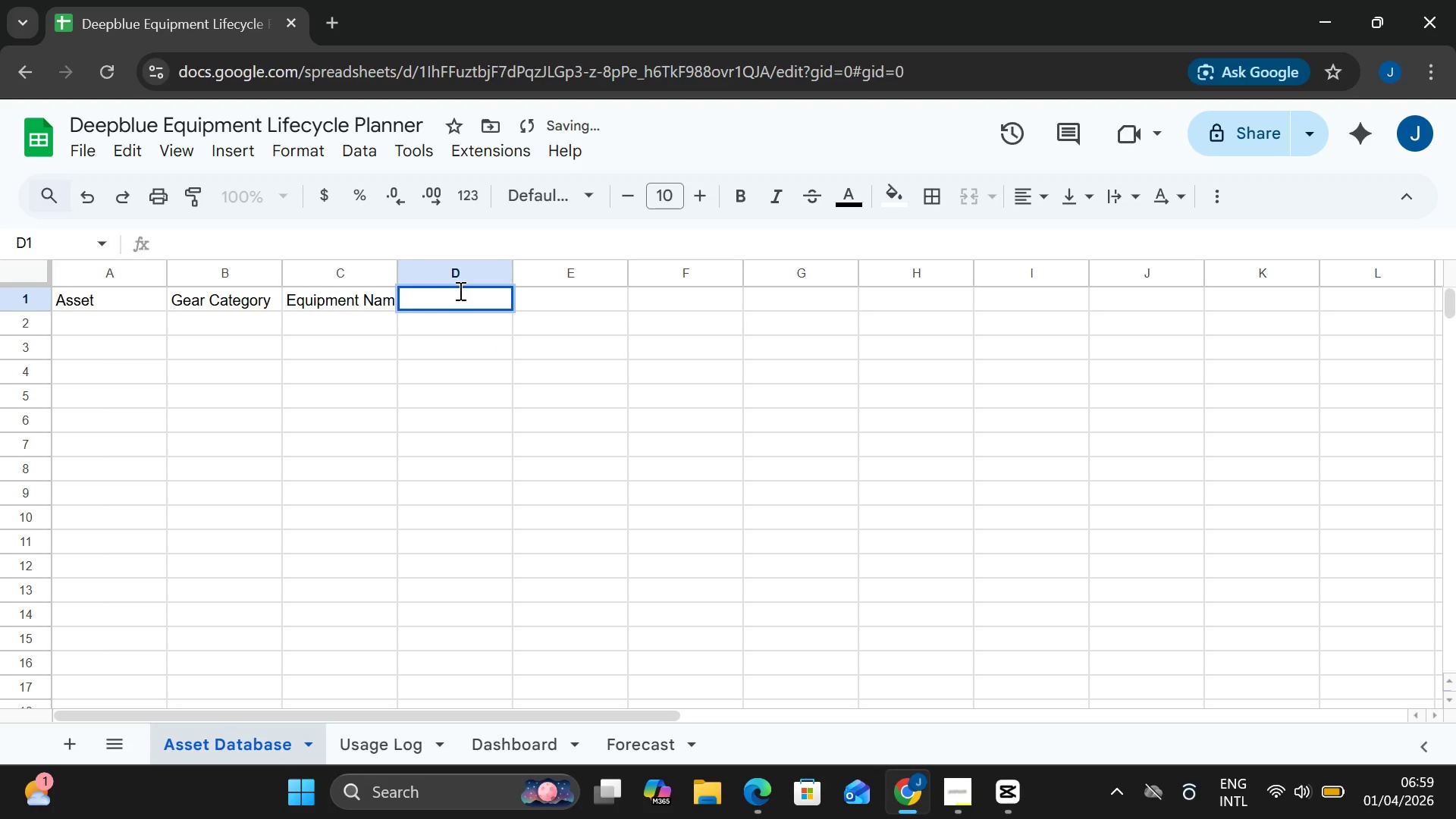 
type(Purchase)
 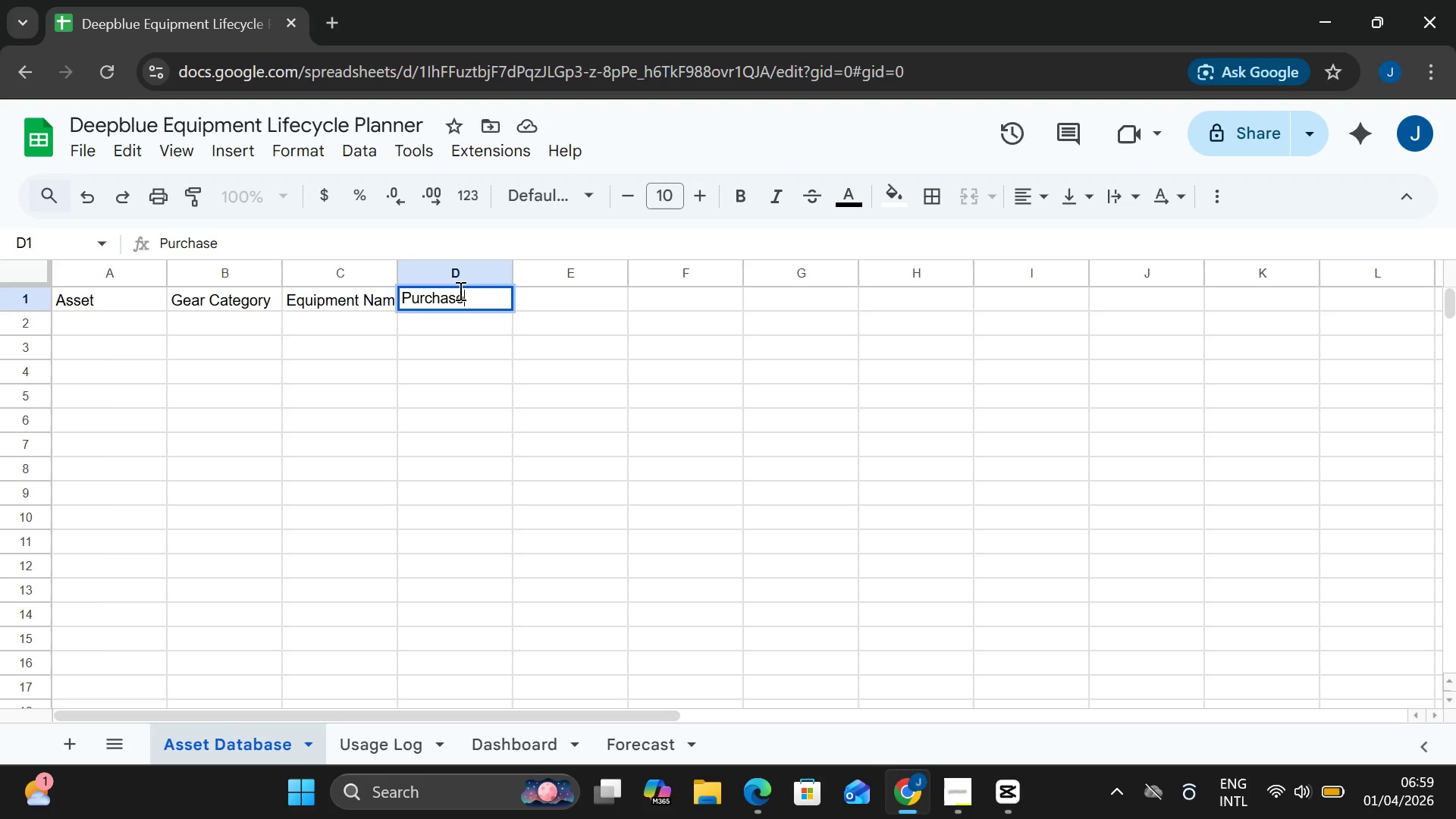 
type( DATE)
key(Backspace)
key(Backspace)
key(Backspace)
 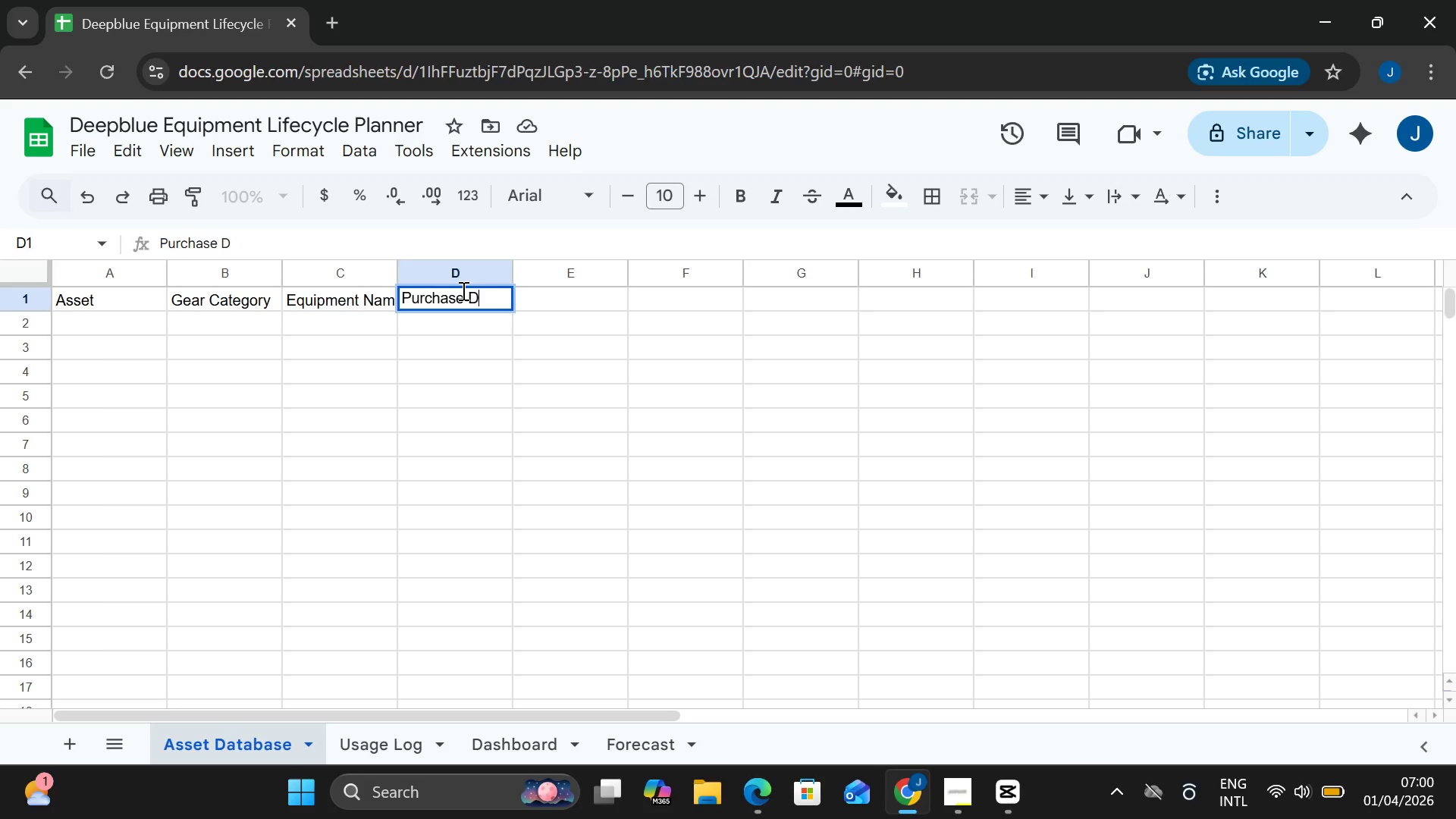 
type(ate)
 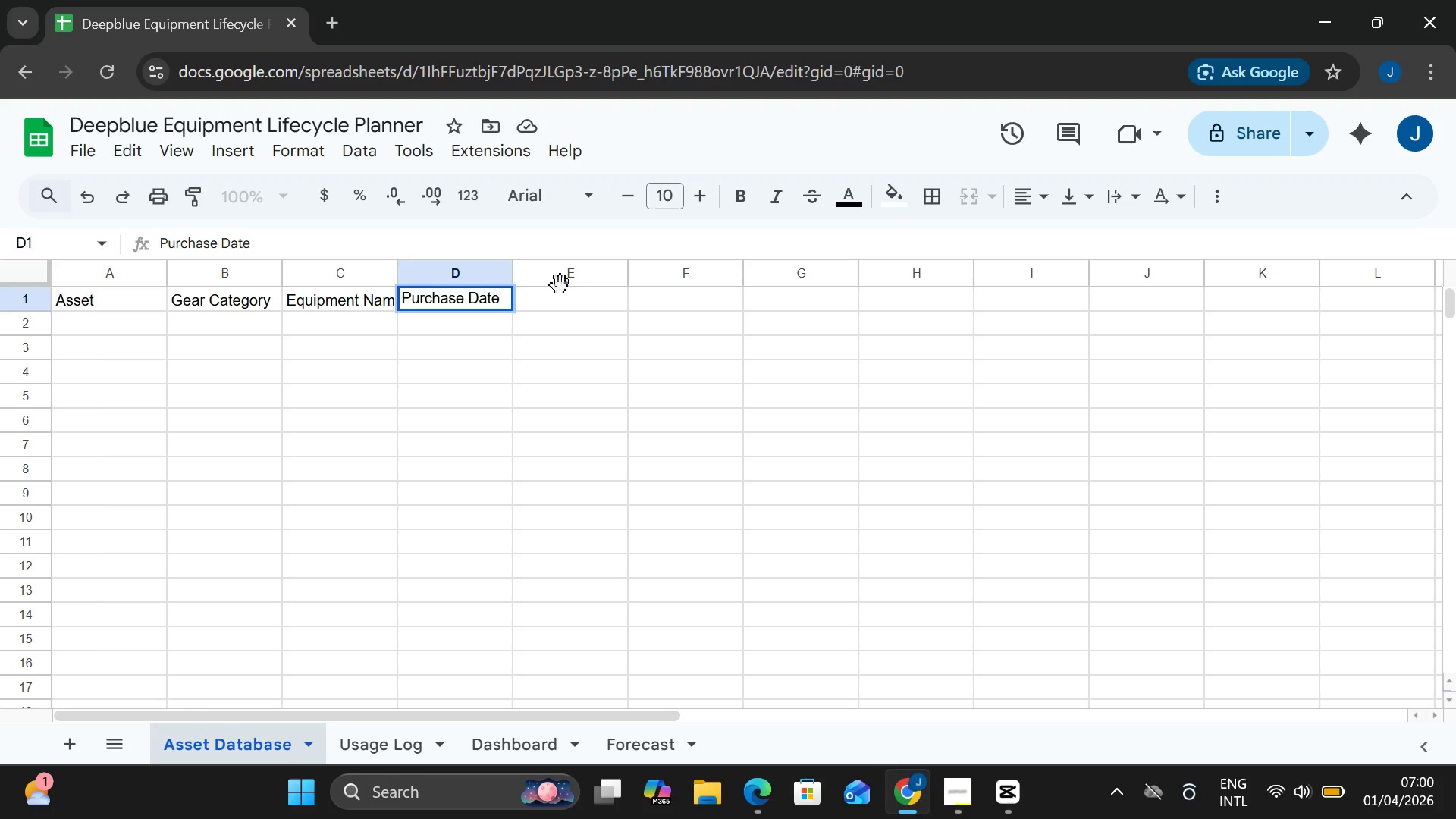 
left_click([551, 299])
 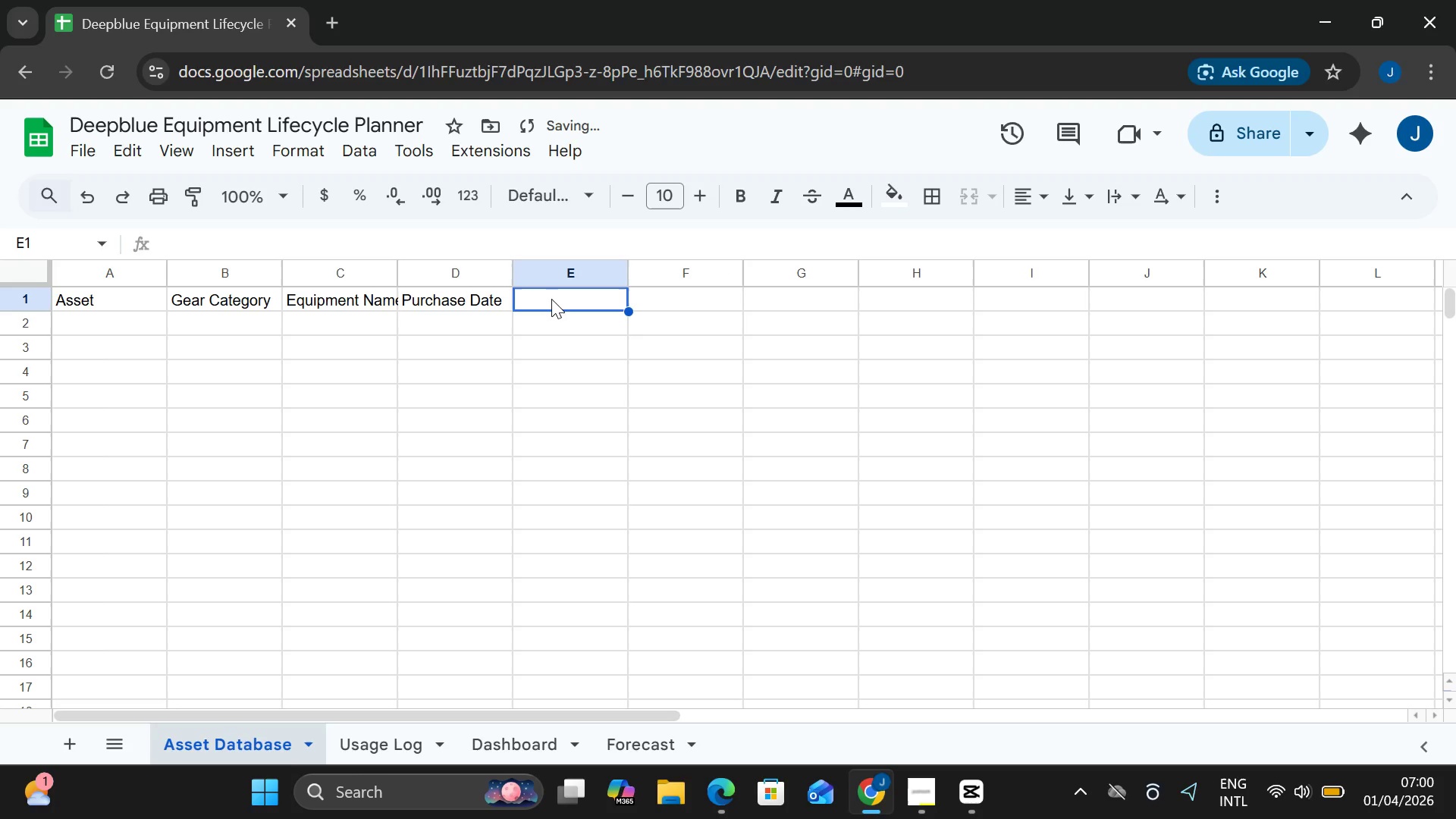 
double_click([551, 299])
 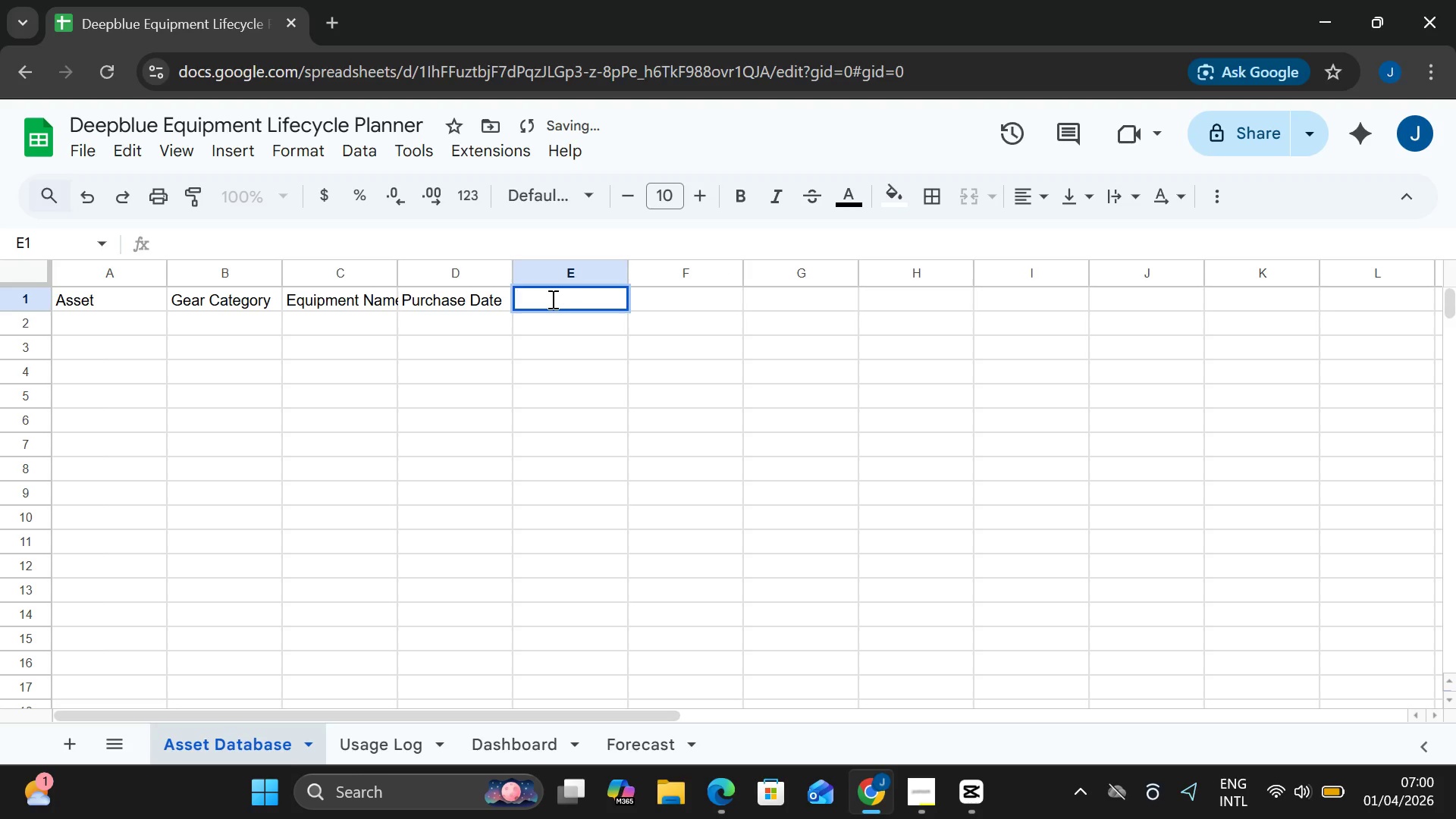 
type(UN)
key(Backspace)
 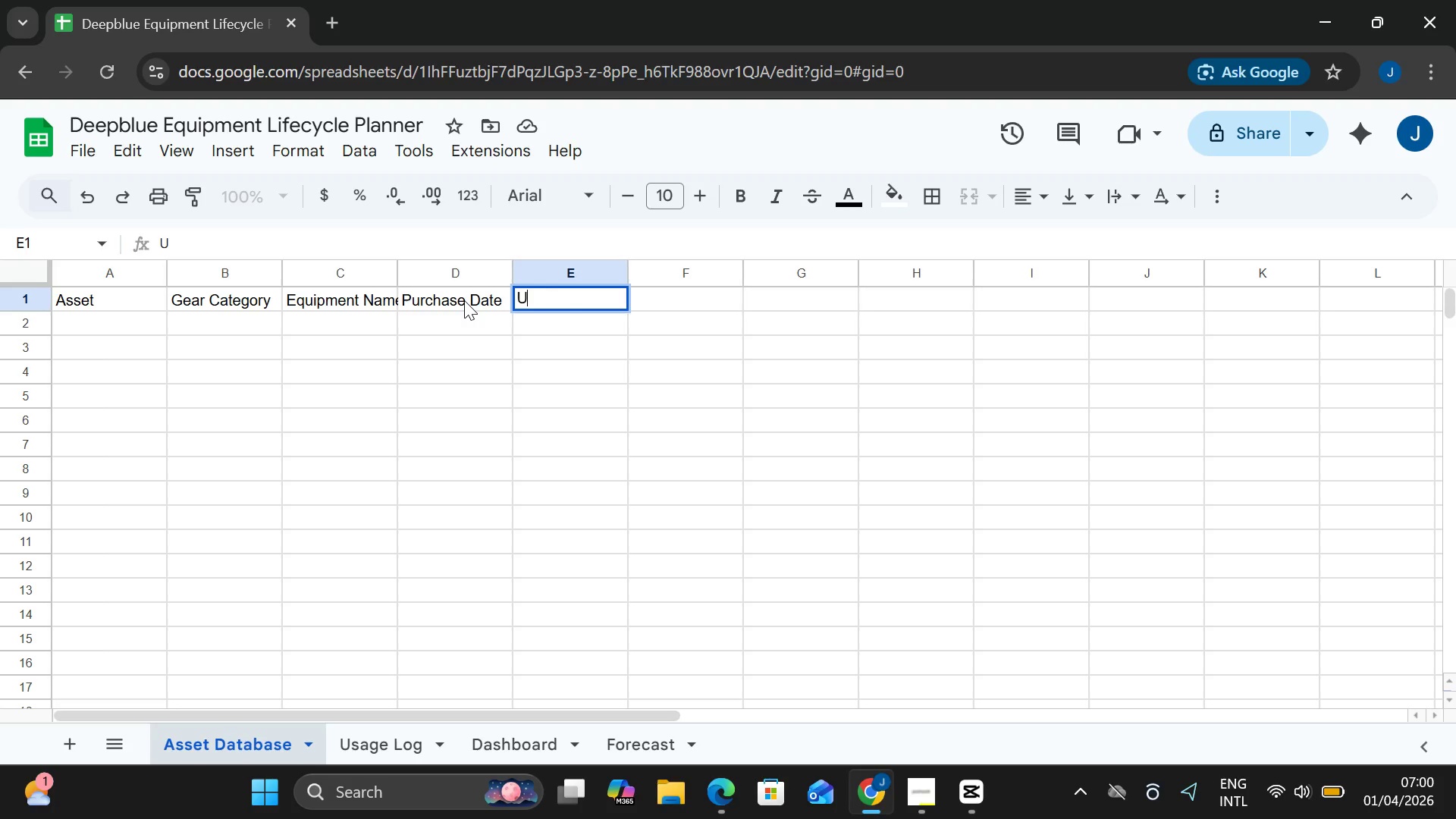 
wait(8.23)
 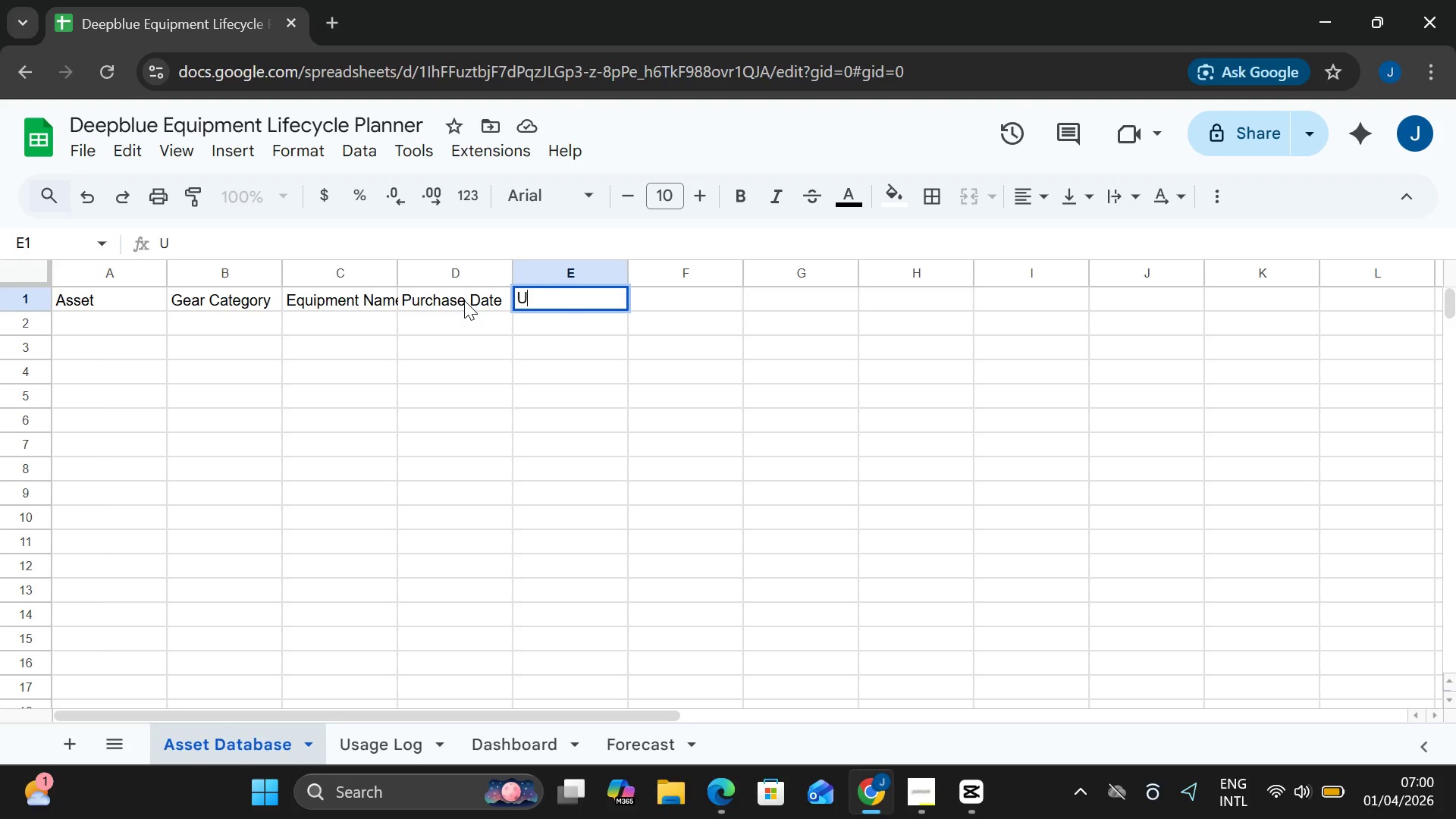 
type(NIT)
key(Backspace)
key(Backspace)
key(Backspace)
type(nit cp)
key(Backspace)
type(ost )
 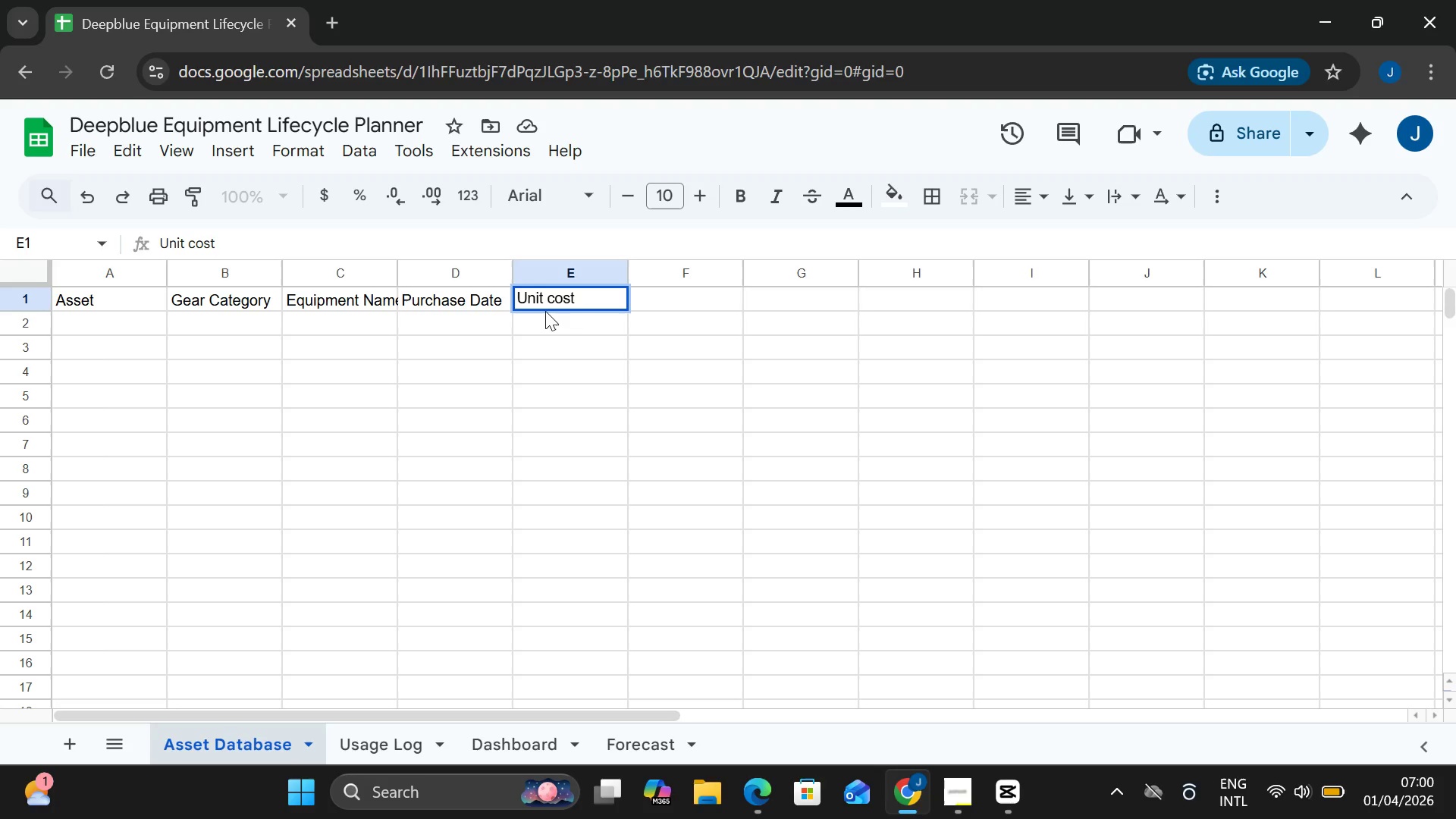 
hold_key(key=ArrowLeft, duration=0.5)
 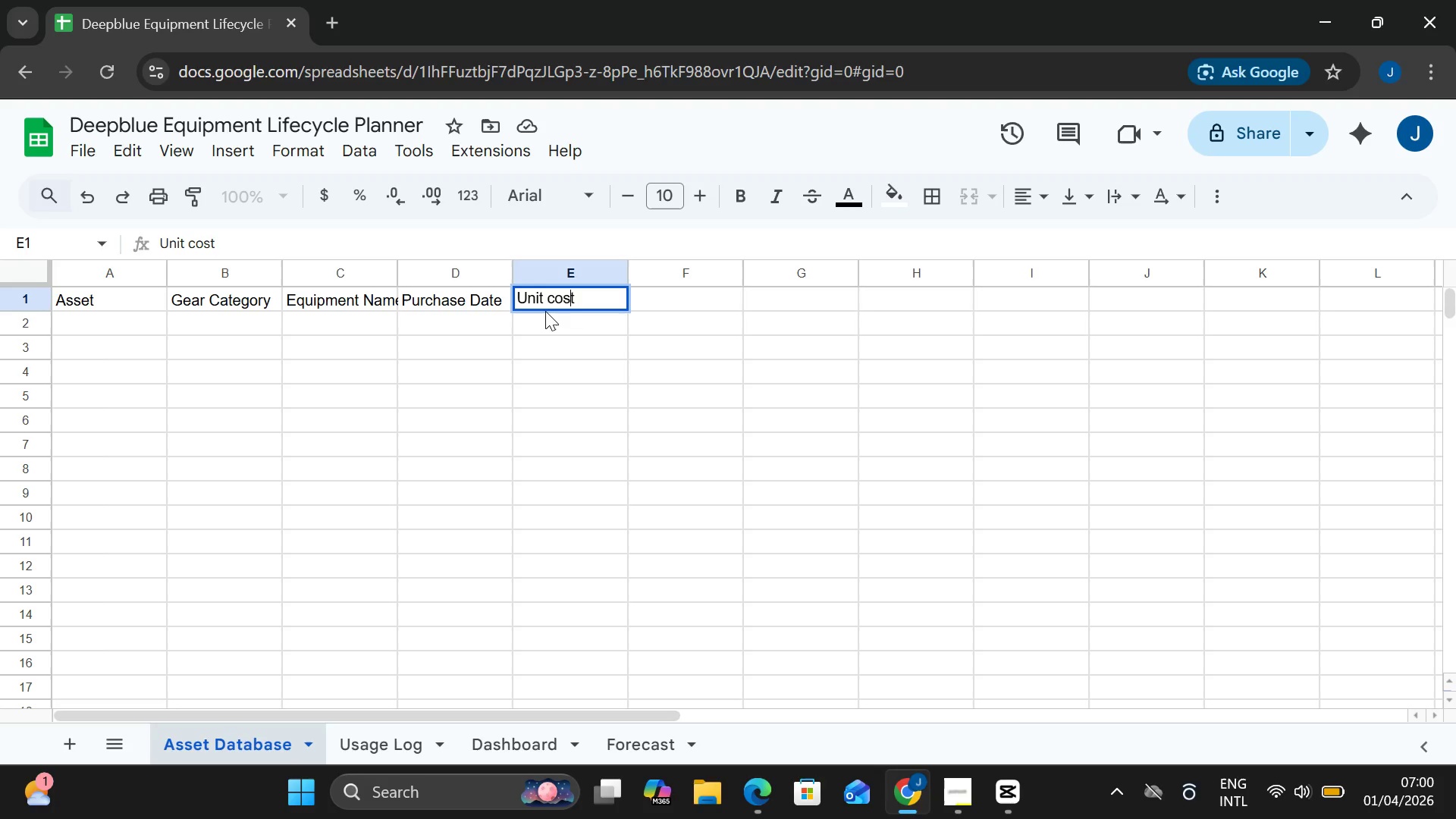 
key(ArrowLeft)
 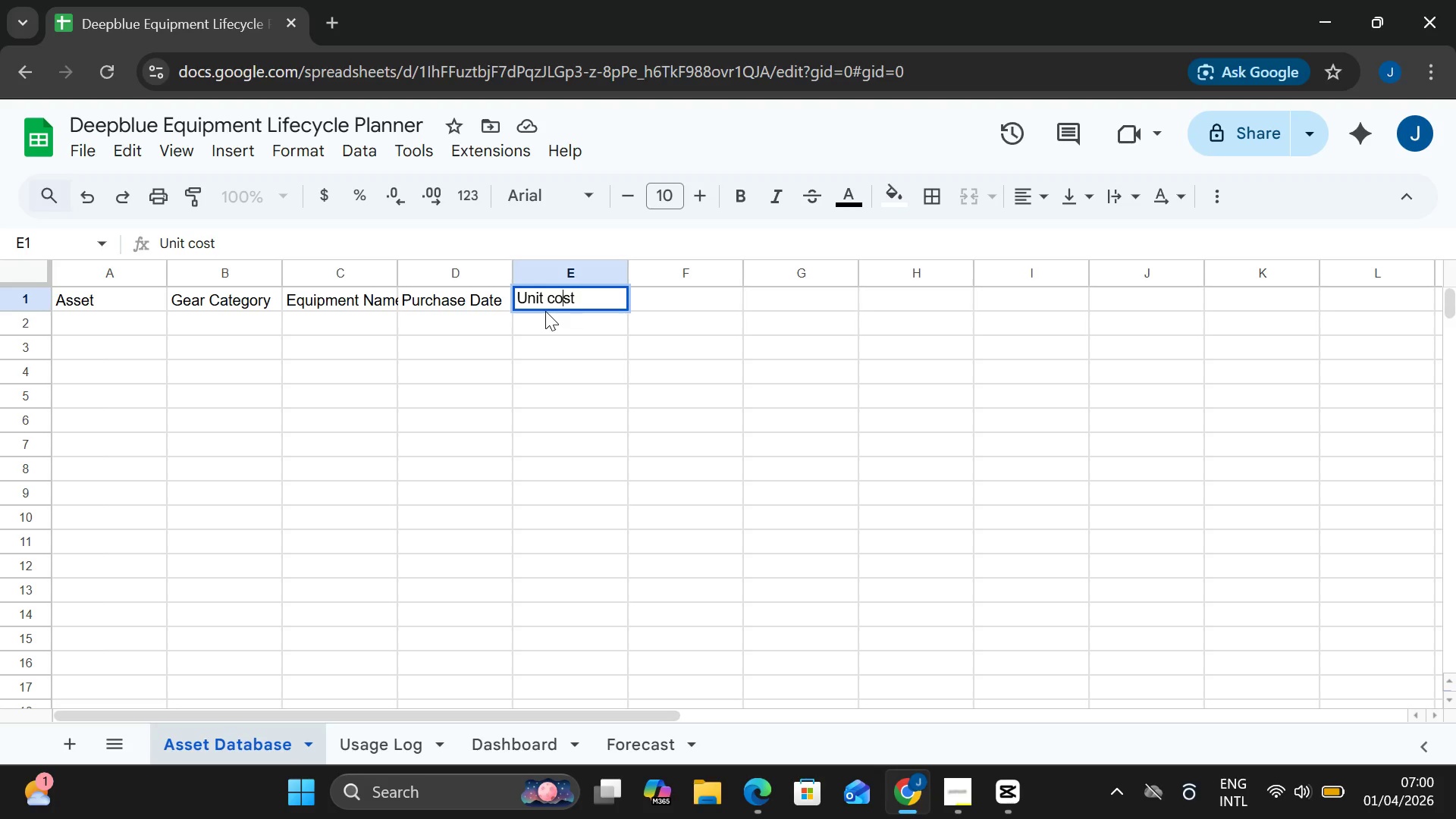 
key(ArrowLeft)
 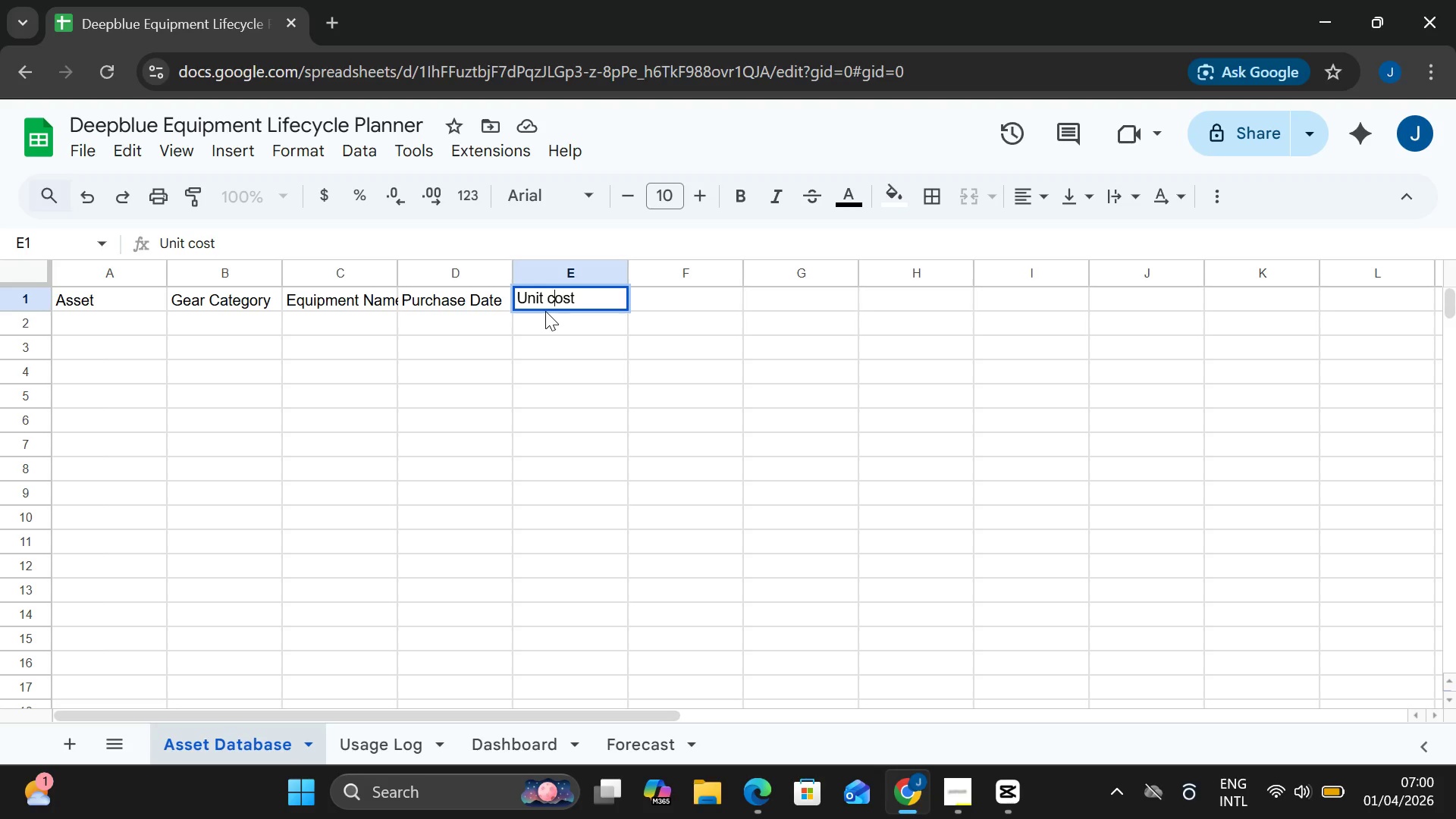 
key(ArrowLeft)
 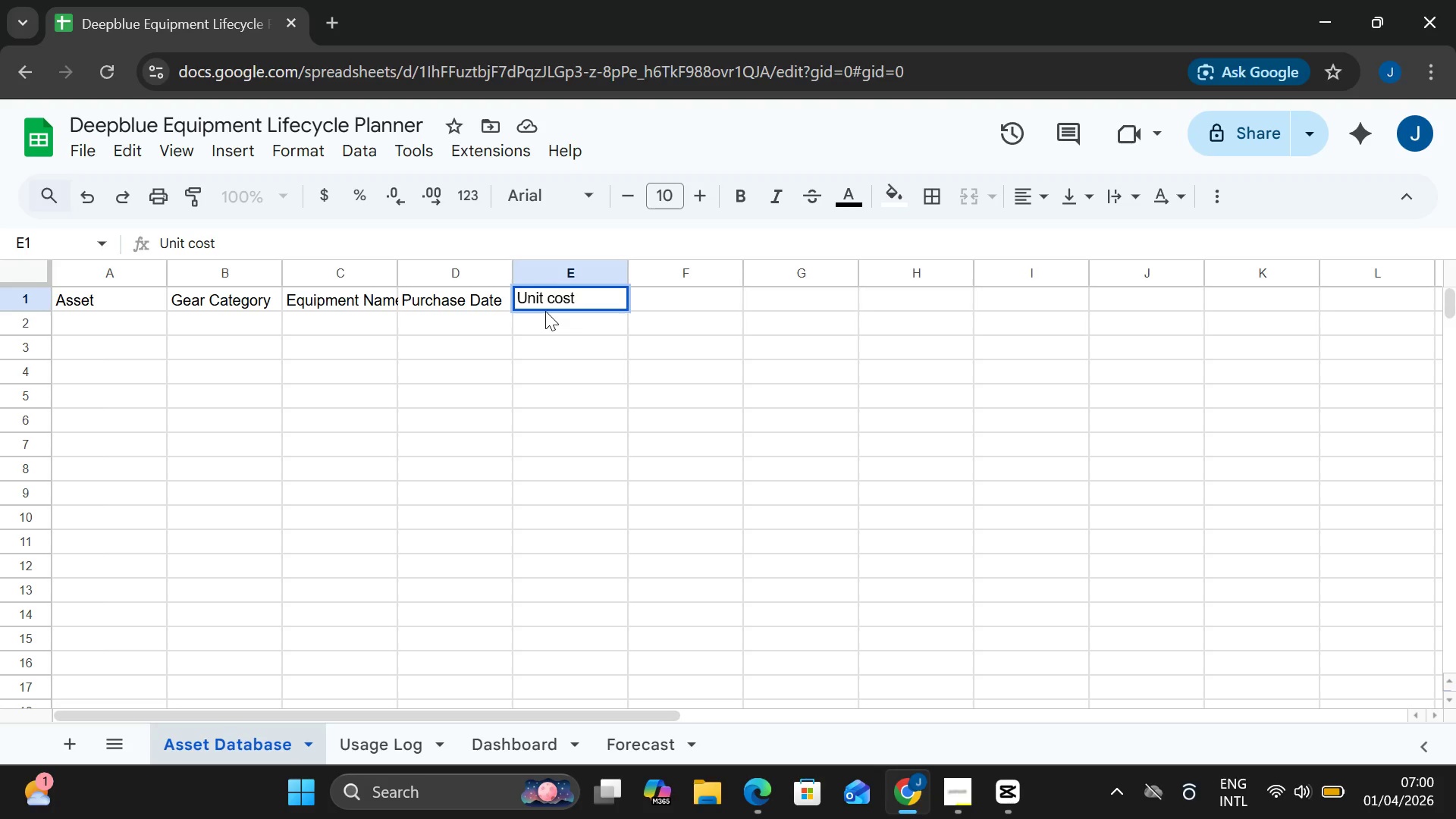 
key(Backspace)
 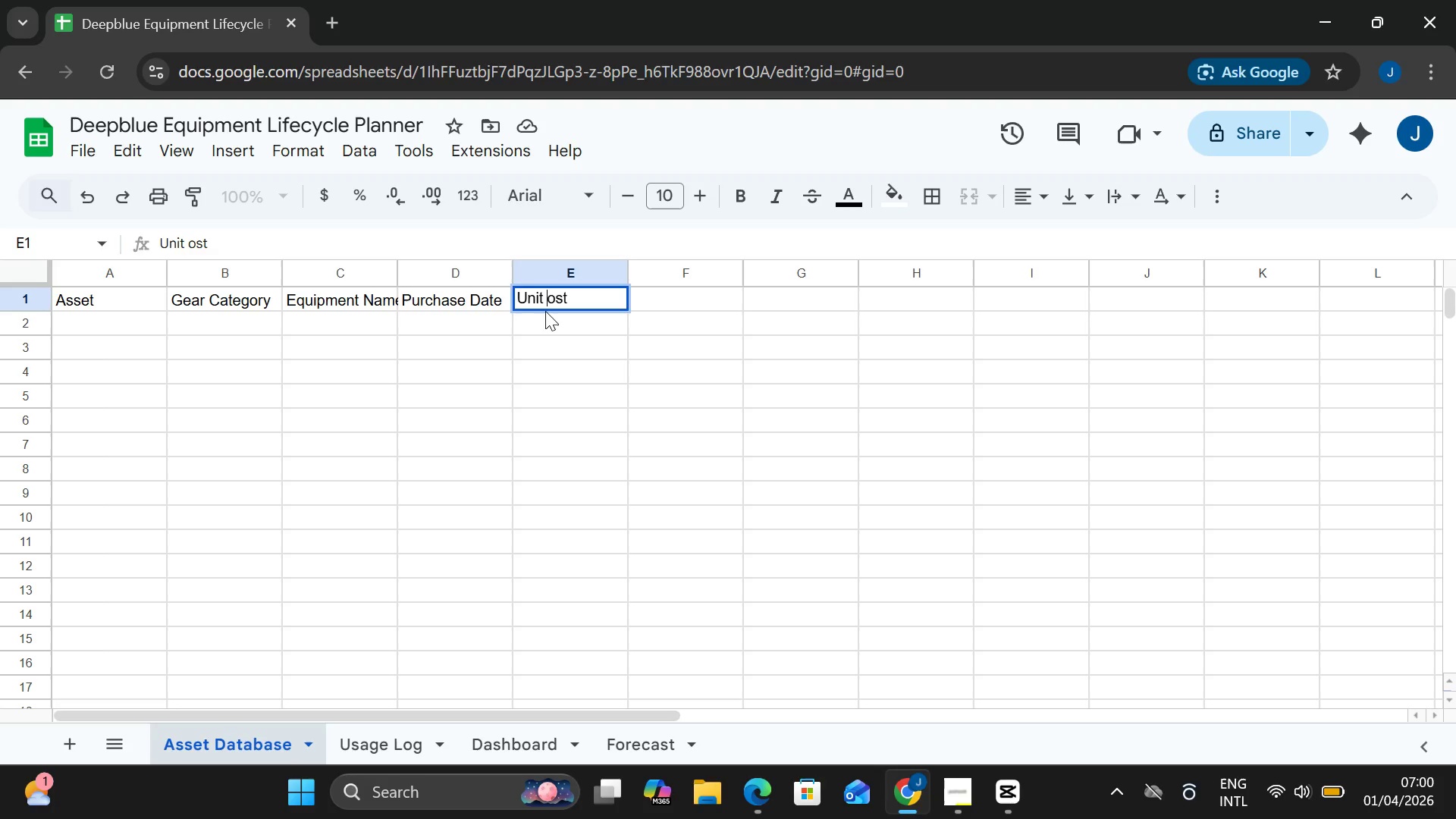 
key(Tab)
 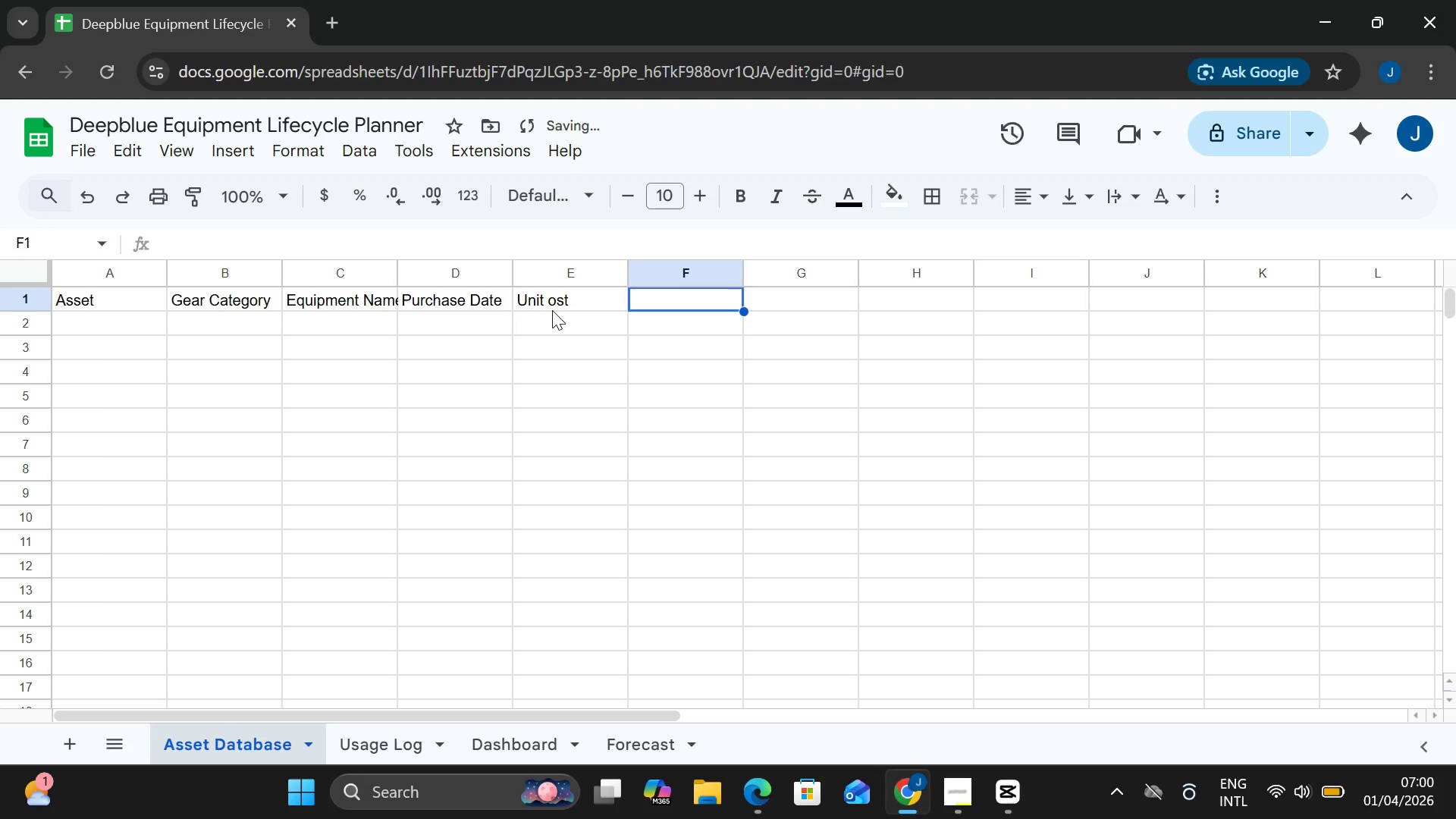 
left_click([556, 309])
 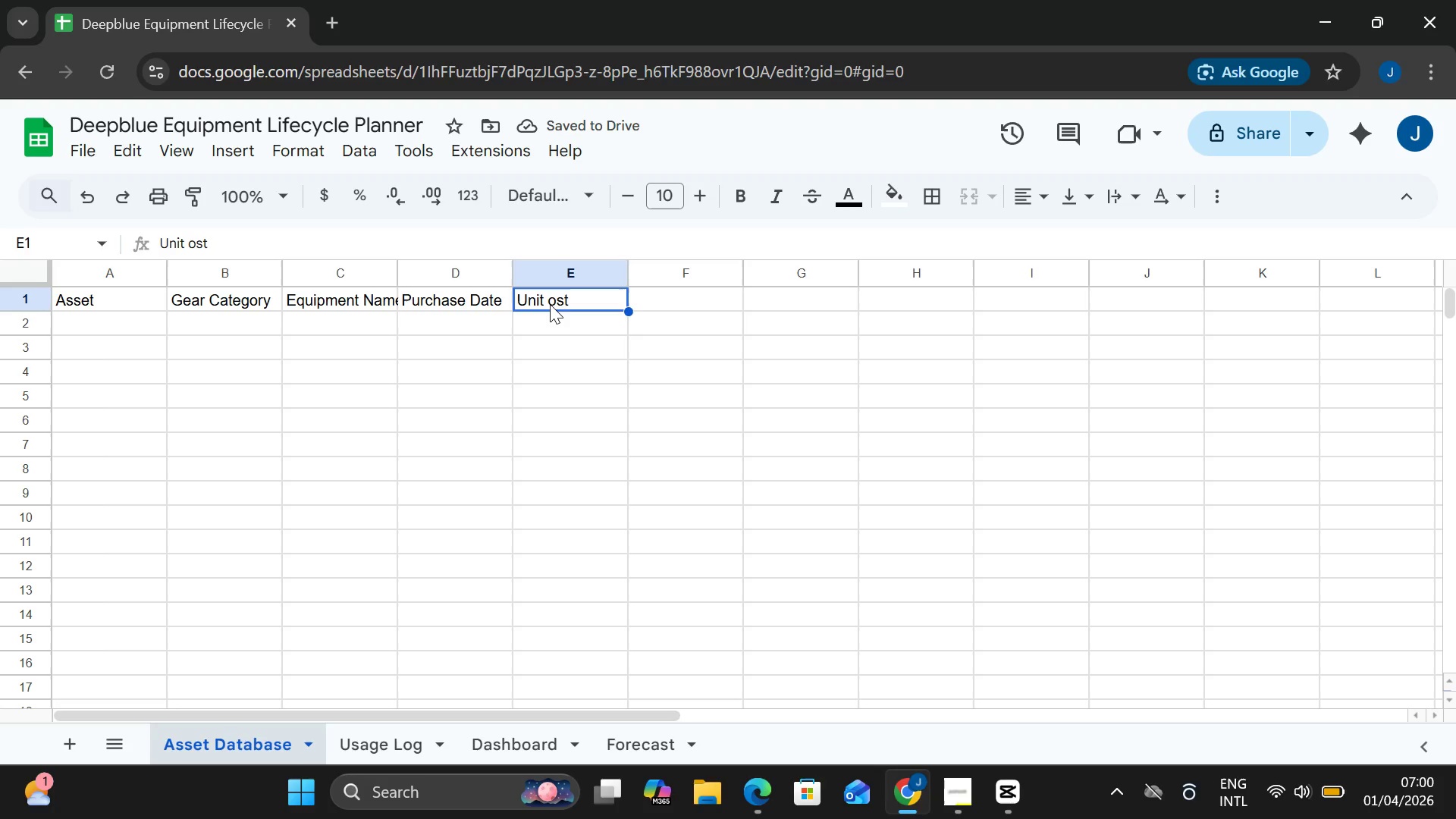 
left_click([550, 304])
 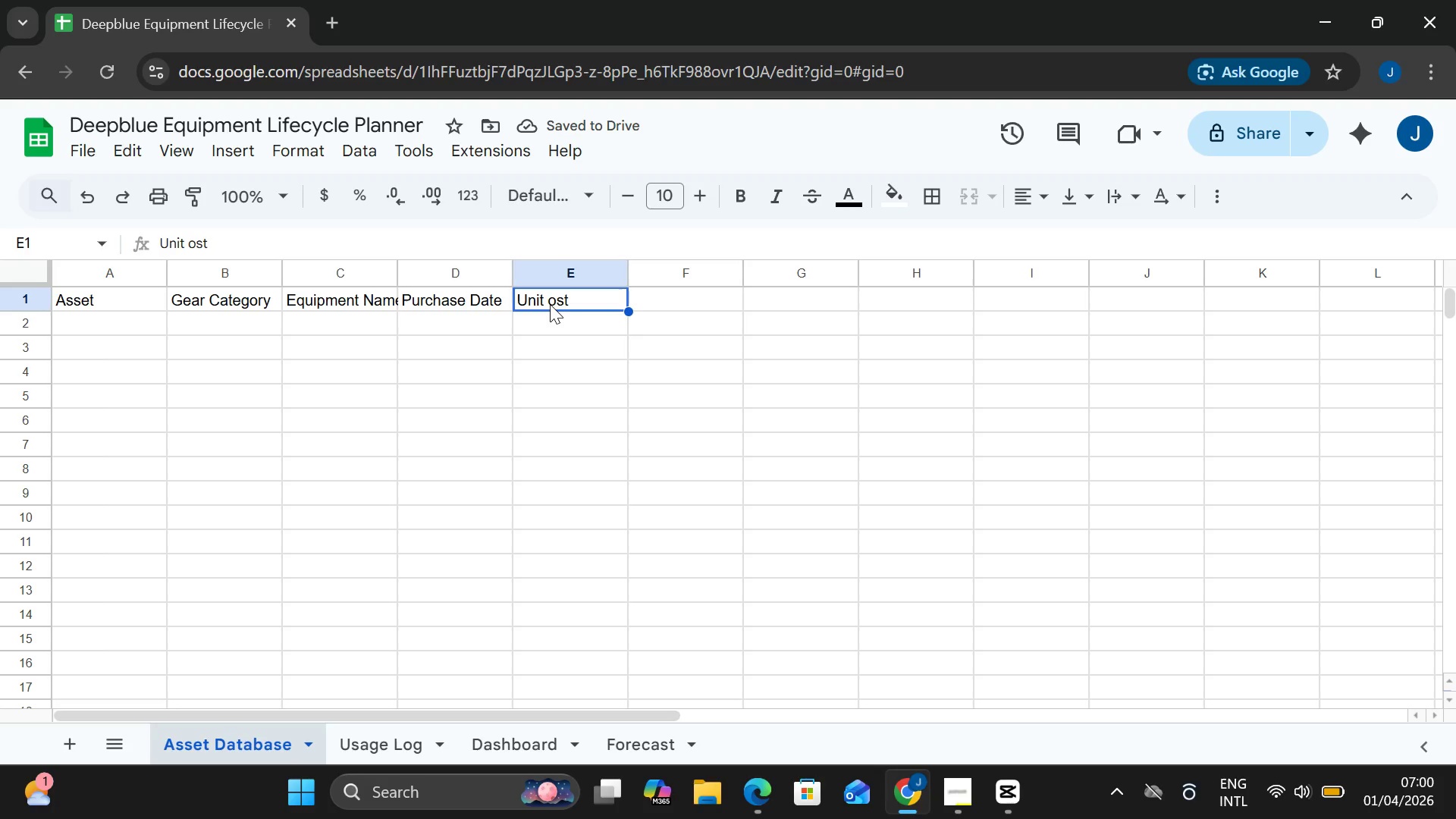 
double_click([550, 304])
 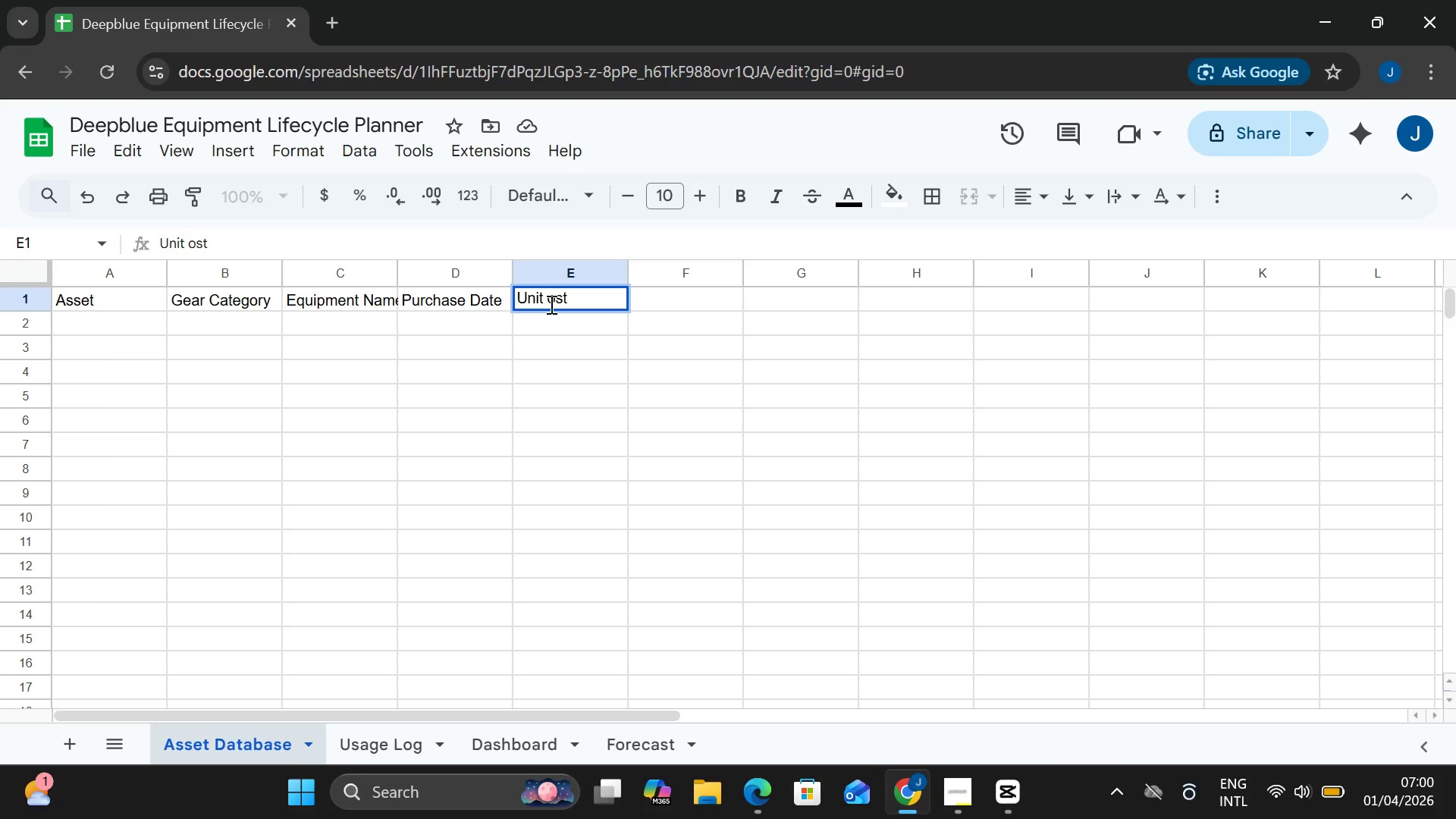 
key(ArrowLeft)
 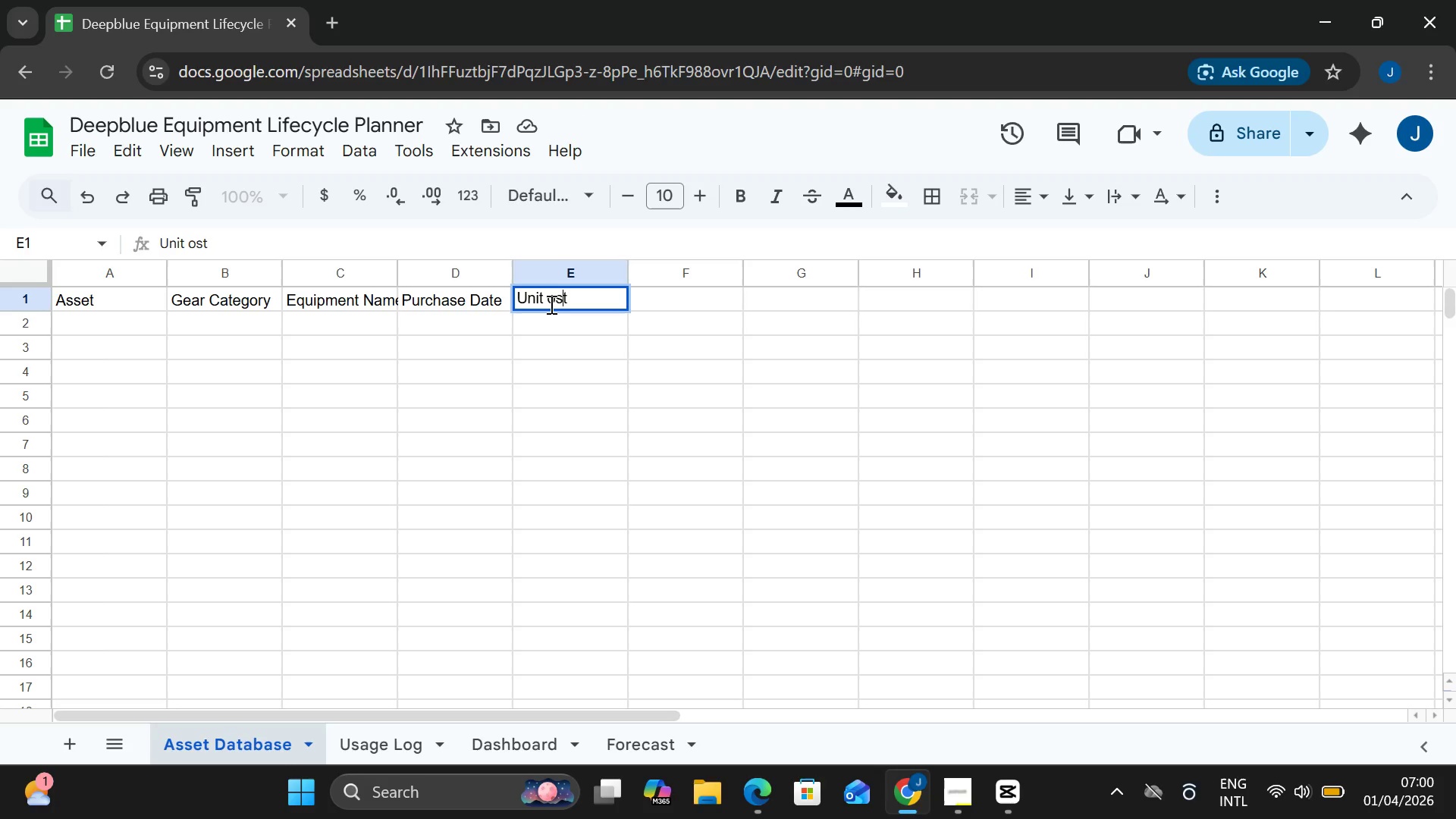 
key(ArrowLeft)
 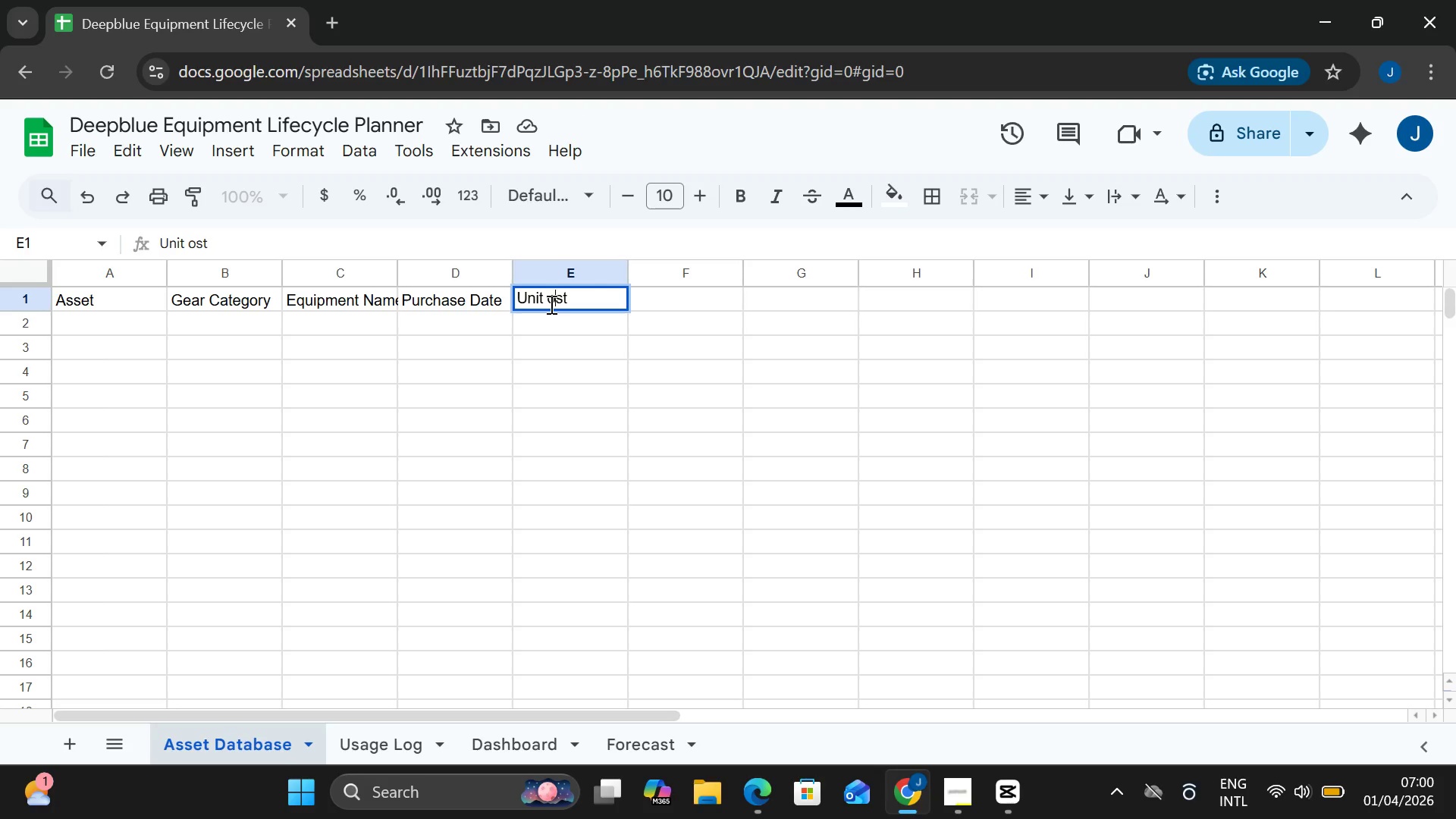 
key(ArrowLeft)
 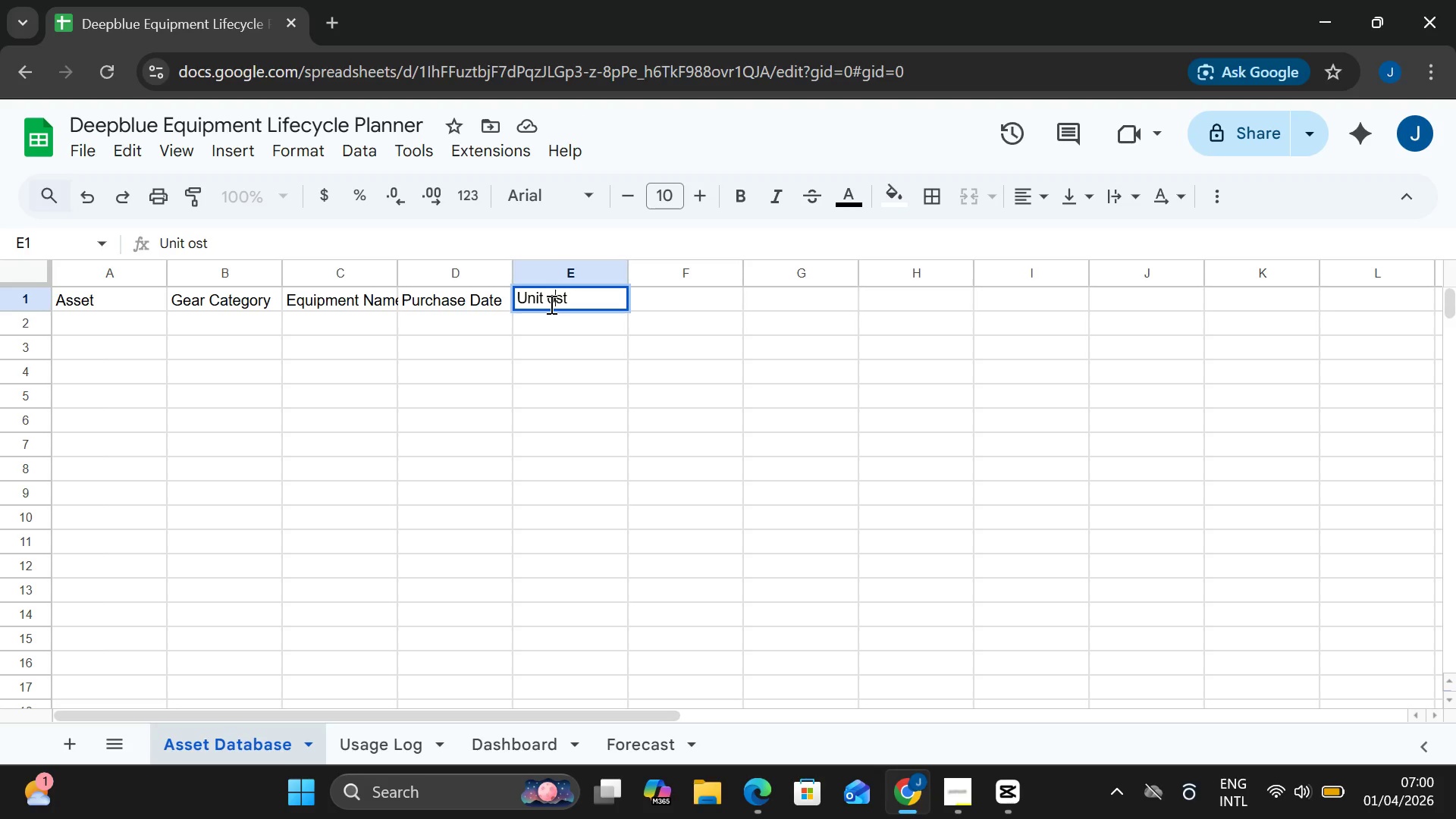 
key(ArrowLeft)
 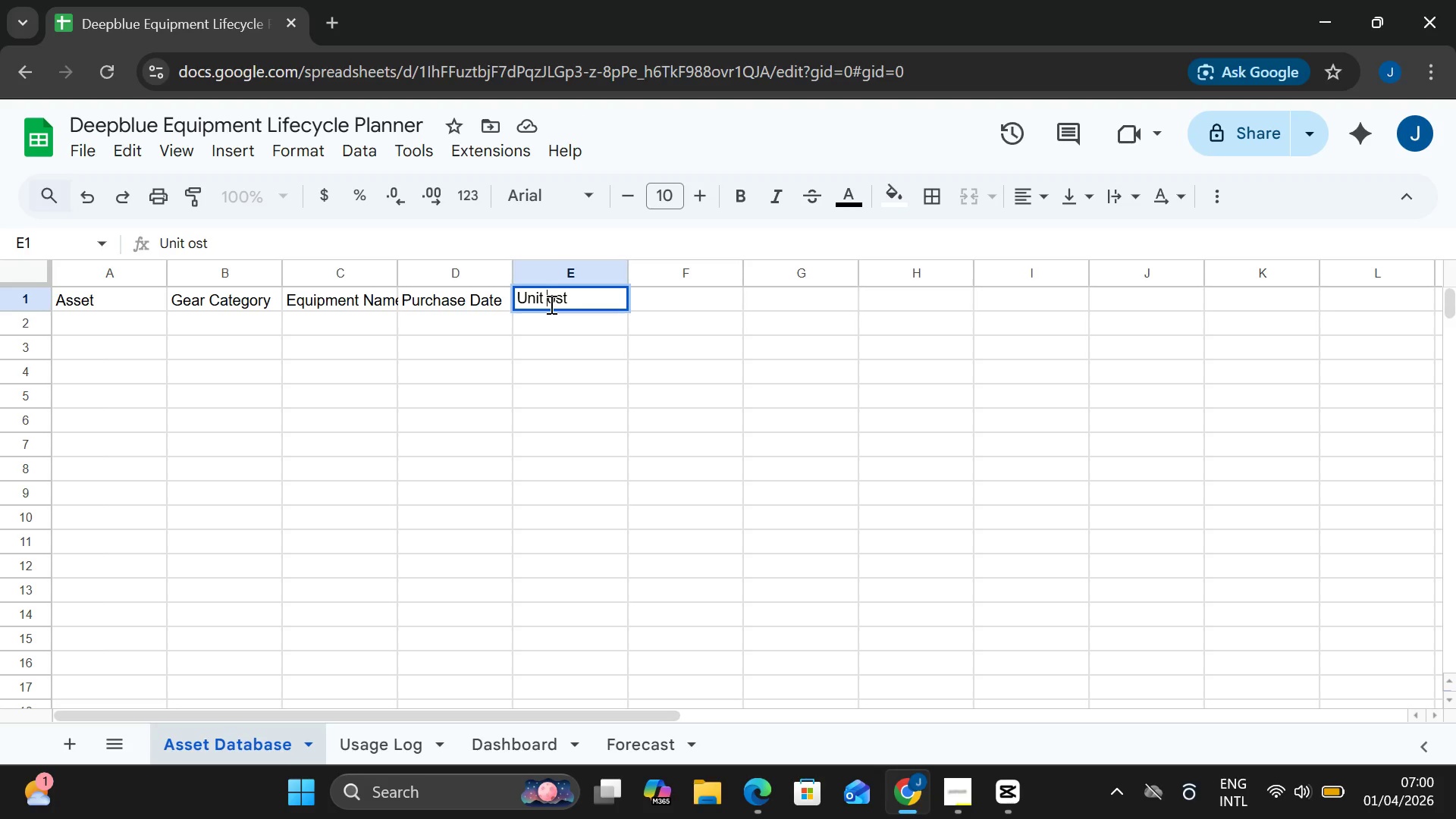 
key(CapsLock)
 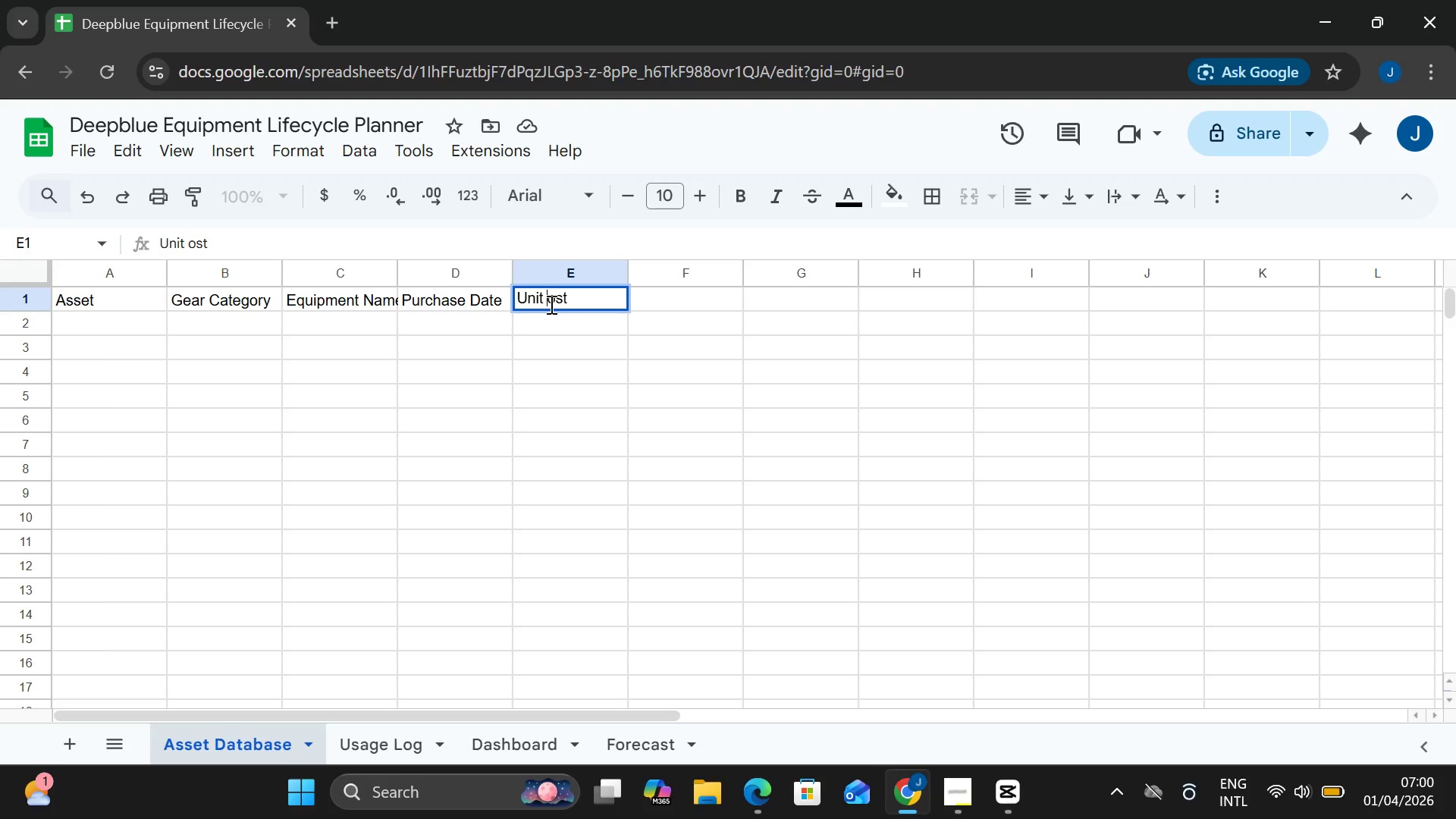 
key(C)
 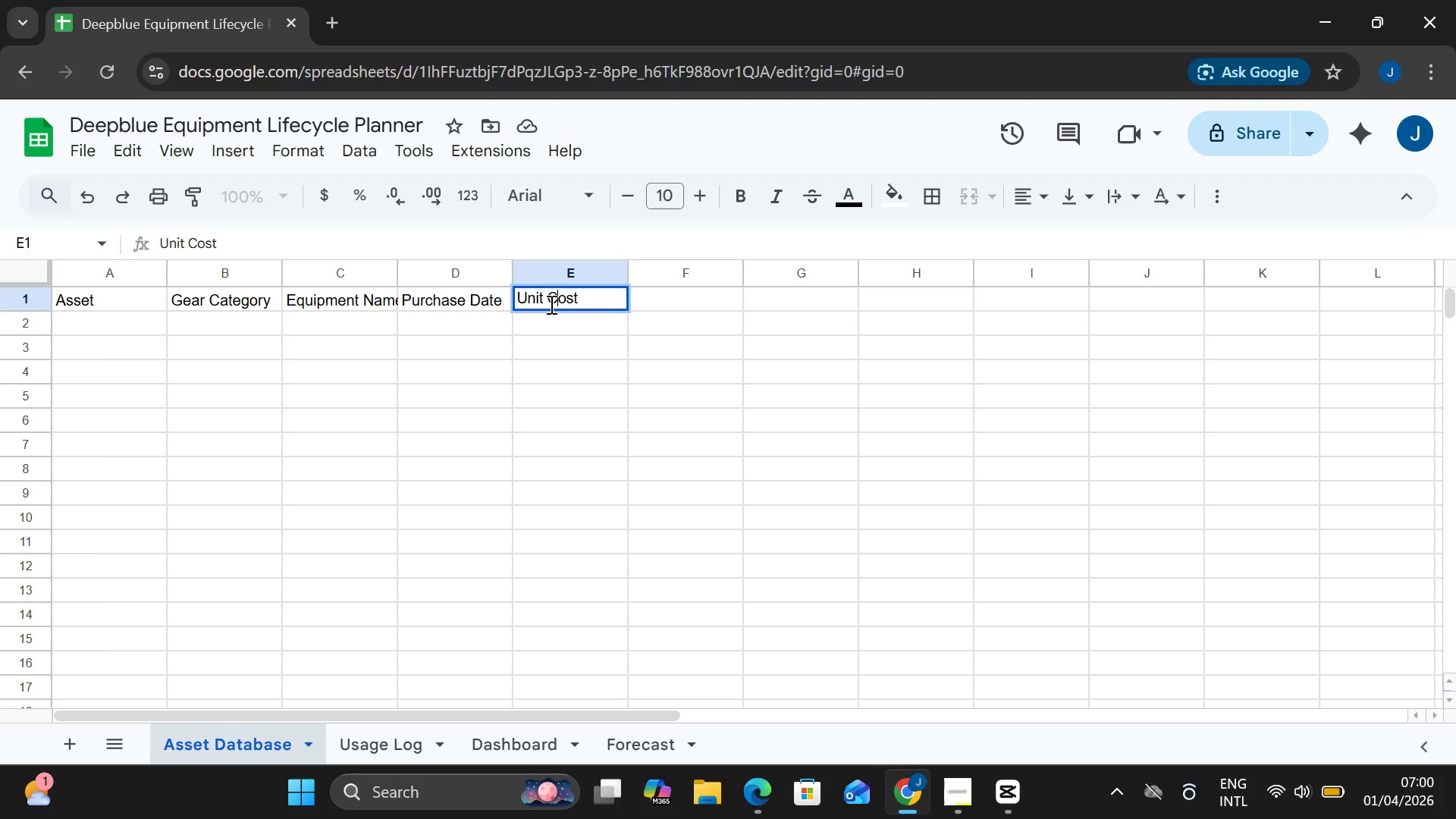 
key(CapsLock)
 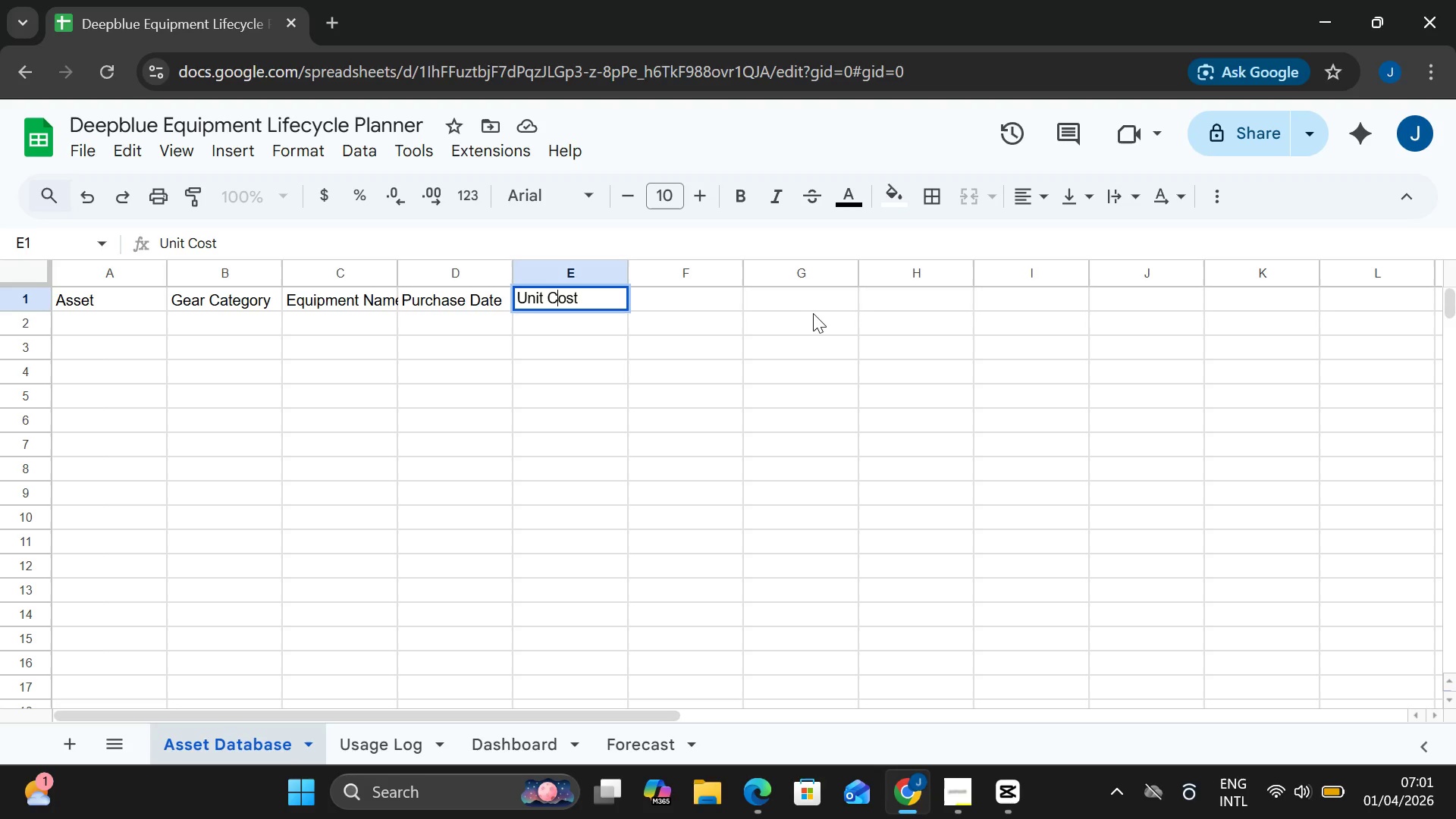 
wait(18.31)
 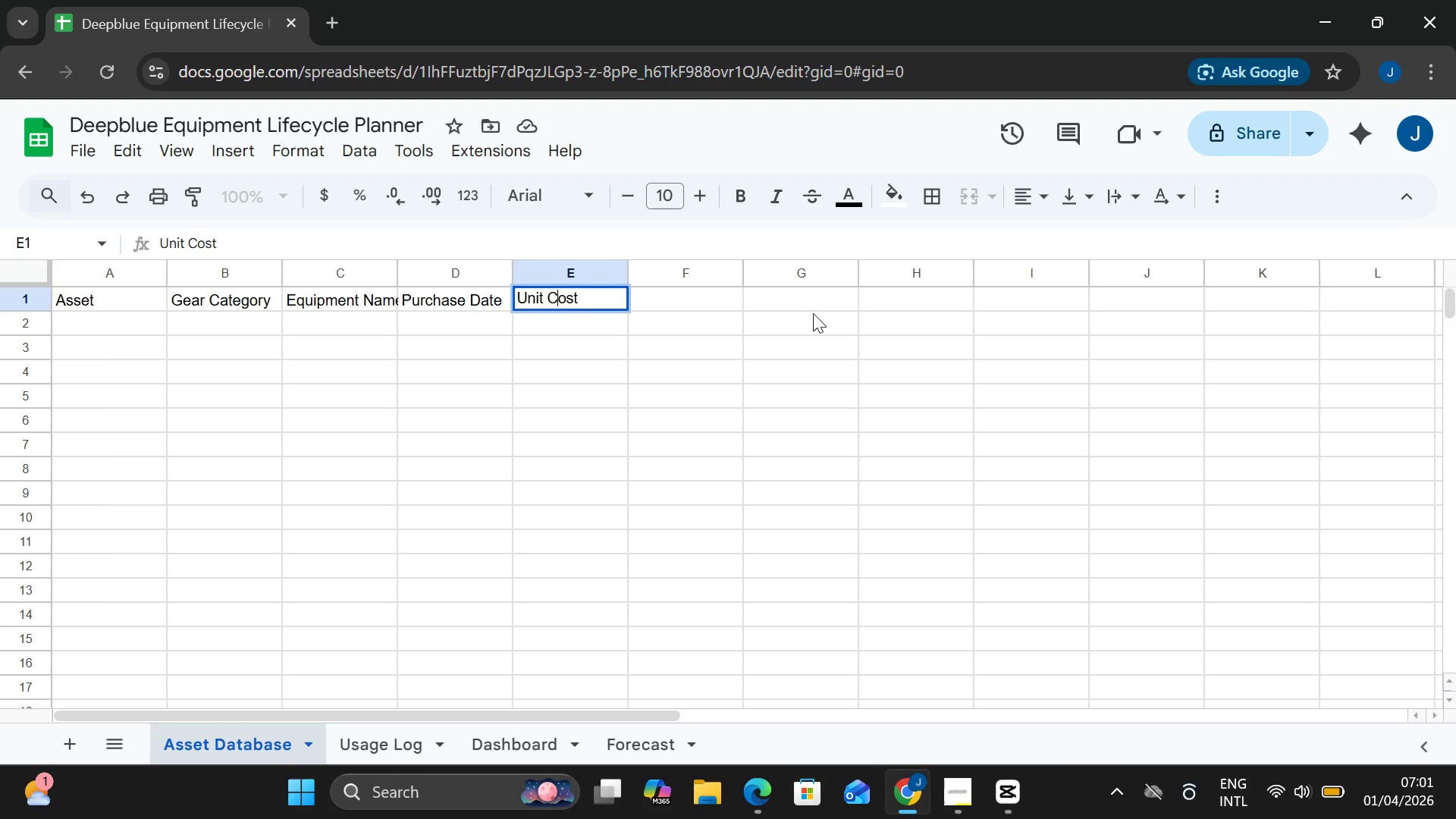 
left_click([598, 300])
 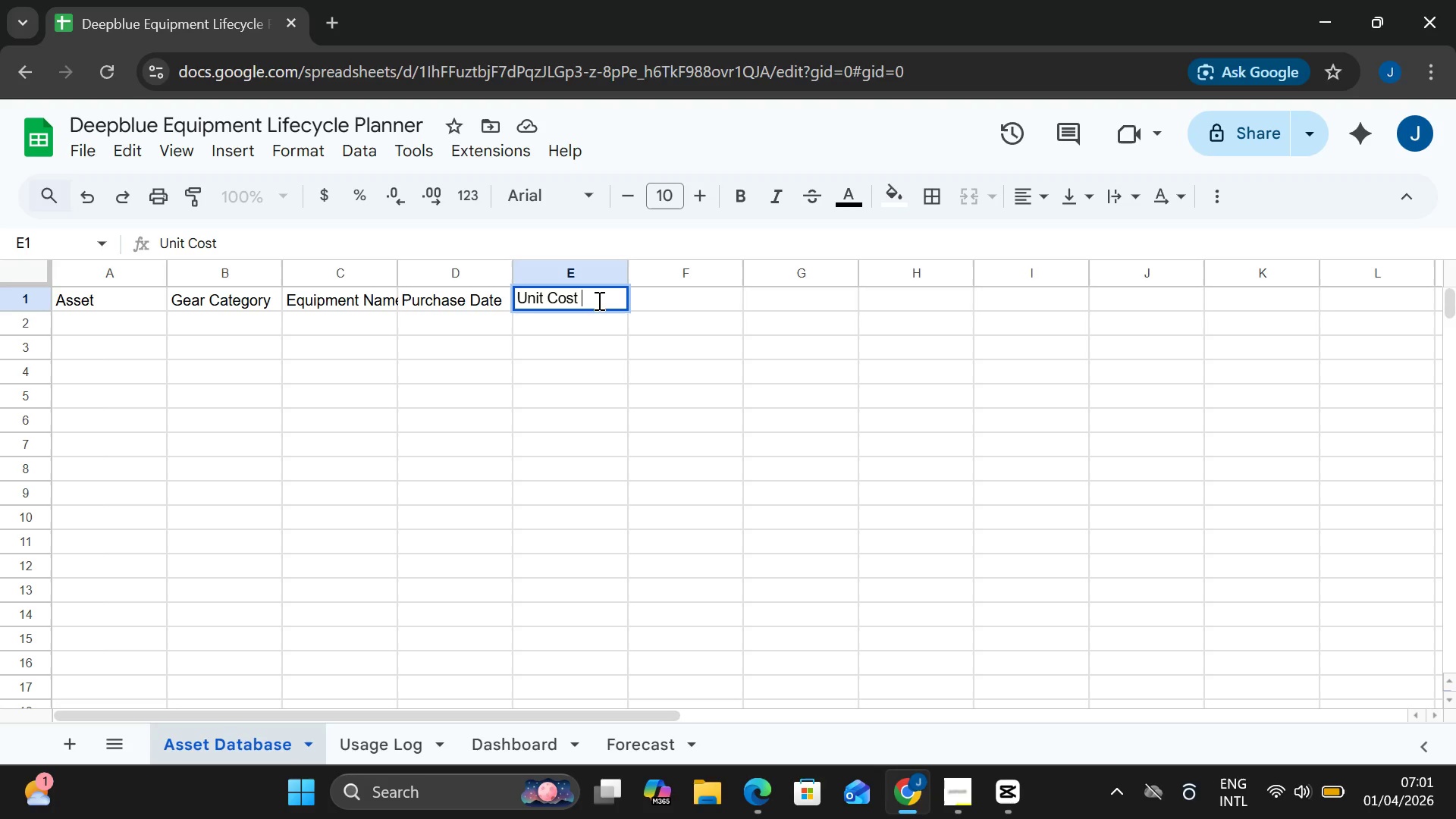 
type(($))
 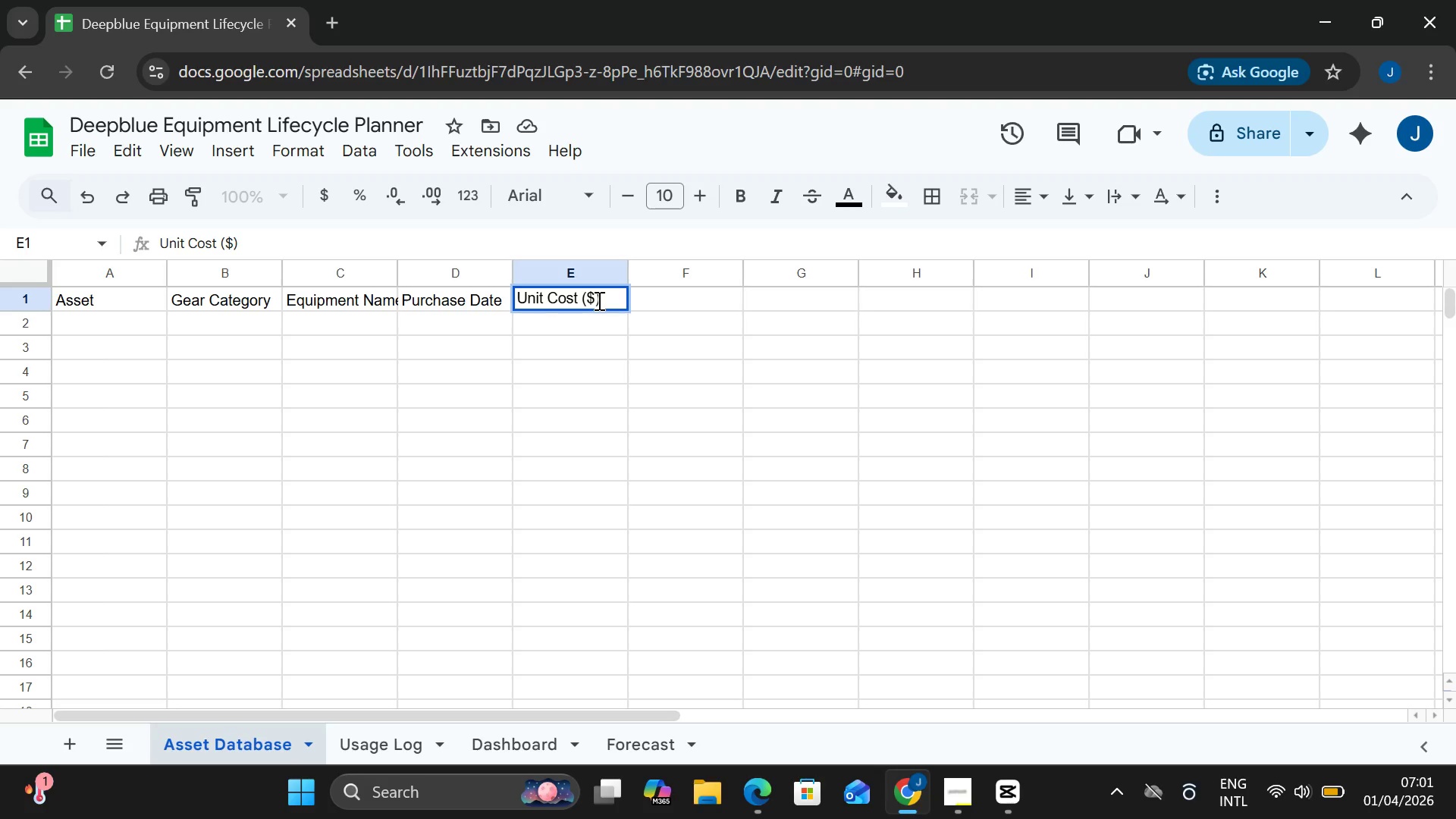 
wait(5.11)
 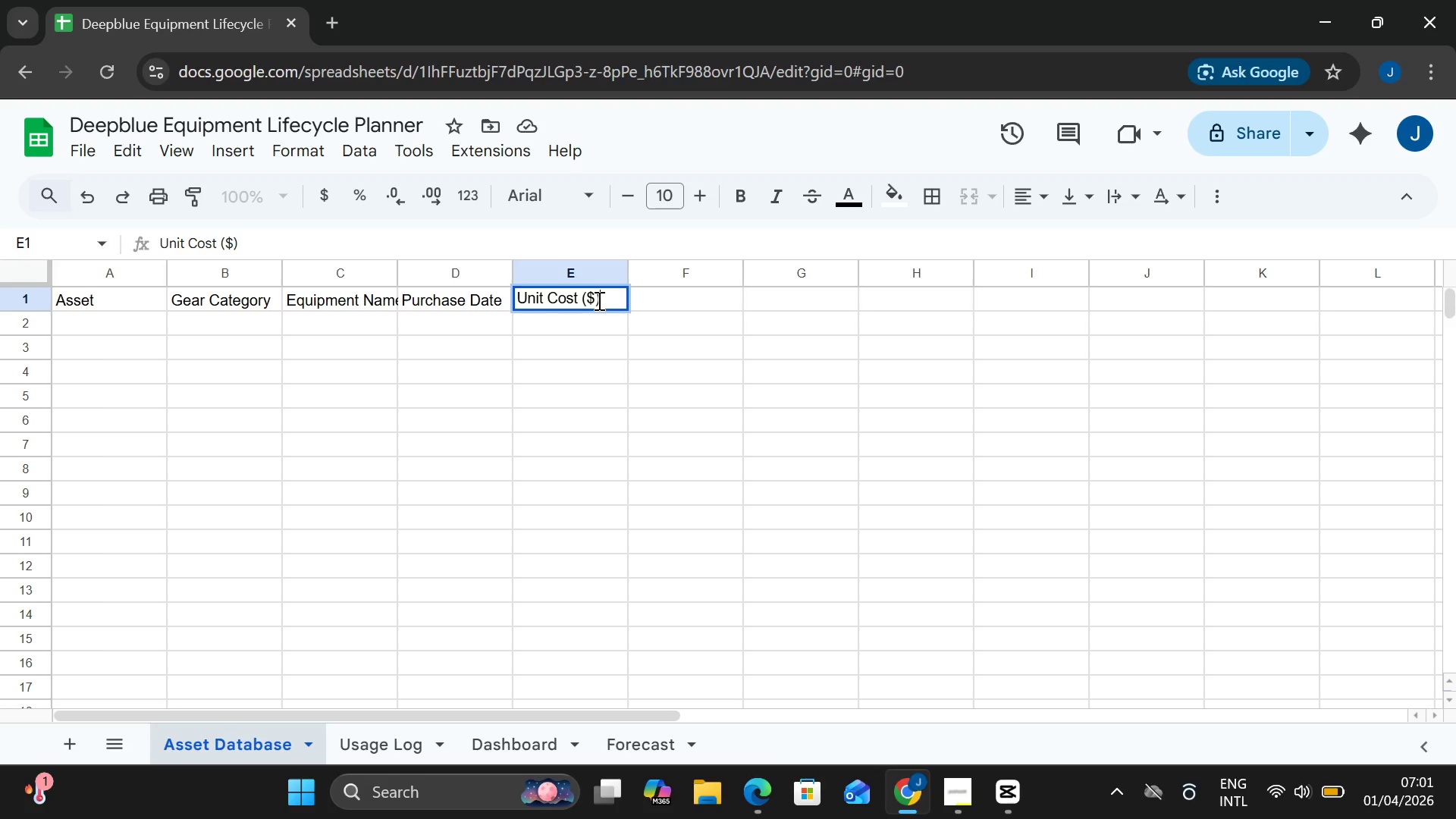 
double_click([688, 301])
 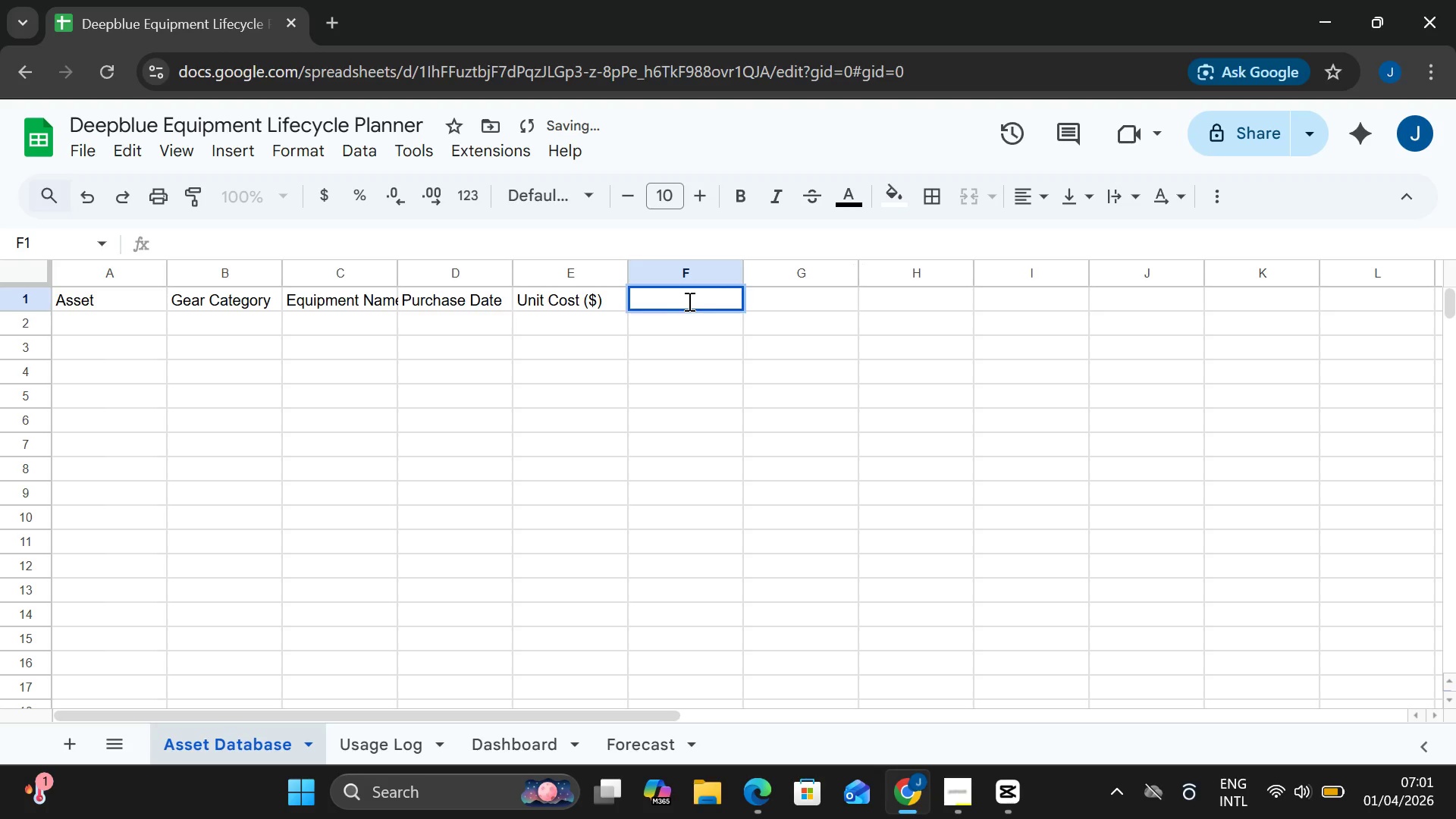 
type(Lifespan (Dive hours))
 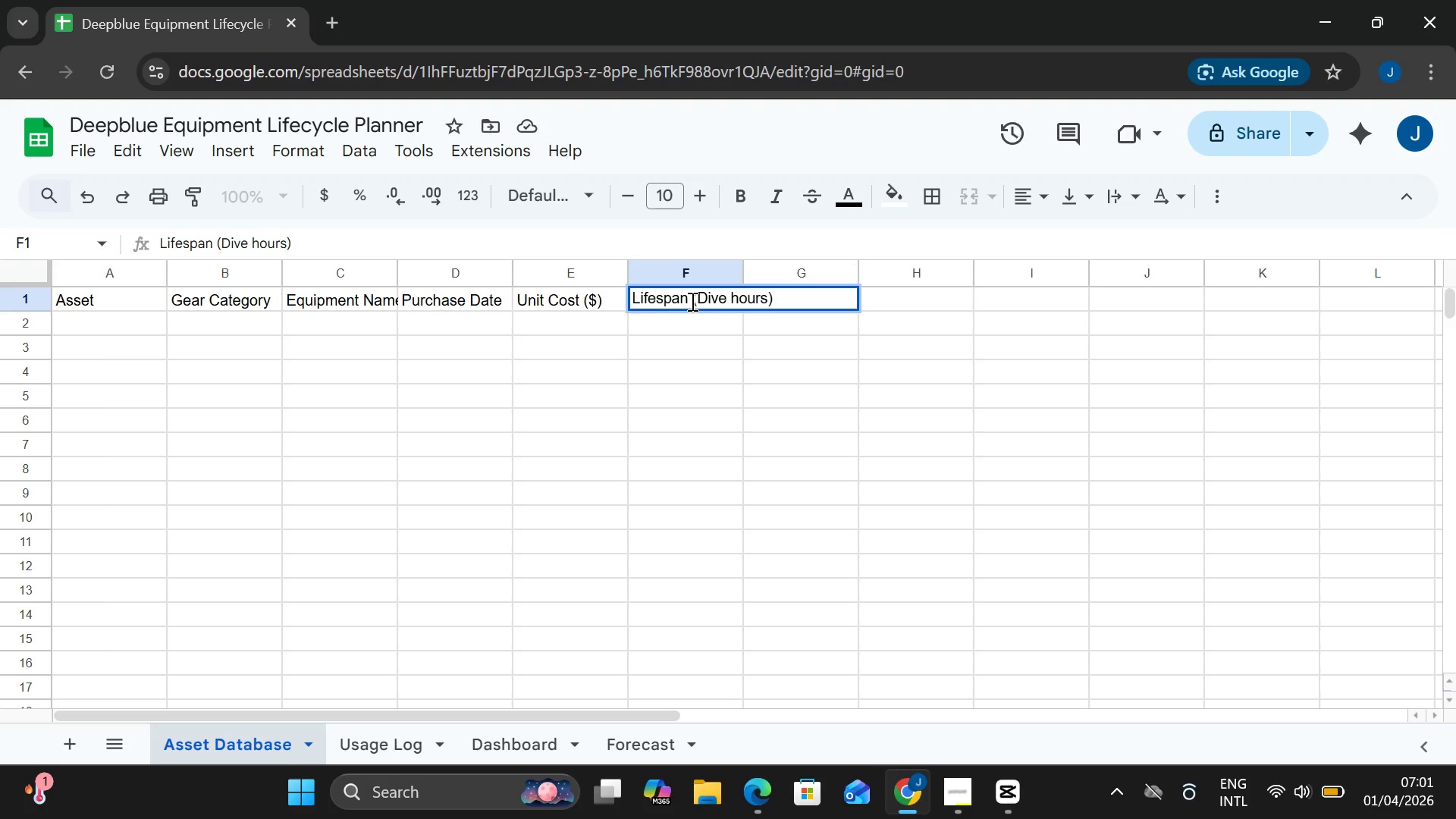 
key(Enter)
 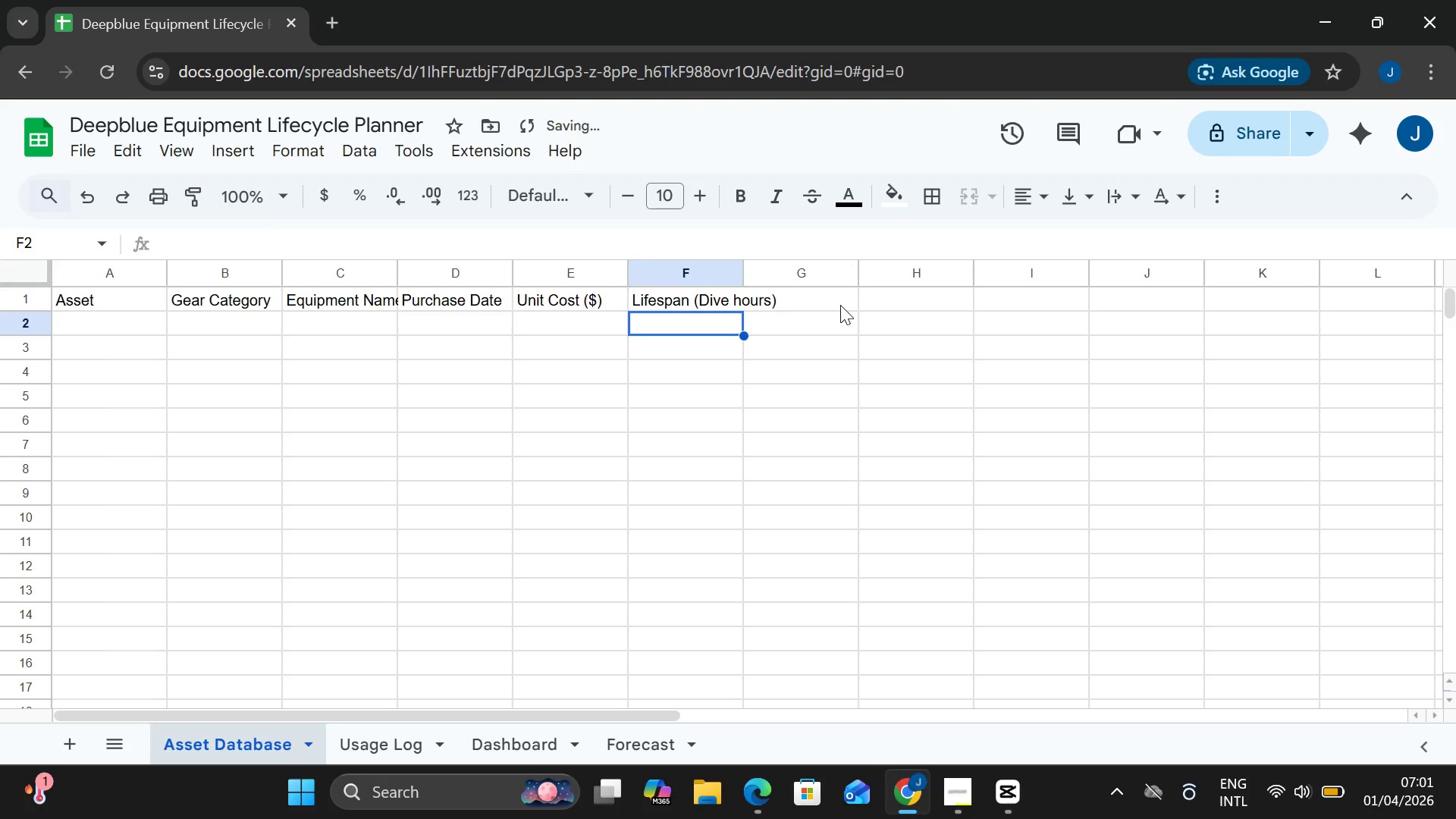 
double_click([840, 305])
 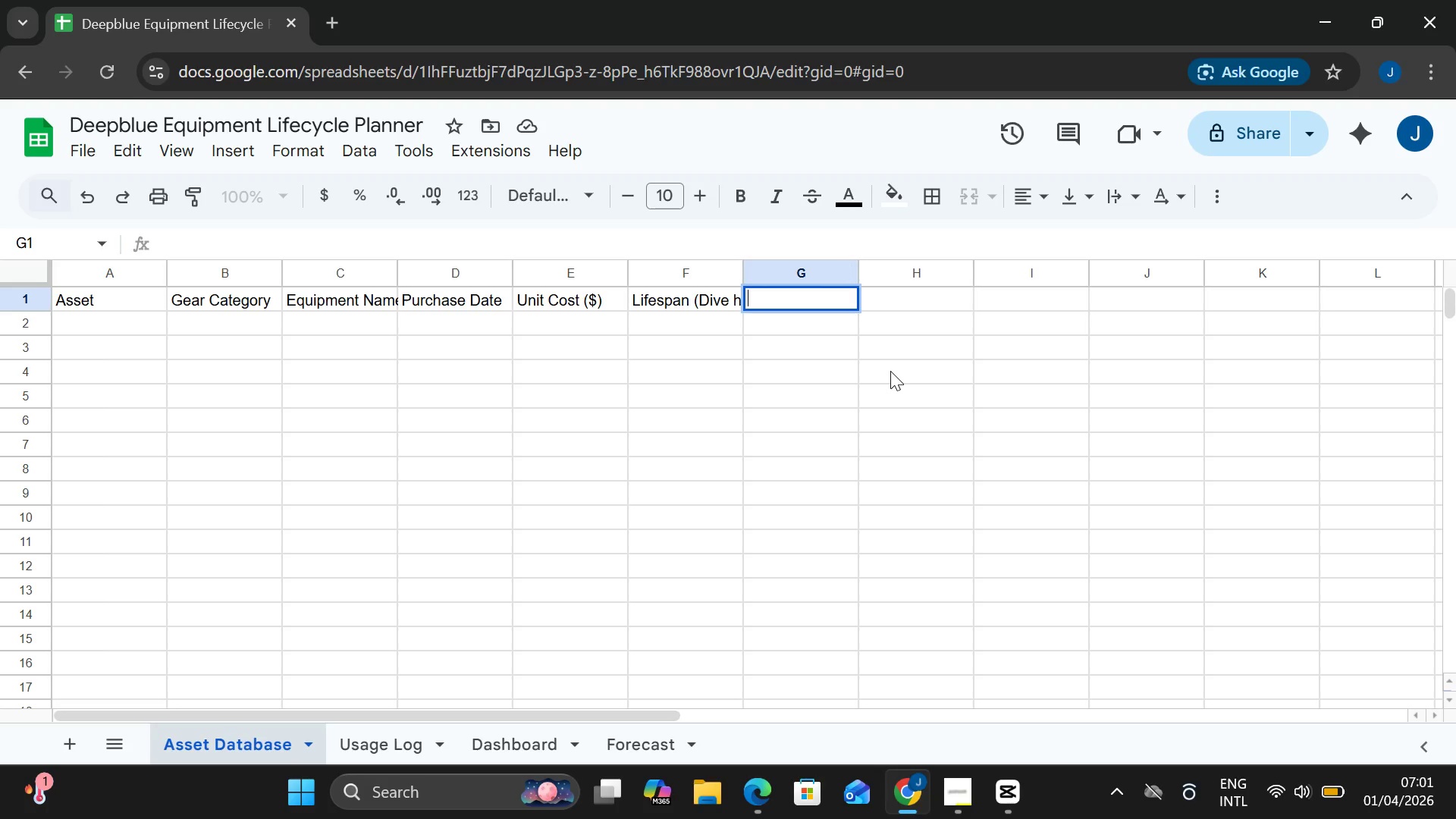 
type(Total Hours used)
 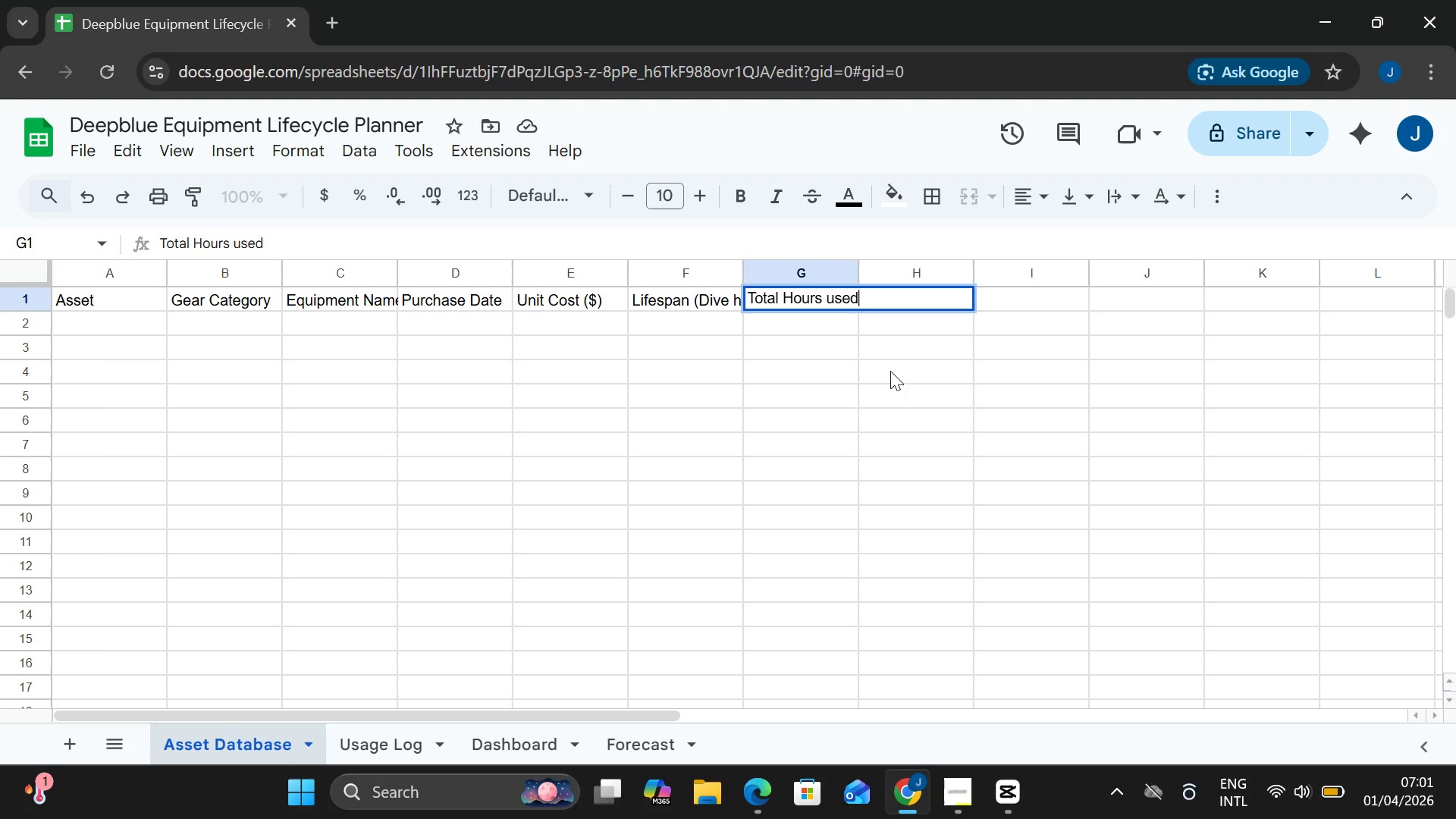 
key(Enter)
 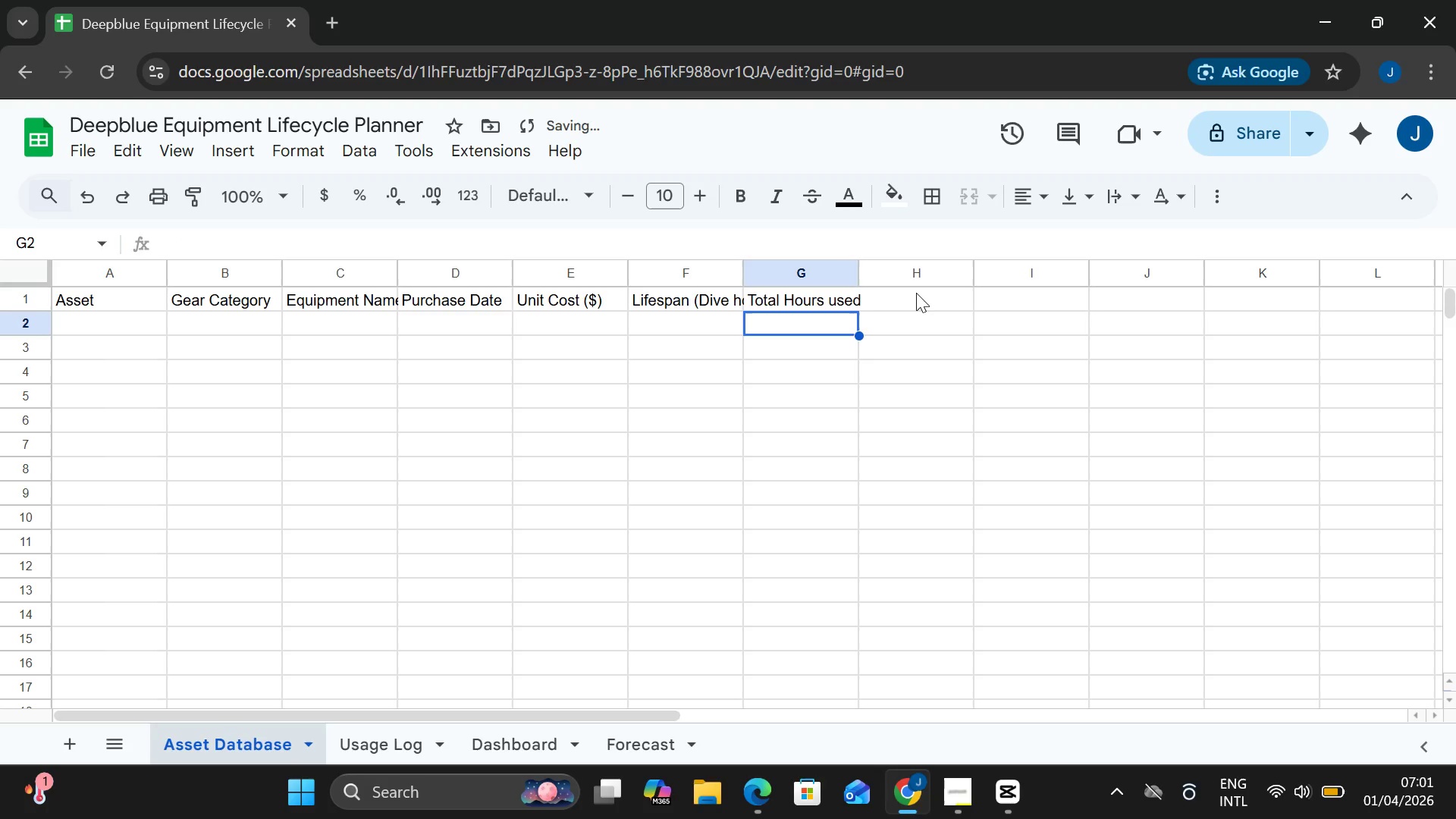 
left_click([915, 293])
 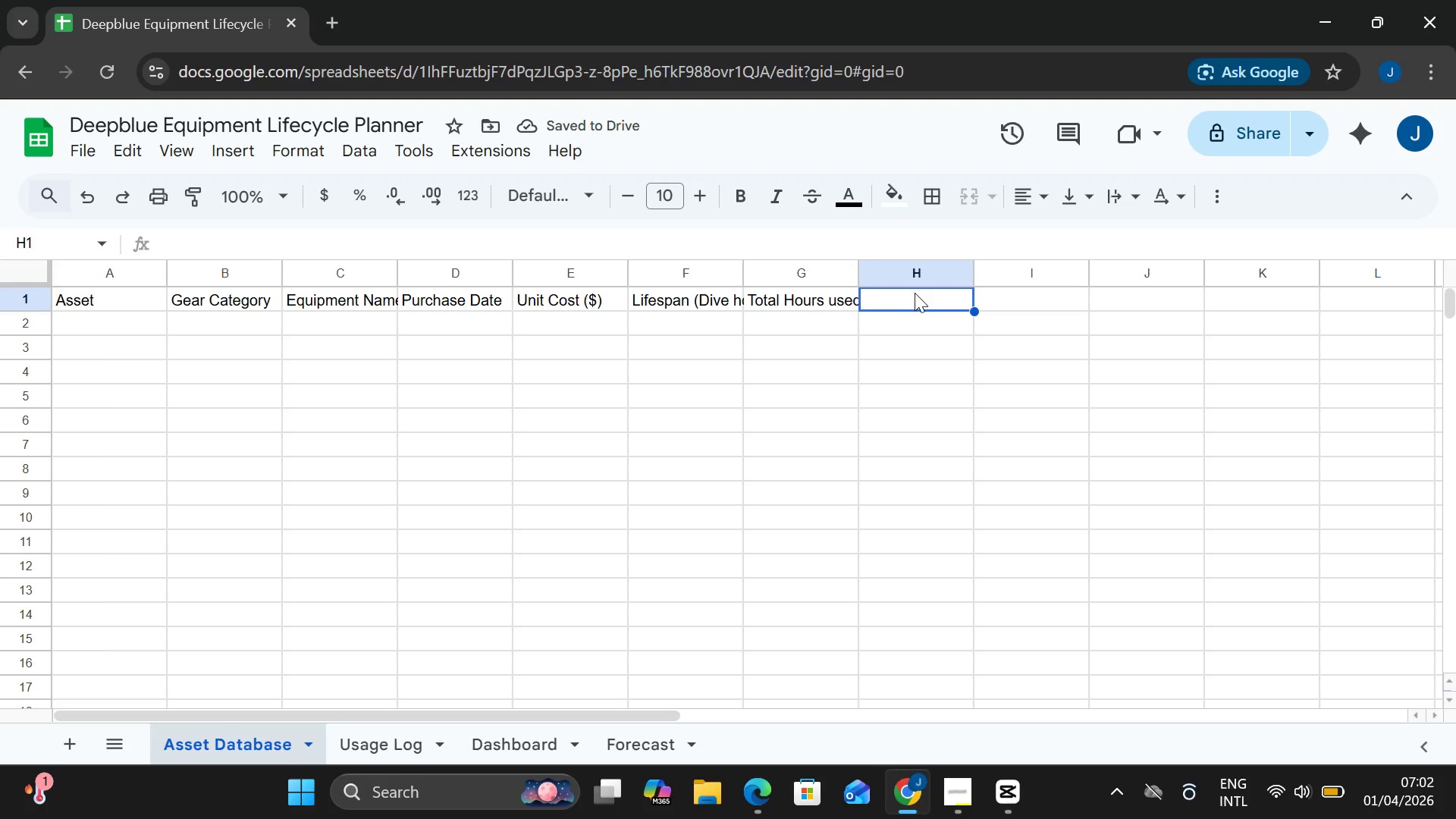 
double_click([915, 293])
 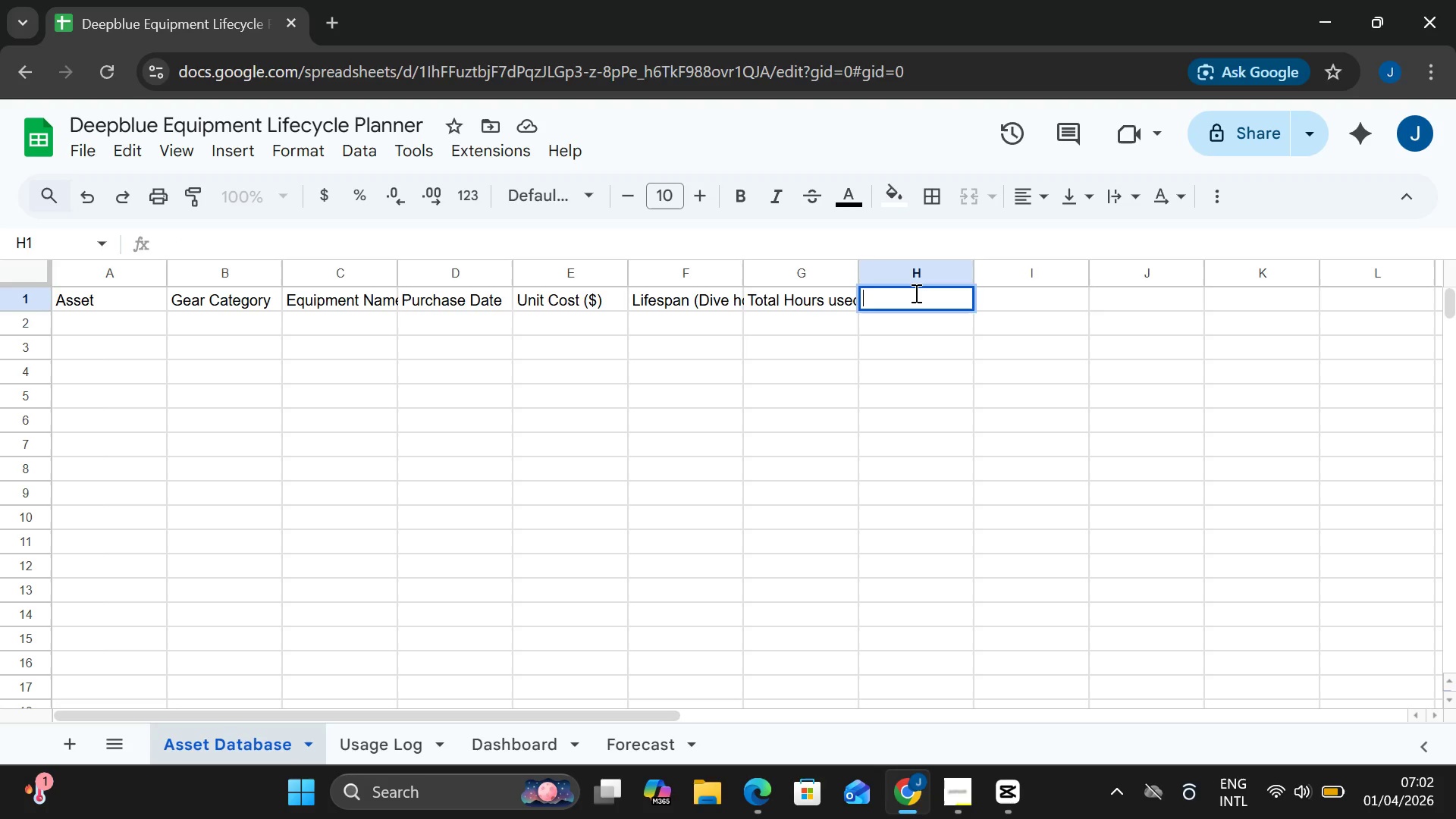 
type(Remainig)
 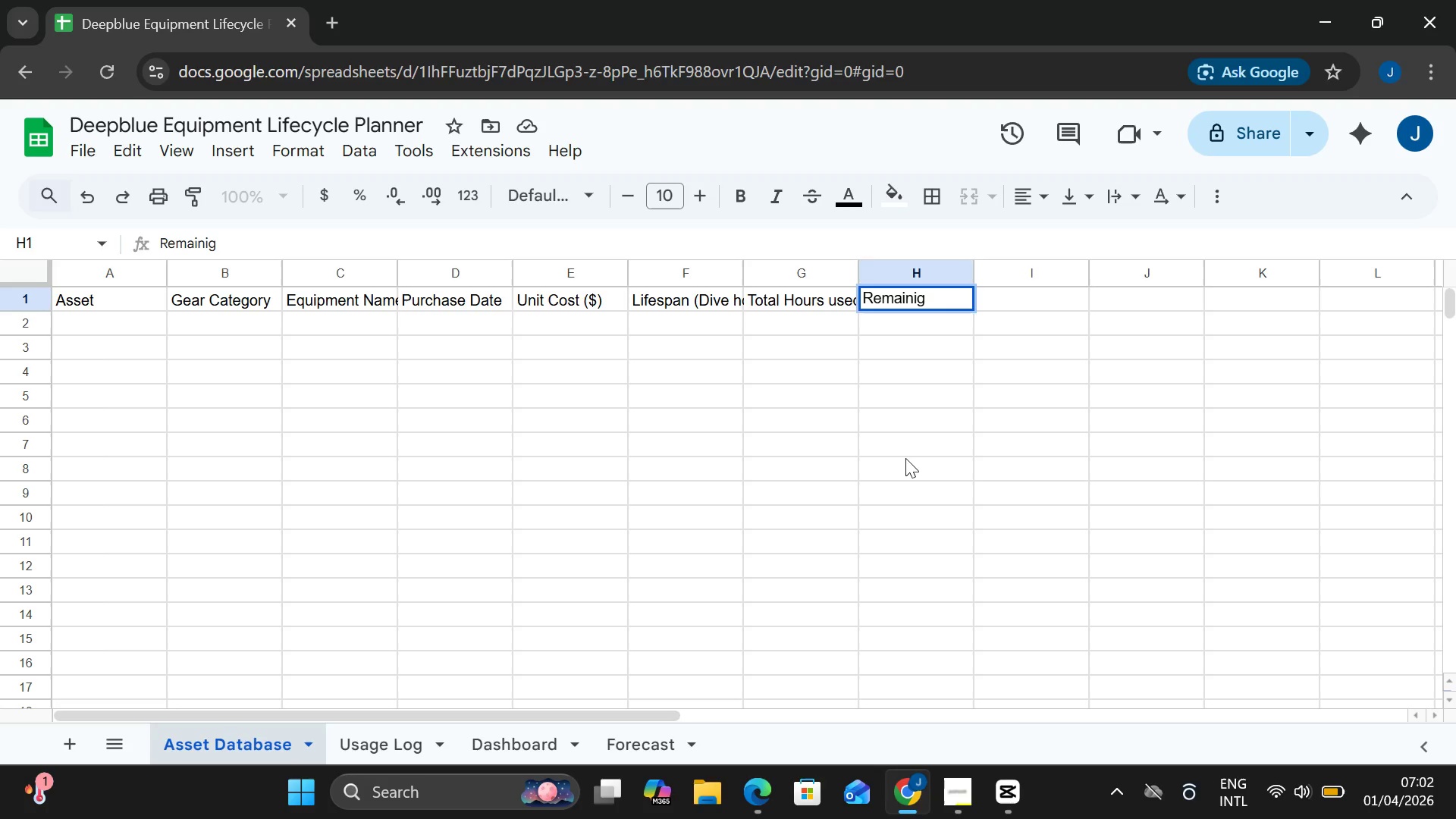 
key(ArrowLeft)
 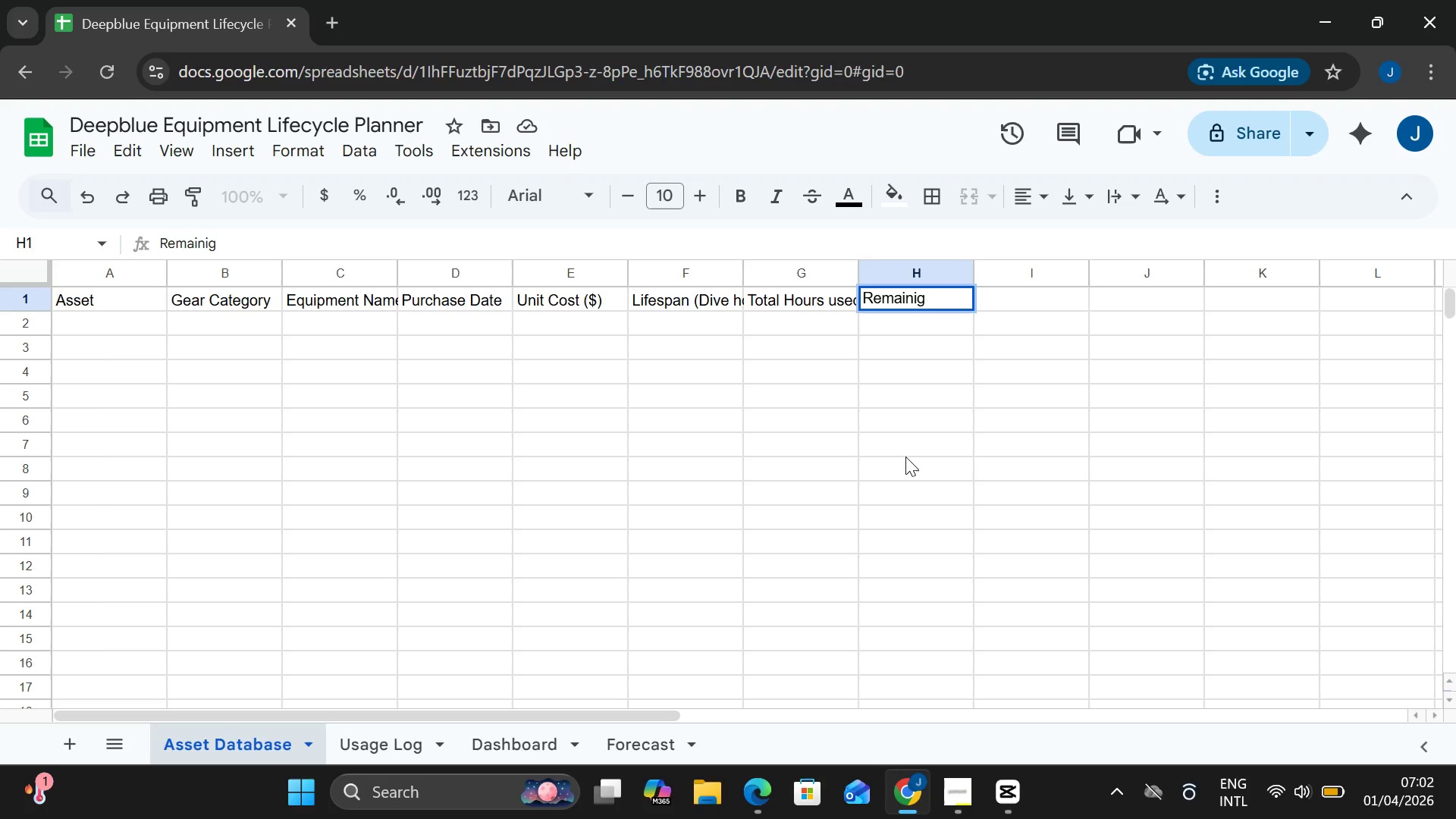 
key(N)
 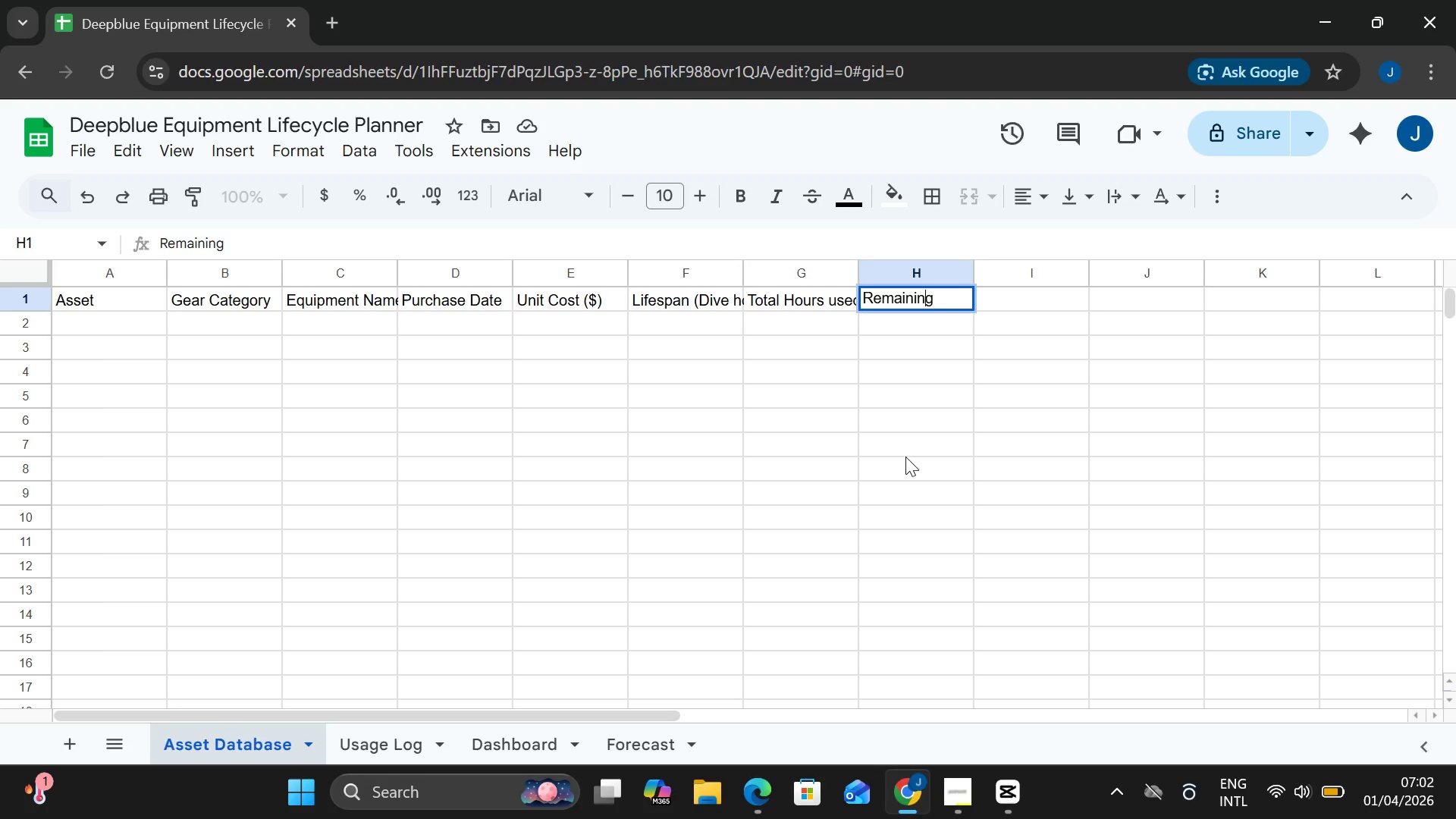 
key(ArrowRight)
 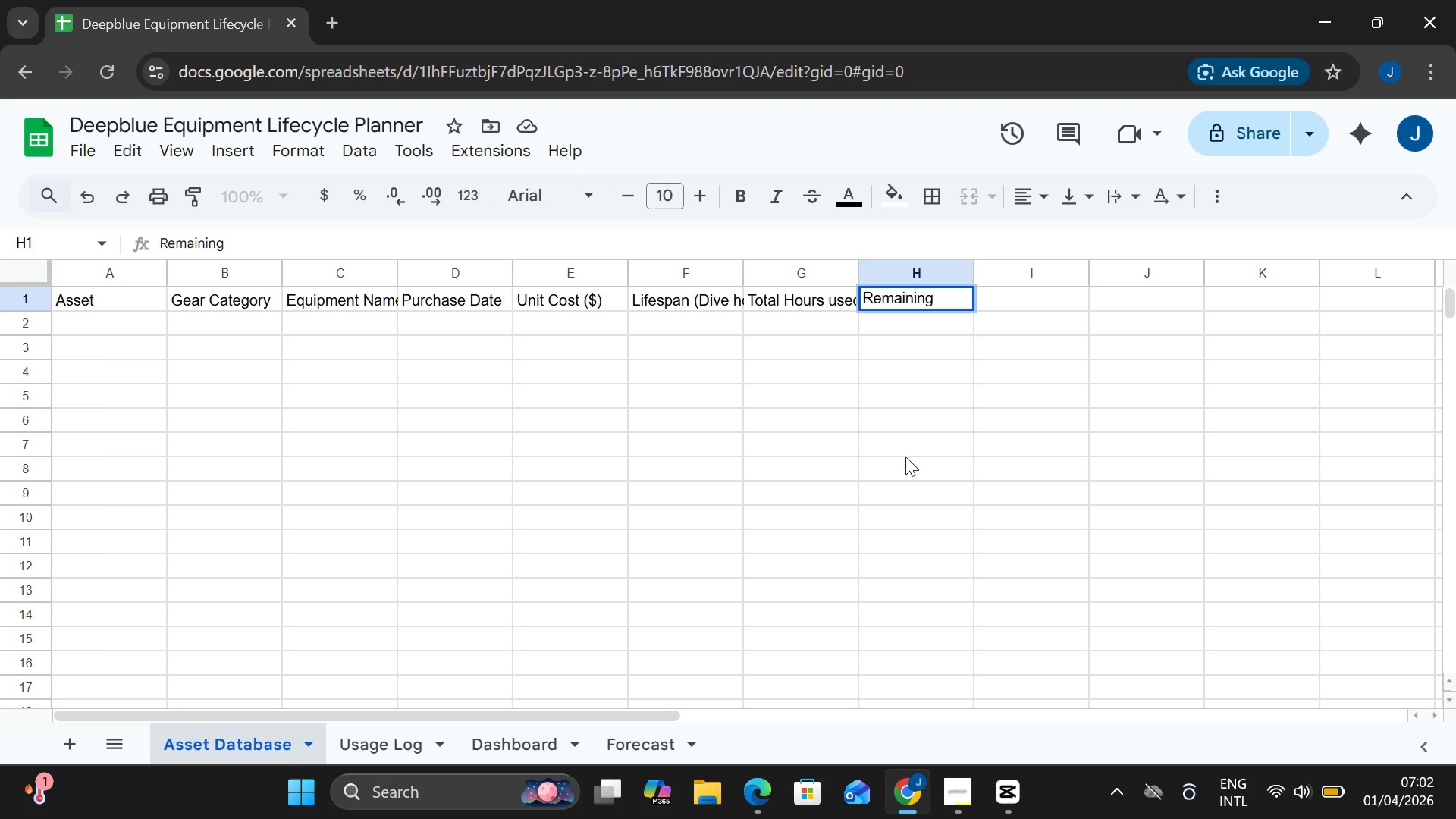 
type( Hours)
 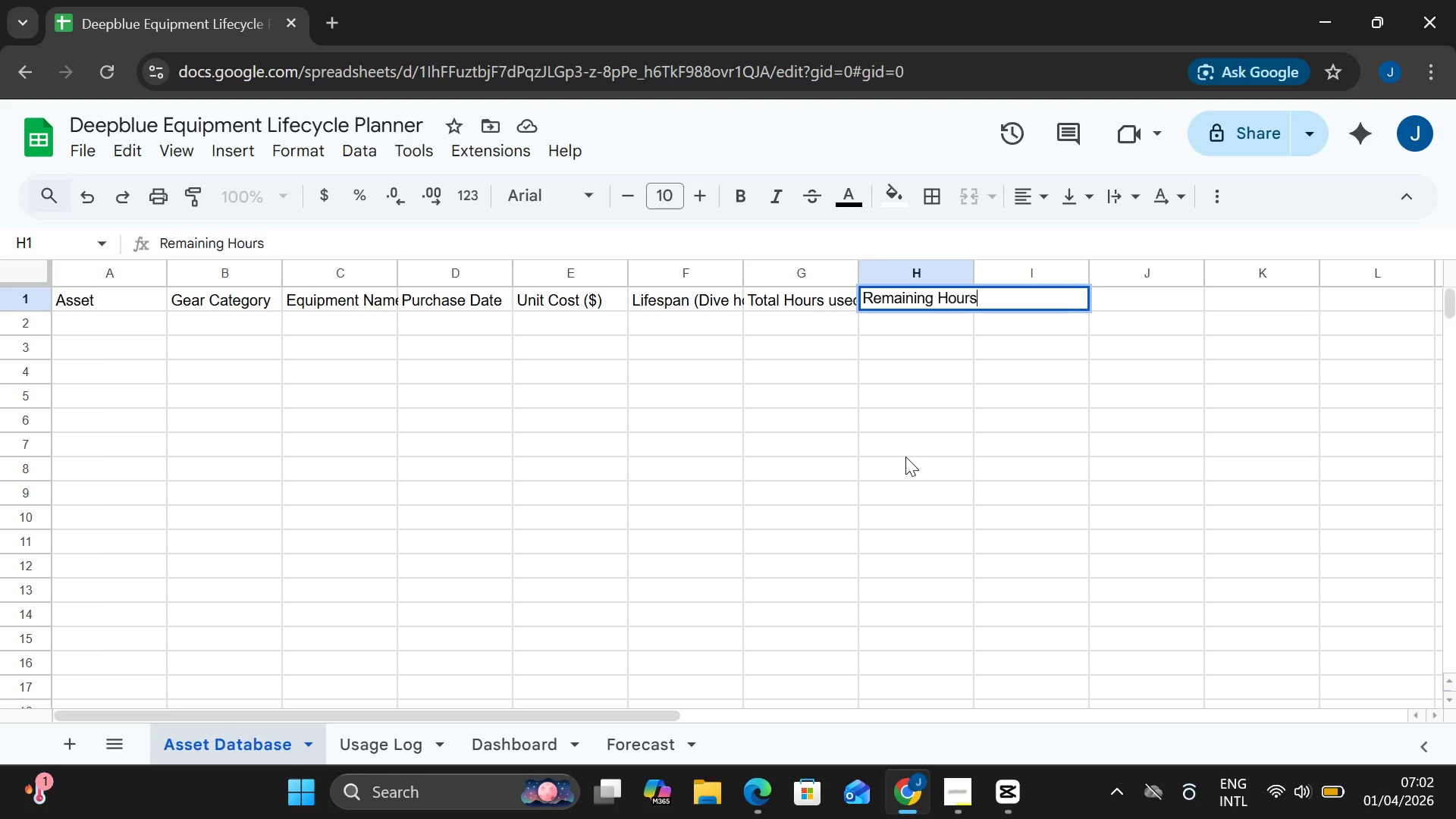 
key(Enter)
 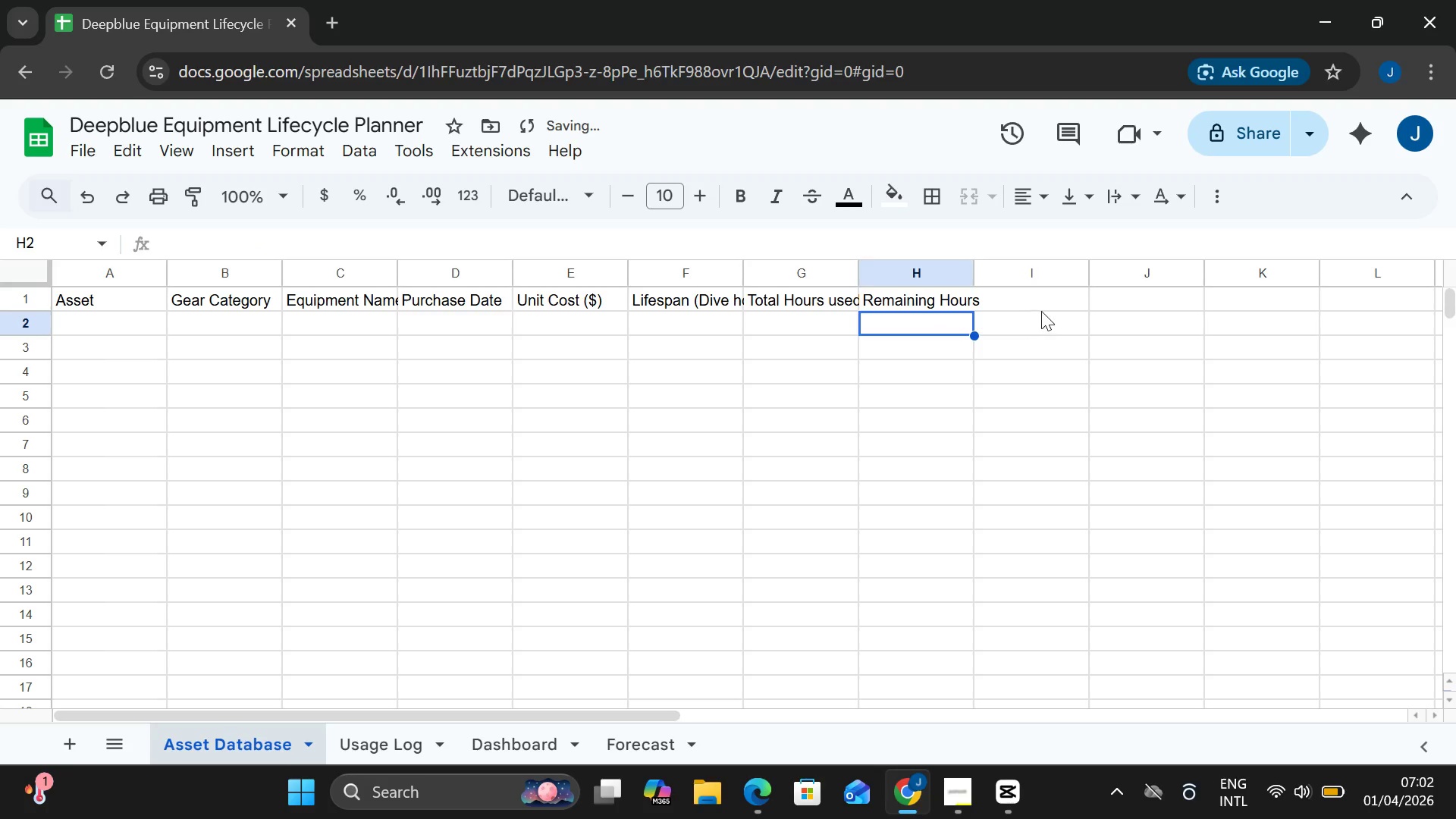 
left_click([1044, 307])
 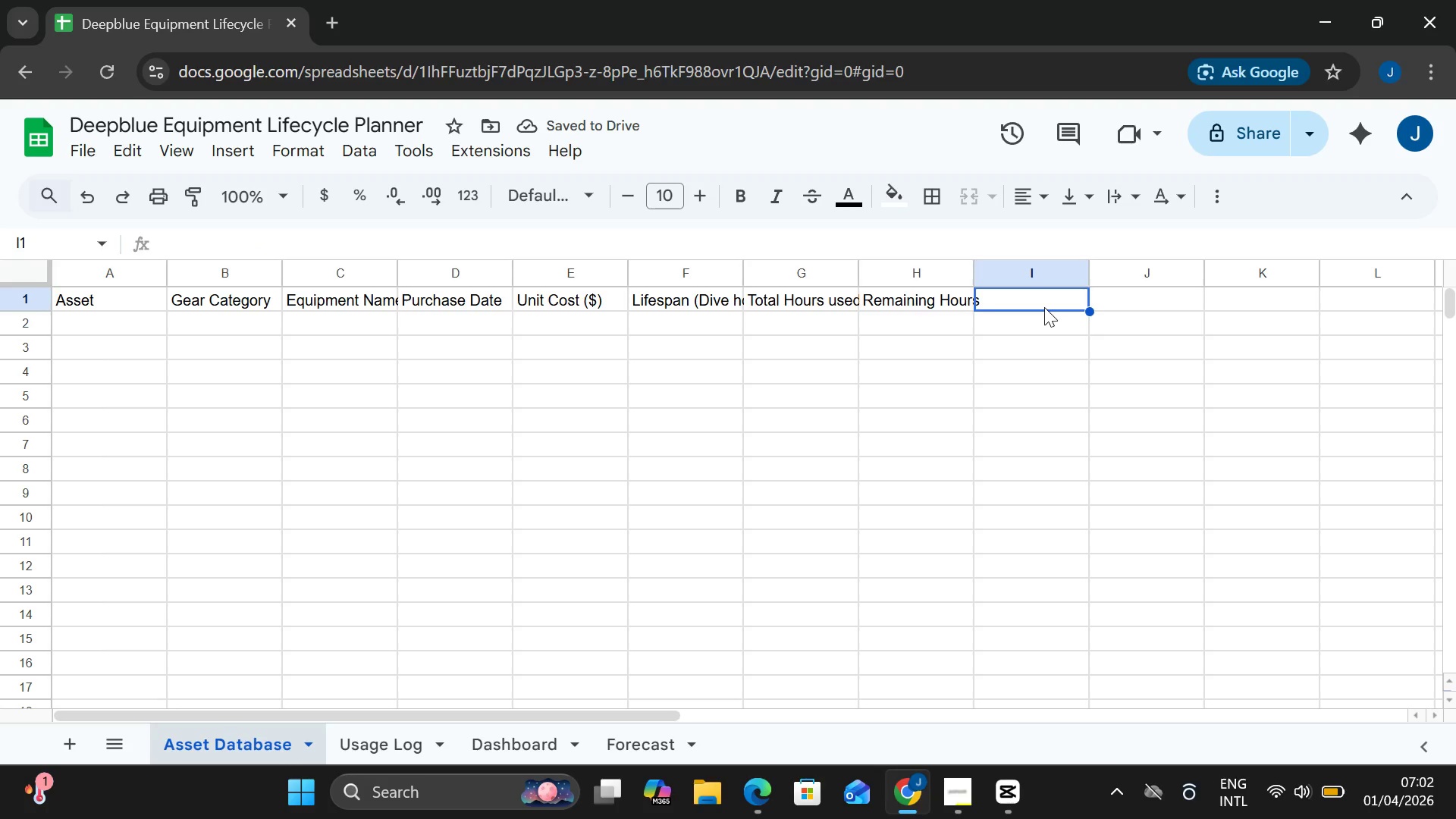 
double_click([1044, 307])
 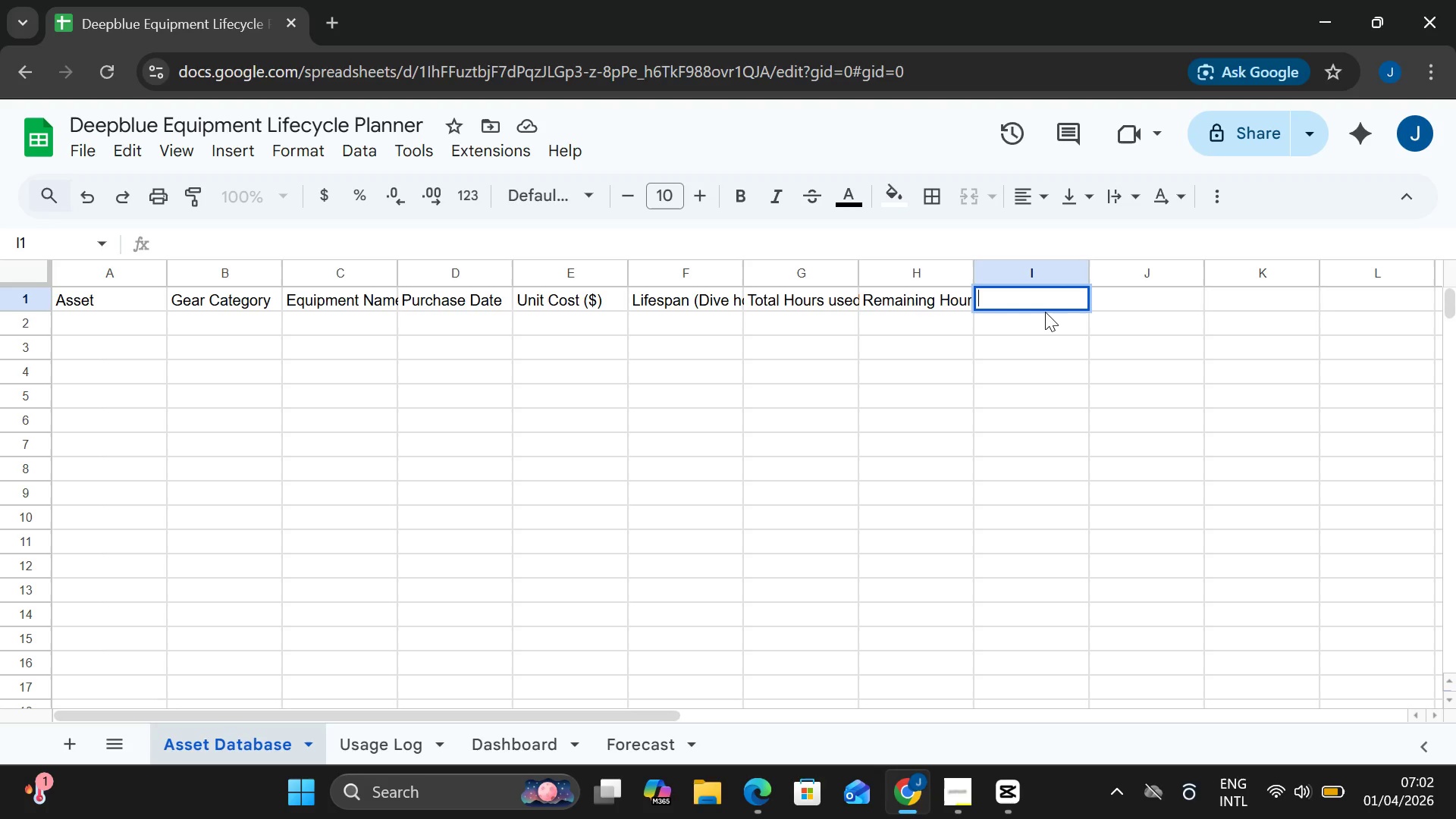 
type(Condition)
 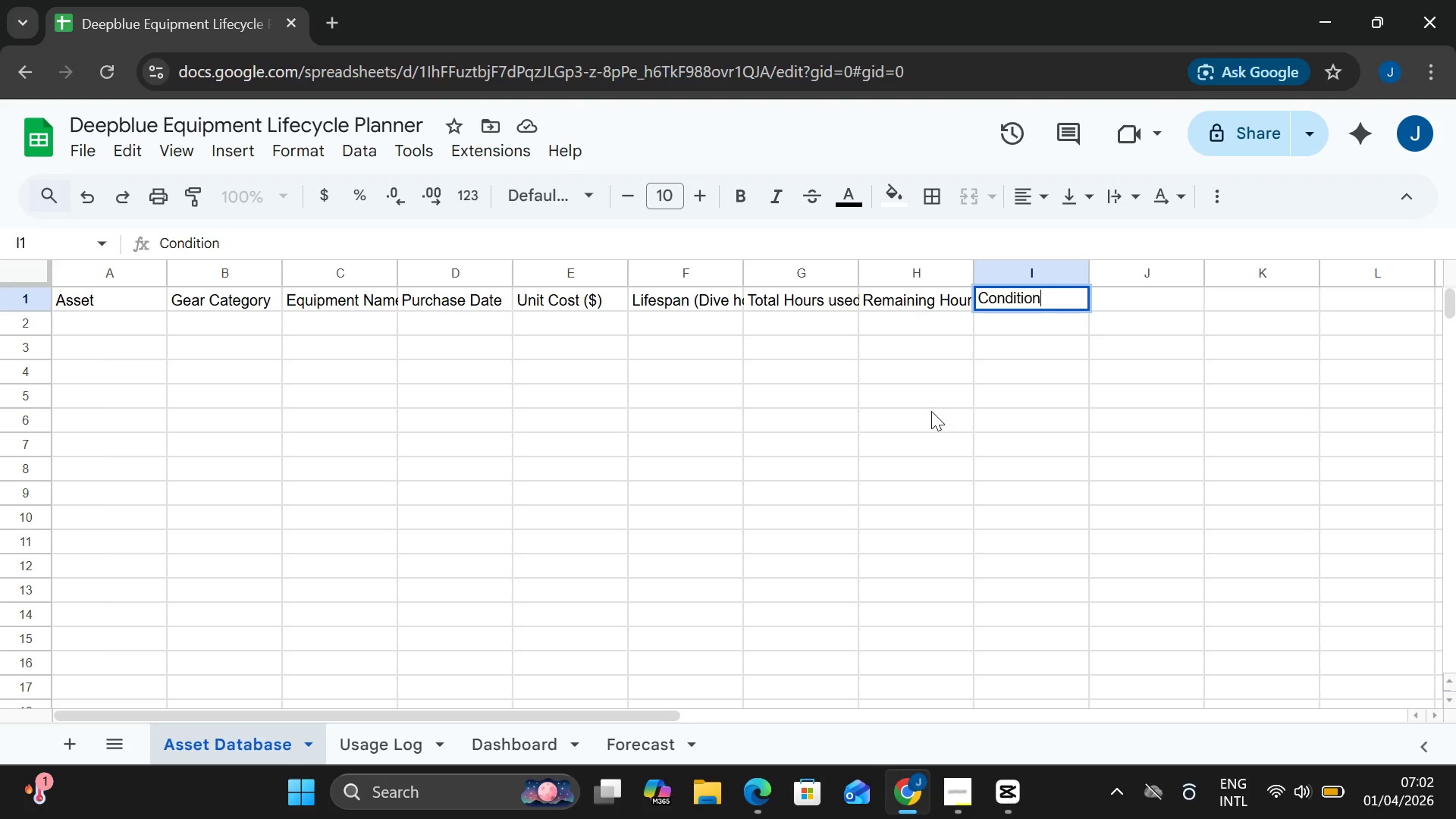 
key(Enter)
 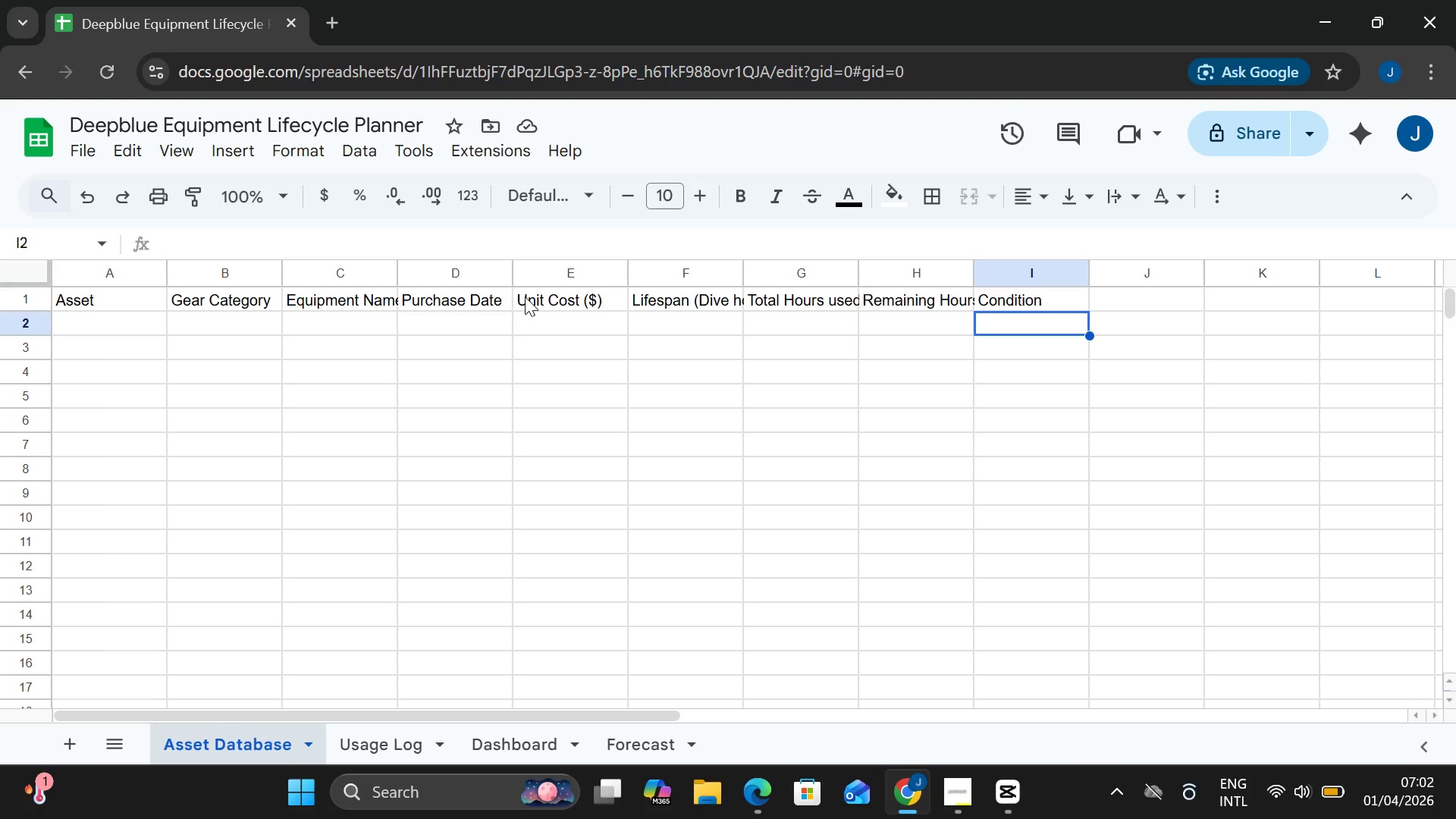 
wait(7.84)
 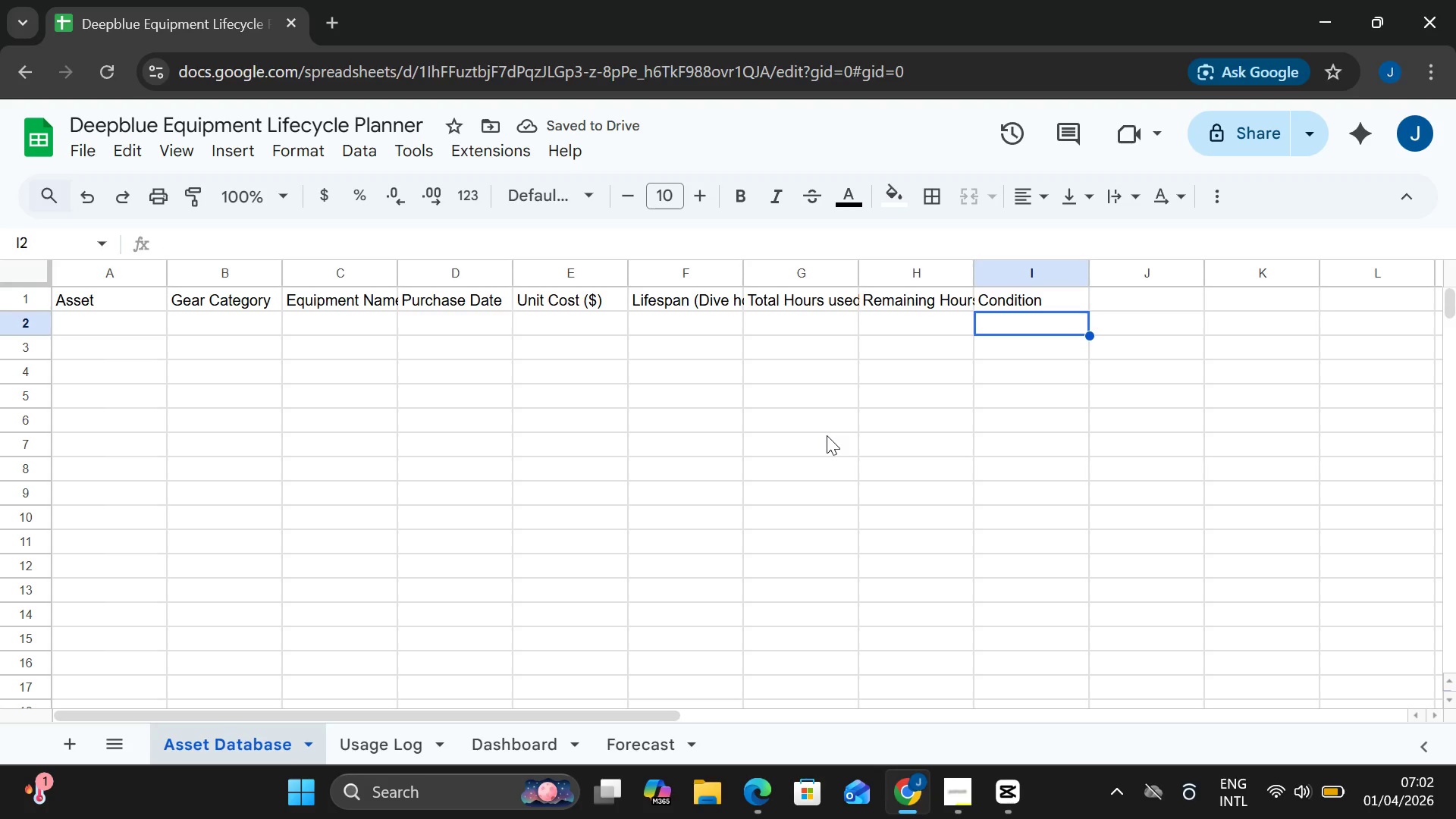 
left_click([240, 307])
 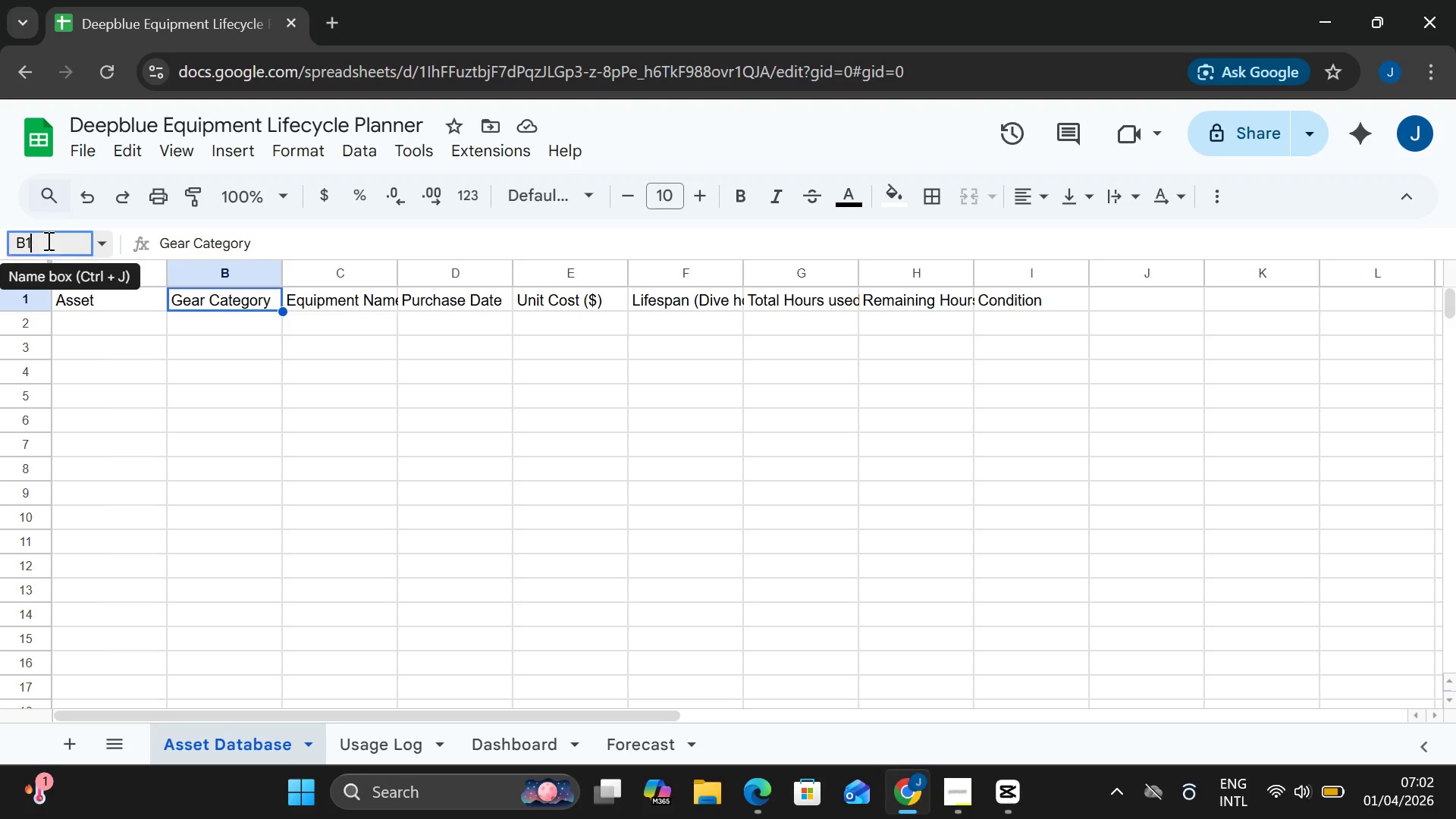 
double_click([47, 240])
 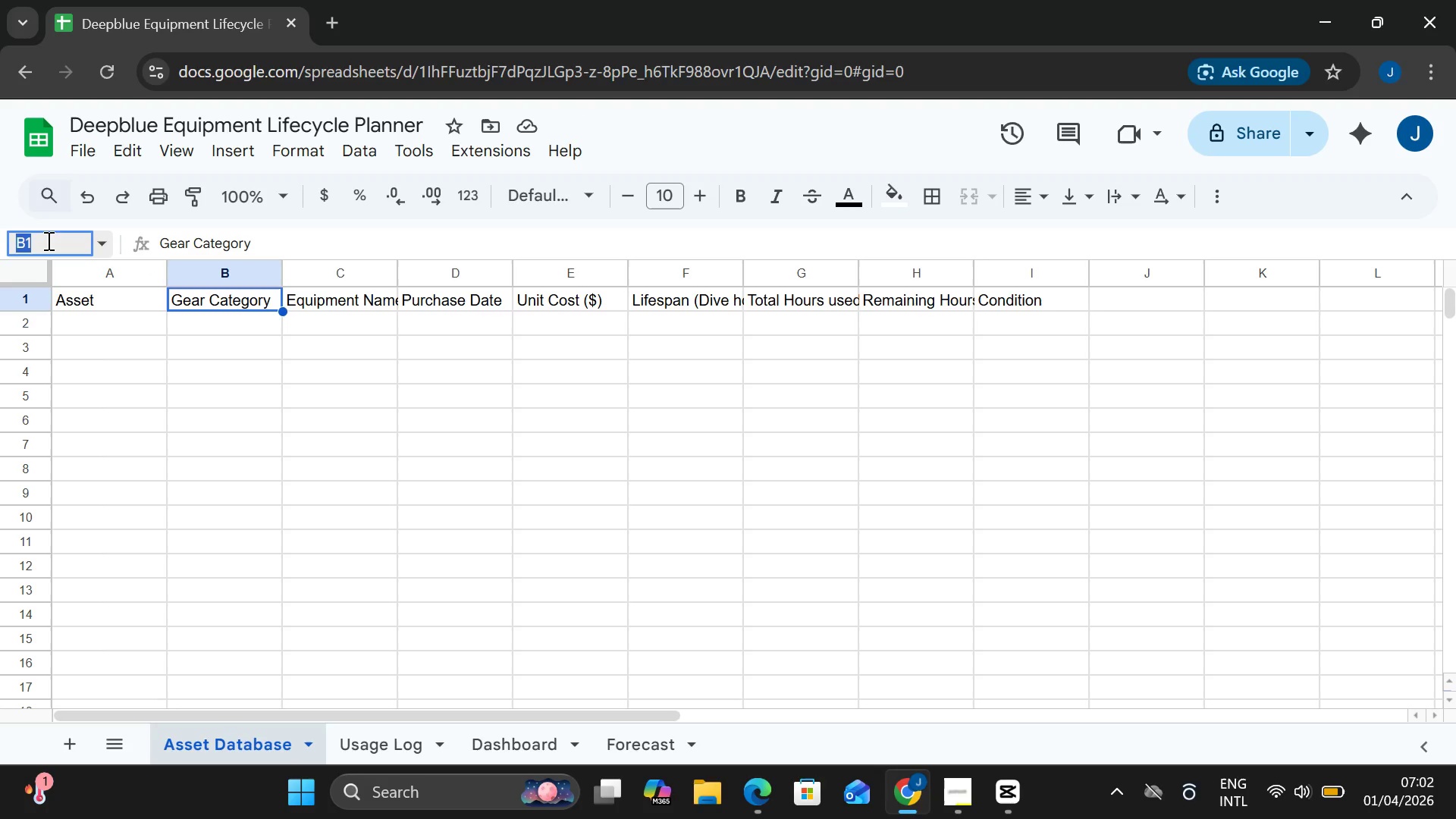 
left_click([47, 240])
 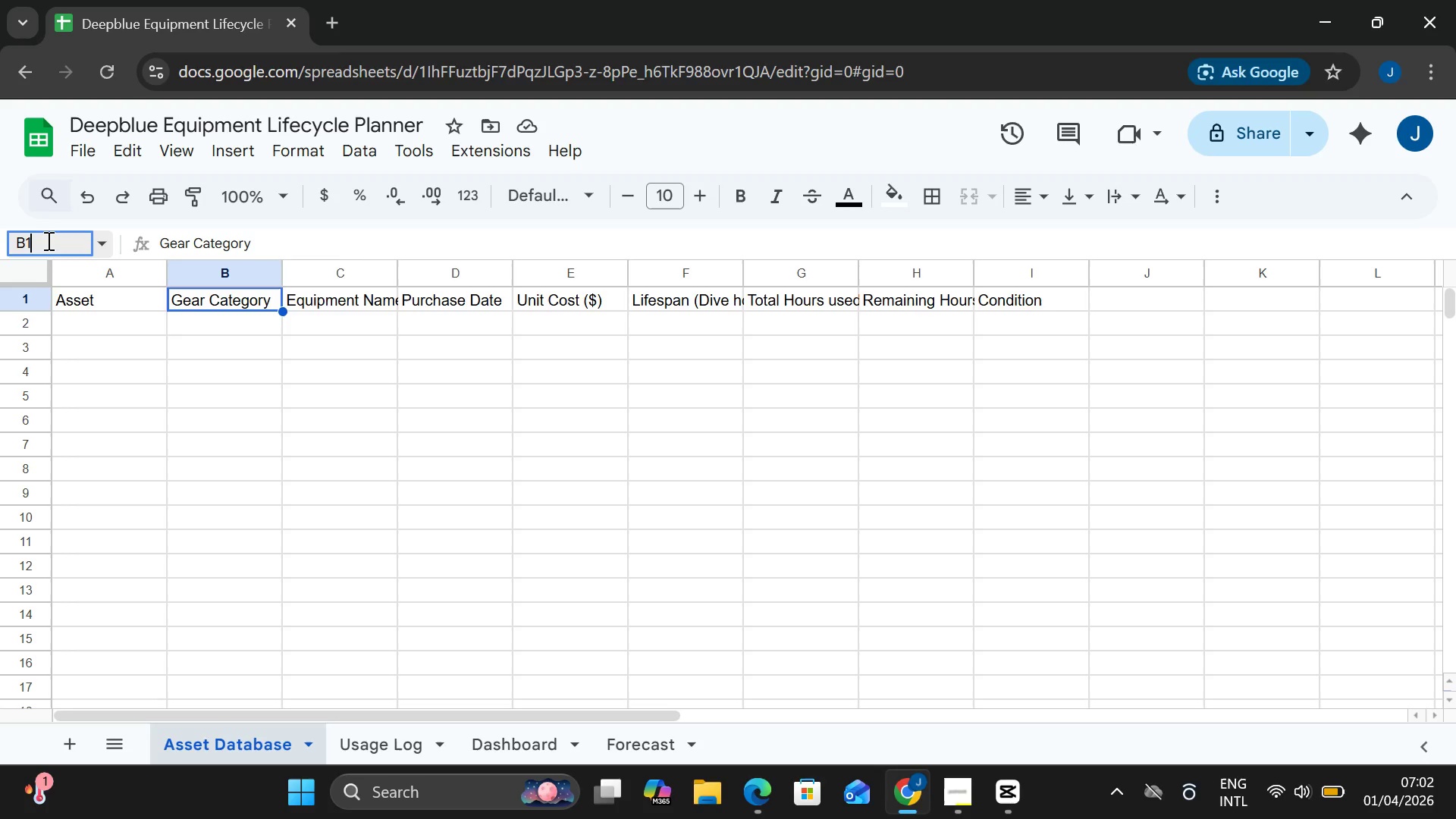 
type(B2:B100)
 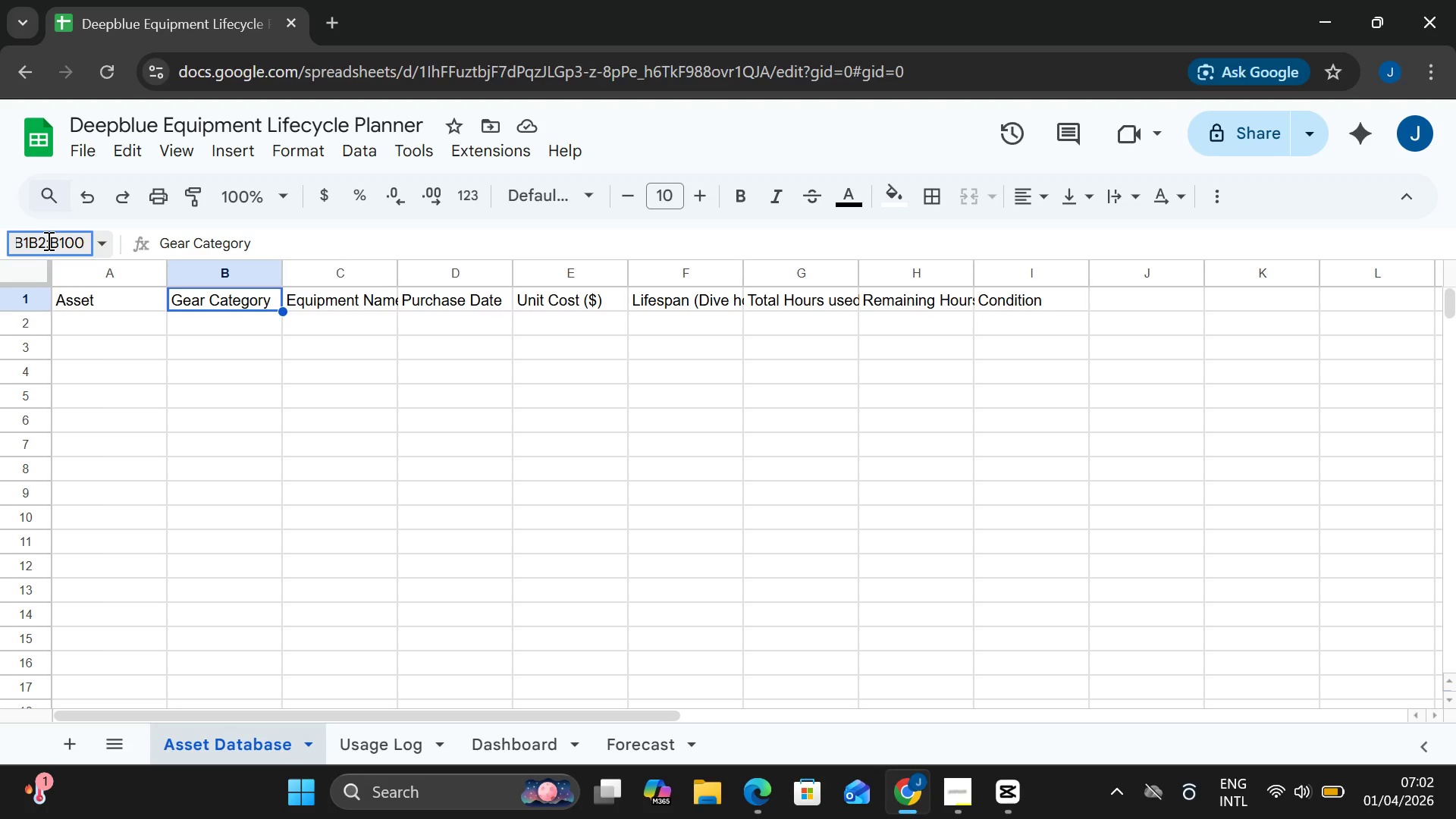 
hold_key(key=ArrowLeft, duration=0.8)
 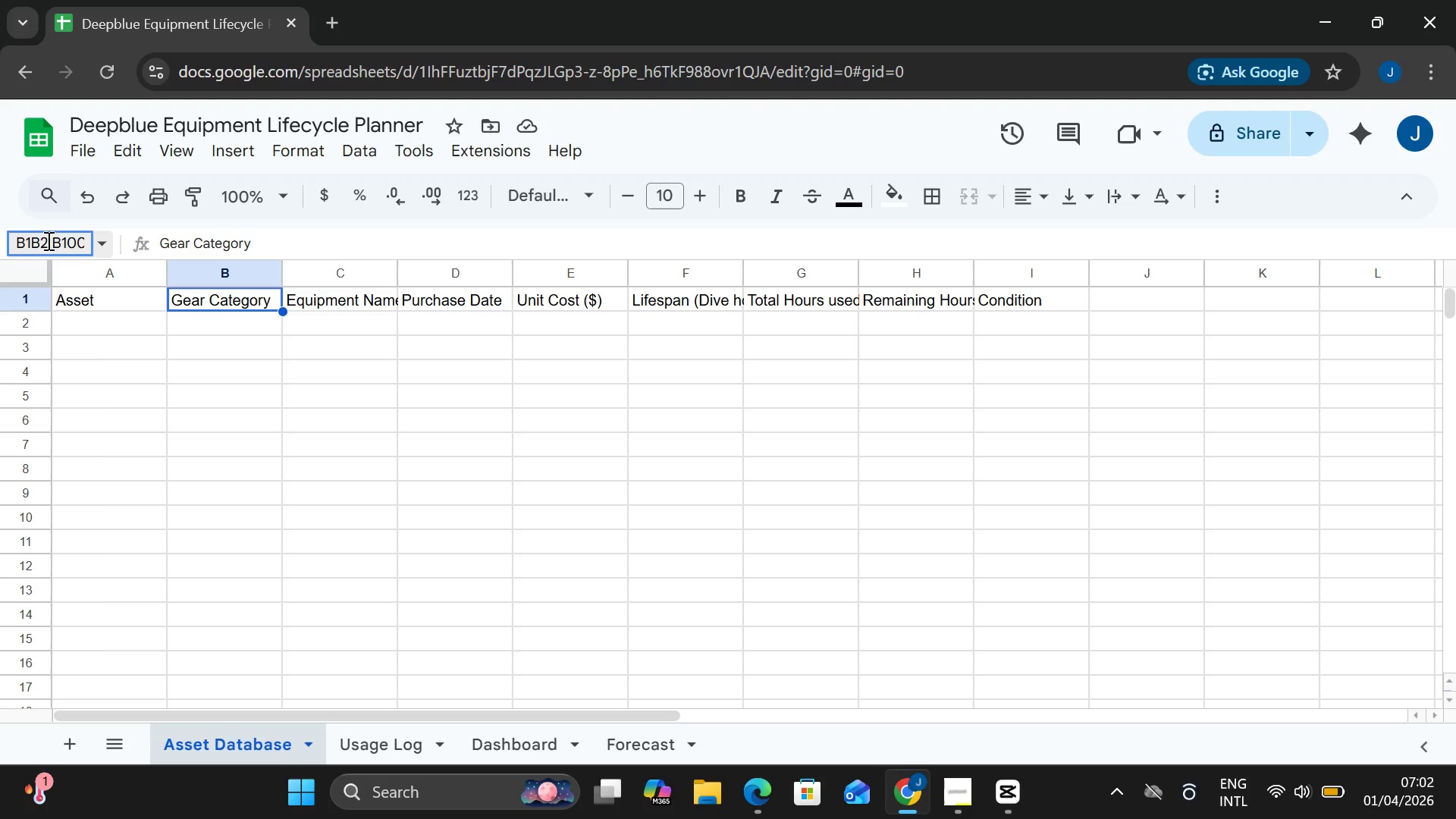 
key(ArrowRight)
 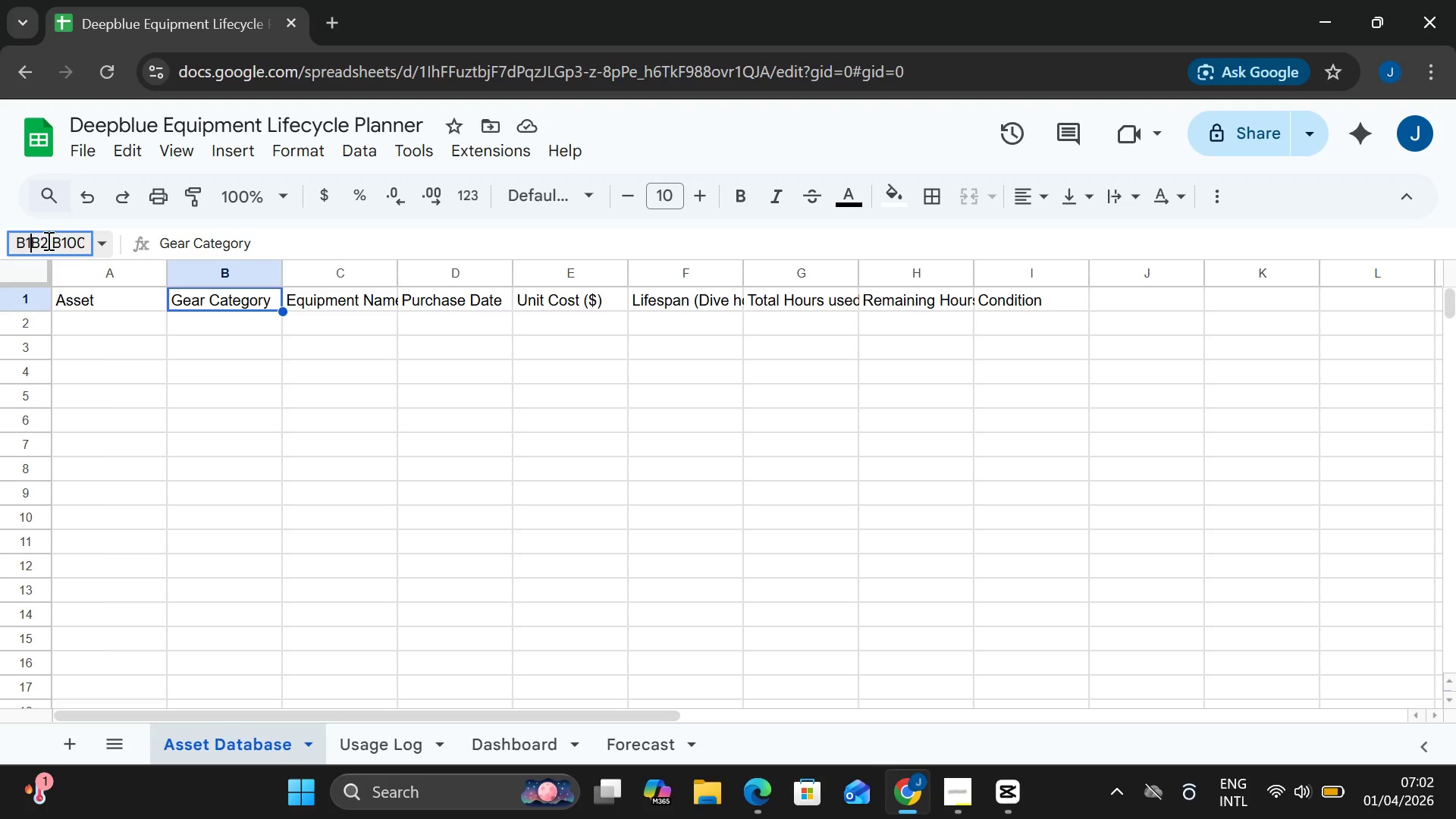 
key(ArrowRight)
 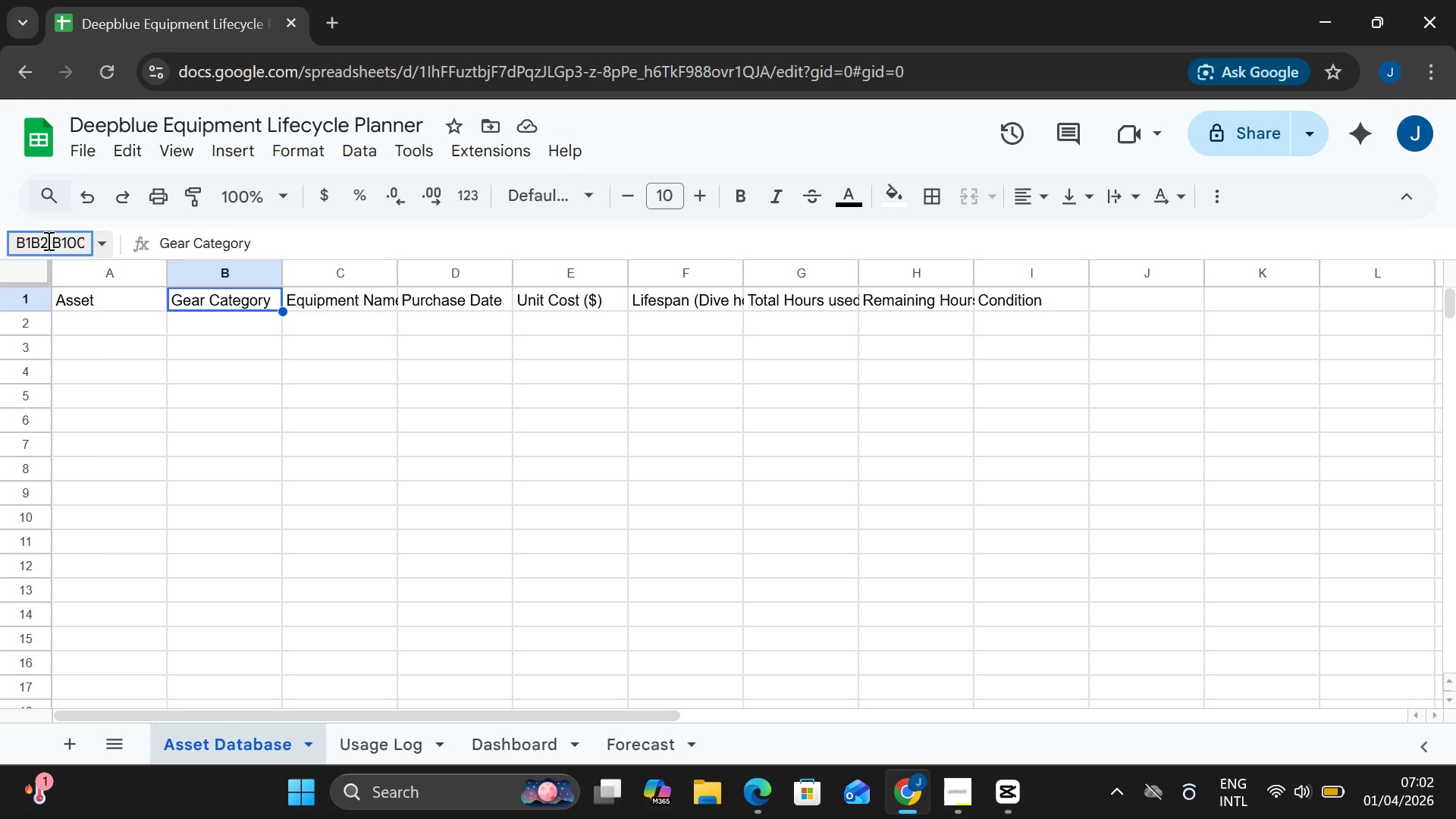 
key(Backspace)
 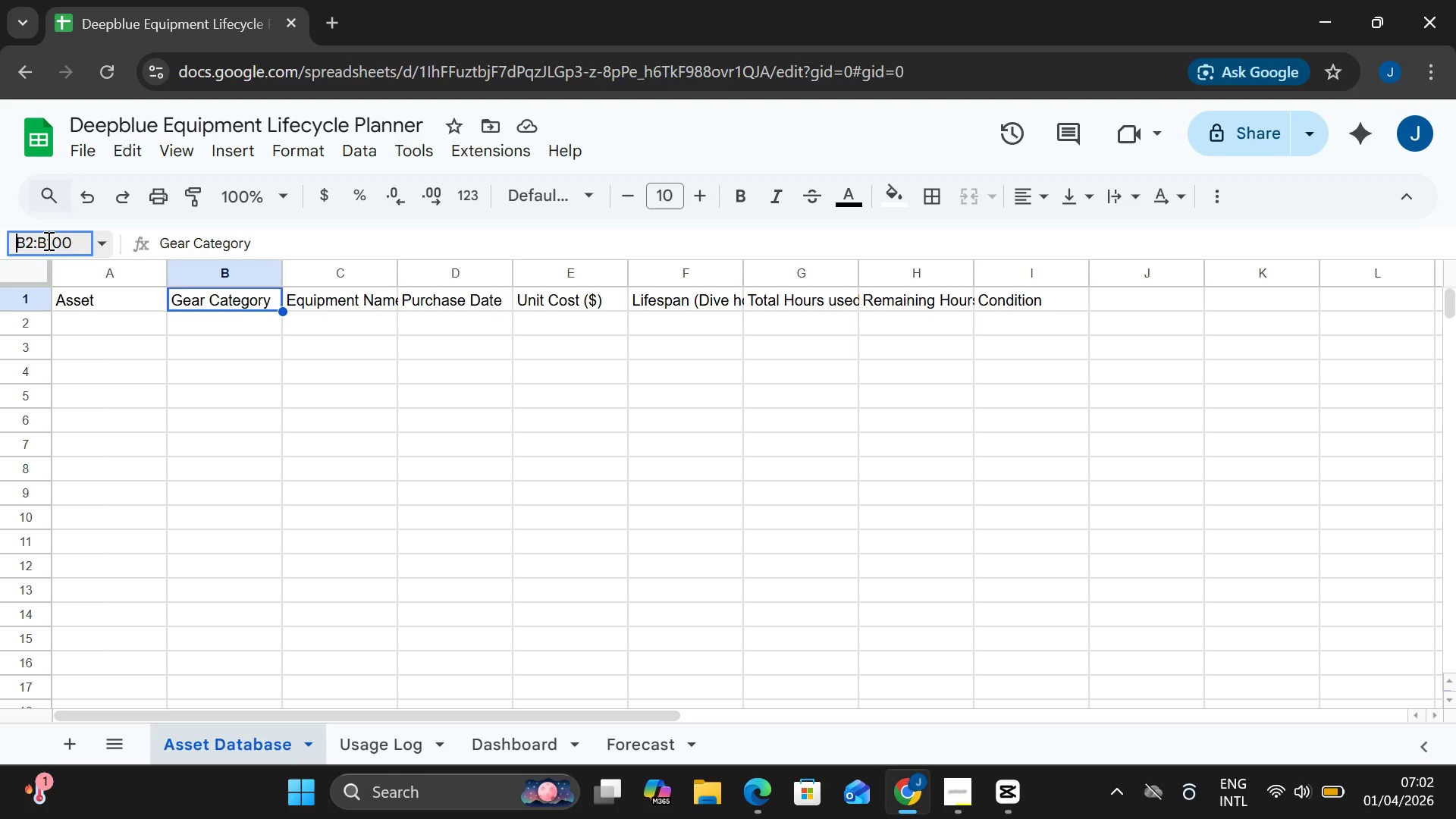 
key(Backspace)
 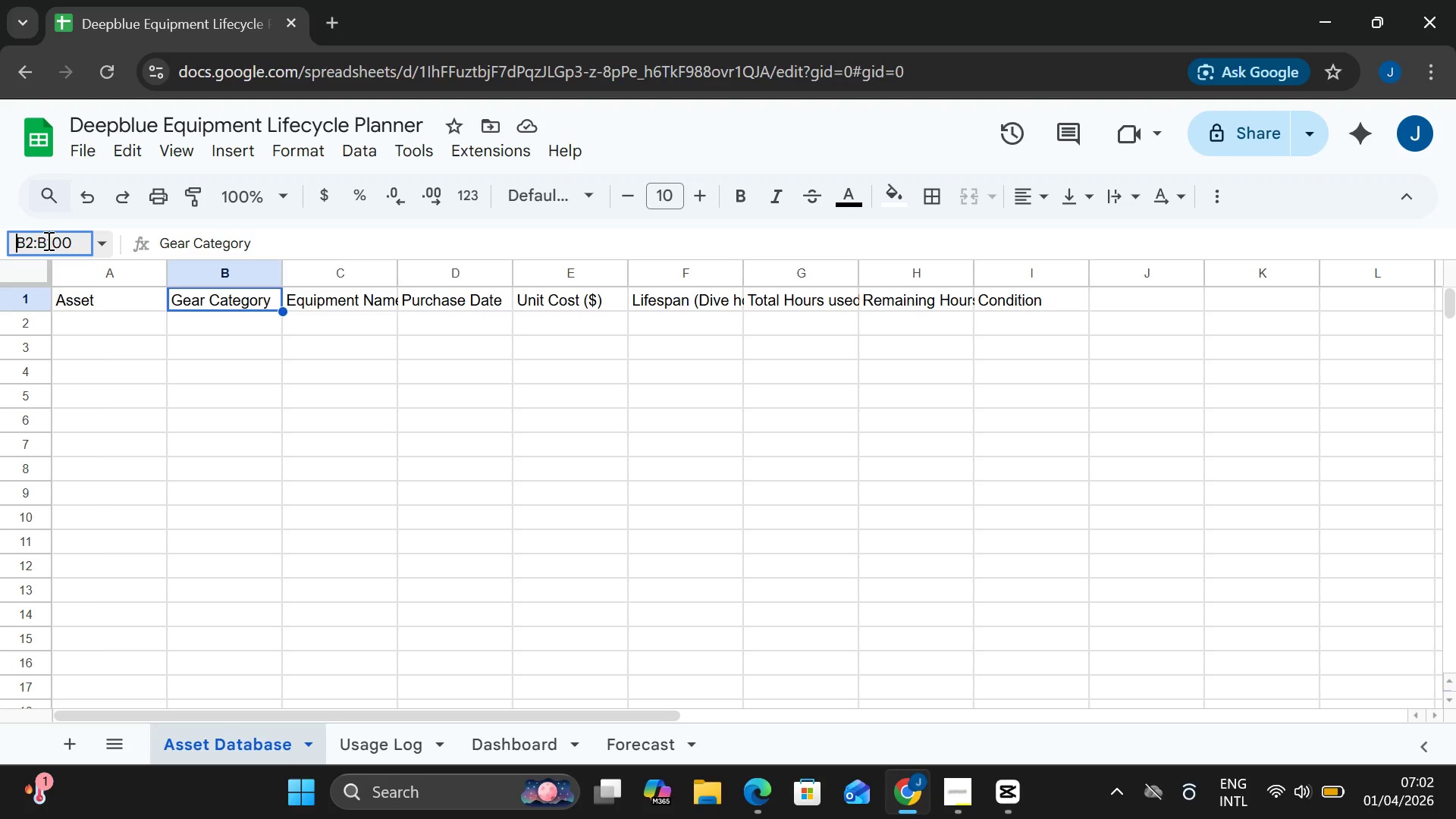 
key(Enter)
 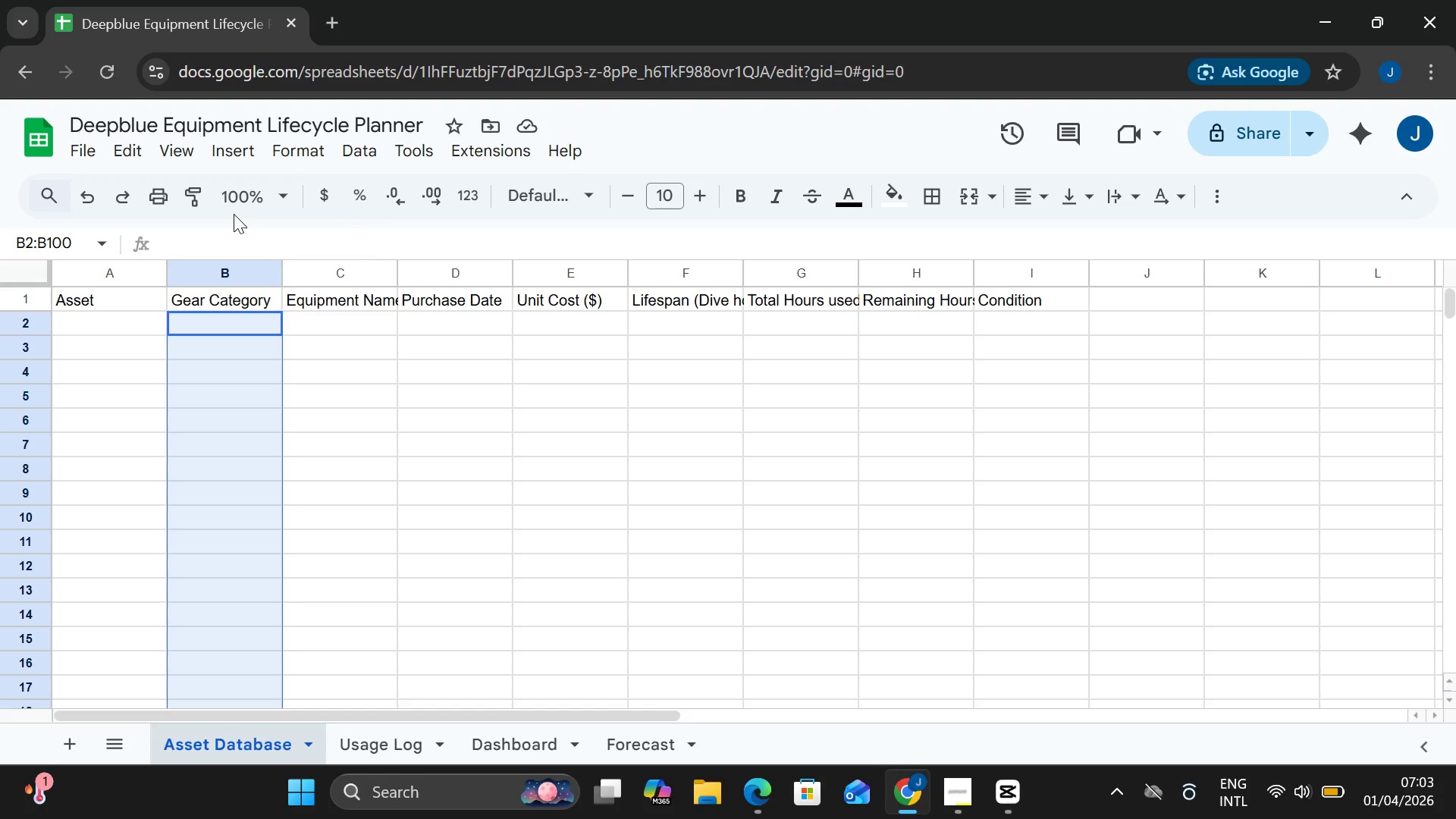 
left_click([368, 142])
 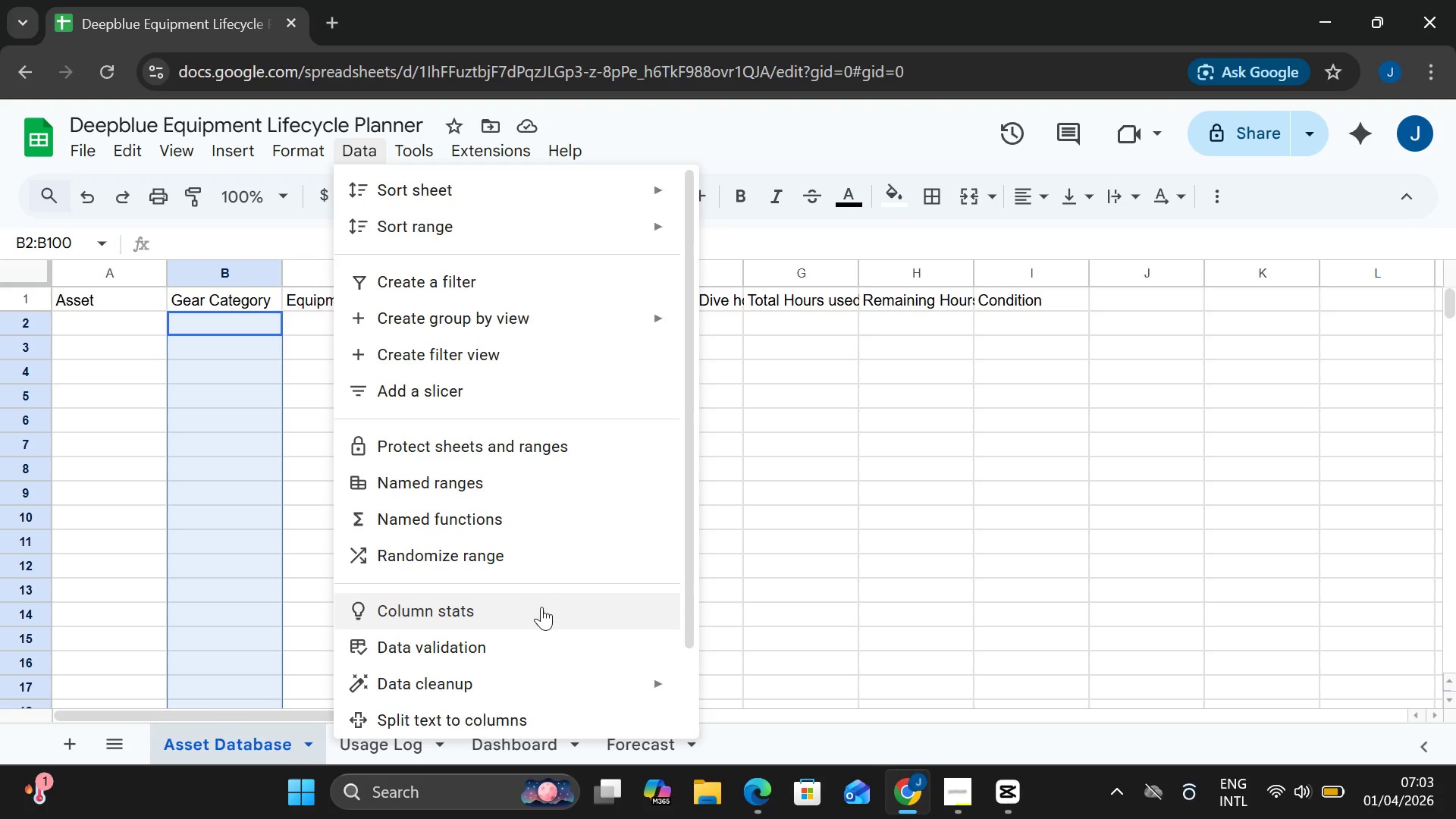 
left_click([553, 634])
 